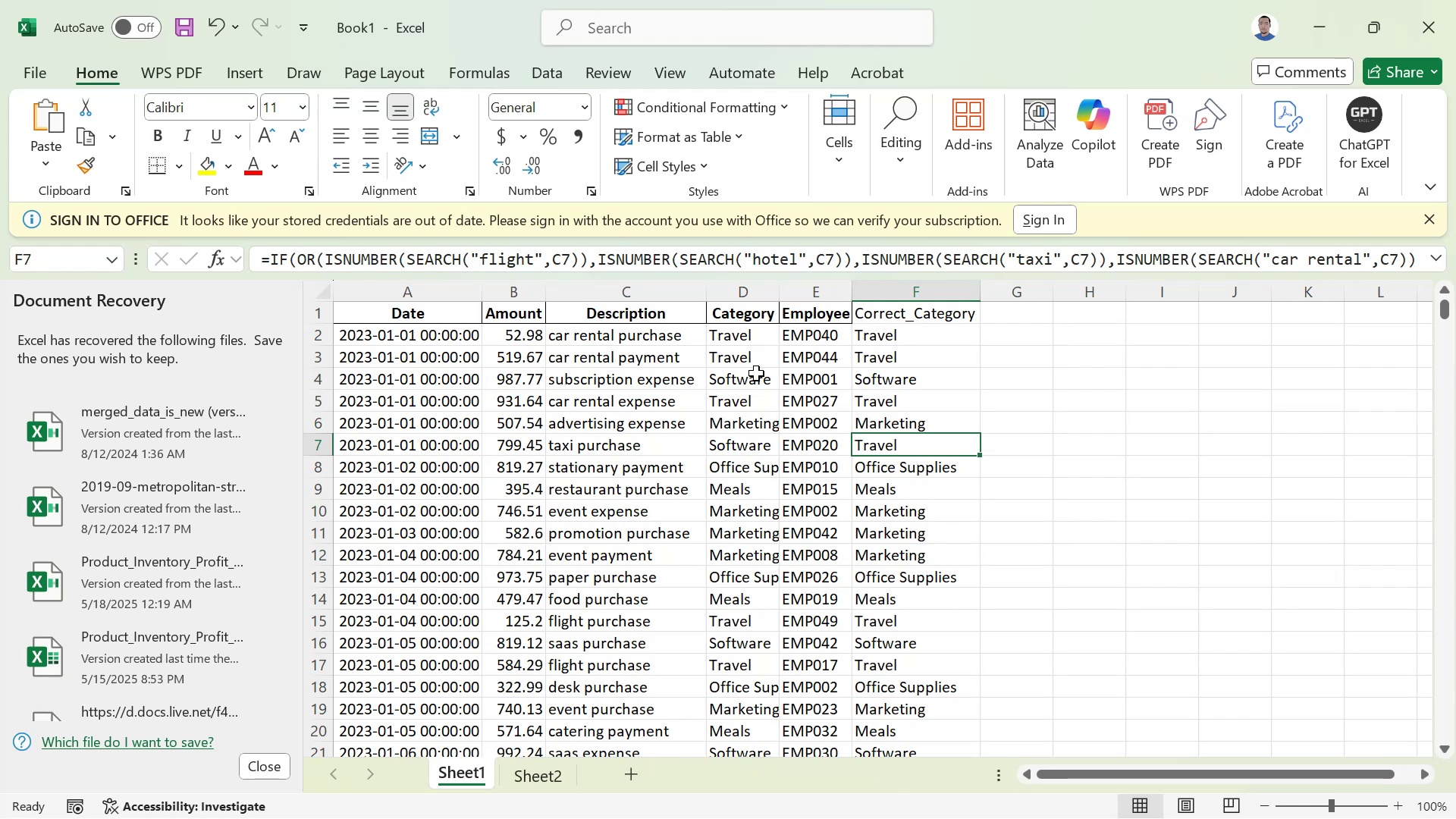 
left_click_drag(start_coordinate=[1446, 309], to_coordinate=[1386, 213])
 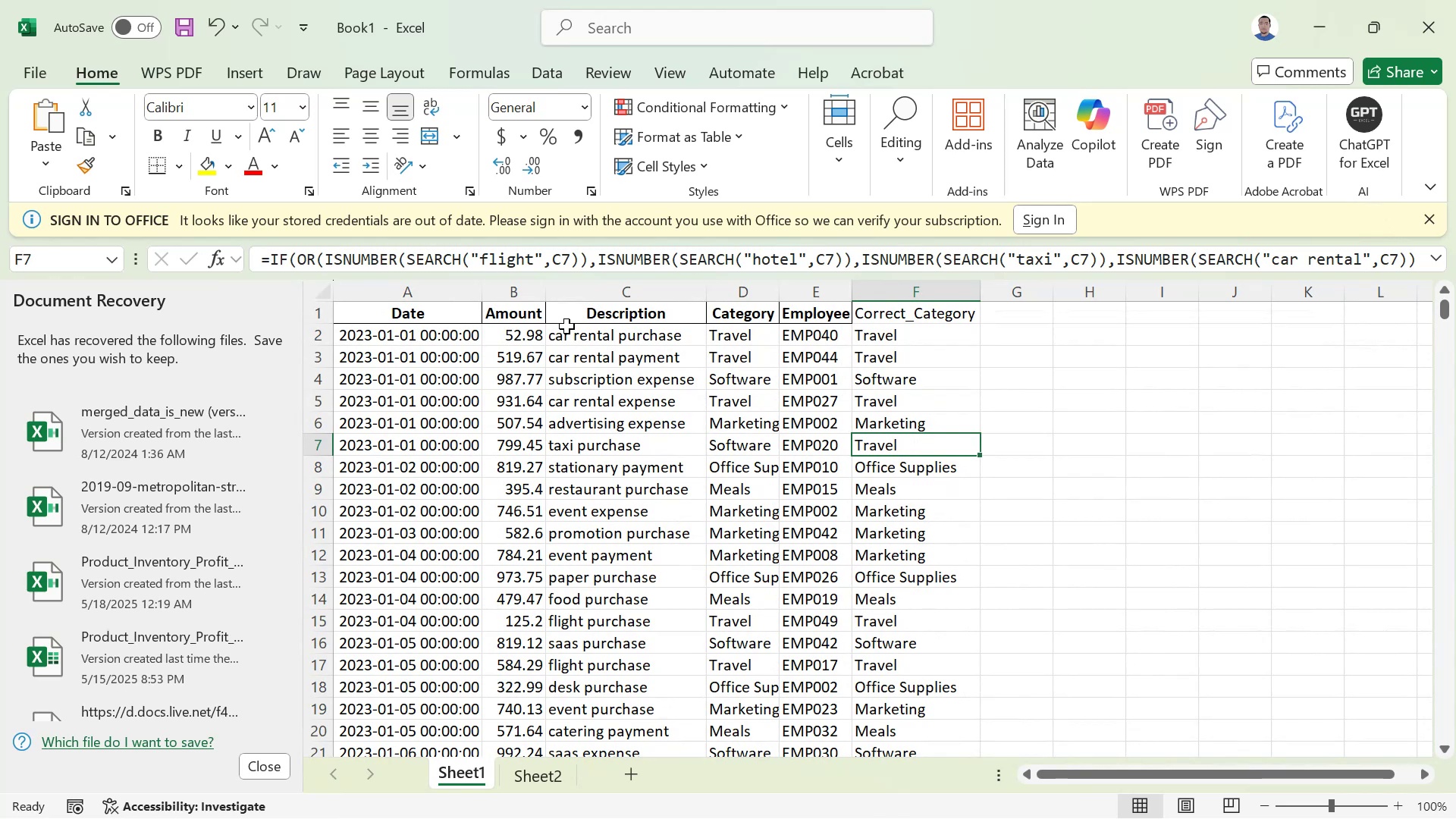 
wait(11.05)
 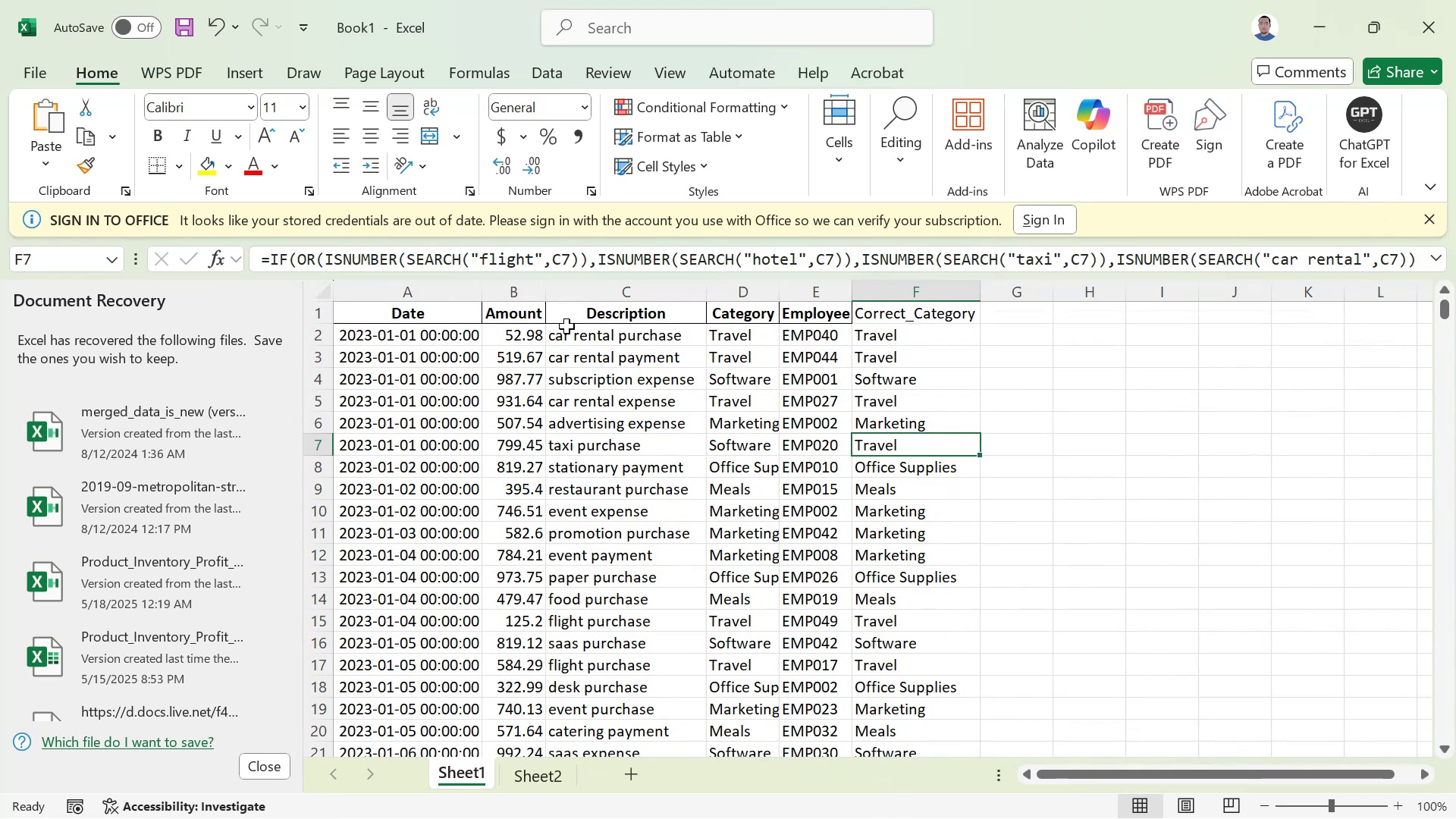 
left_click([519, 674])
 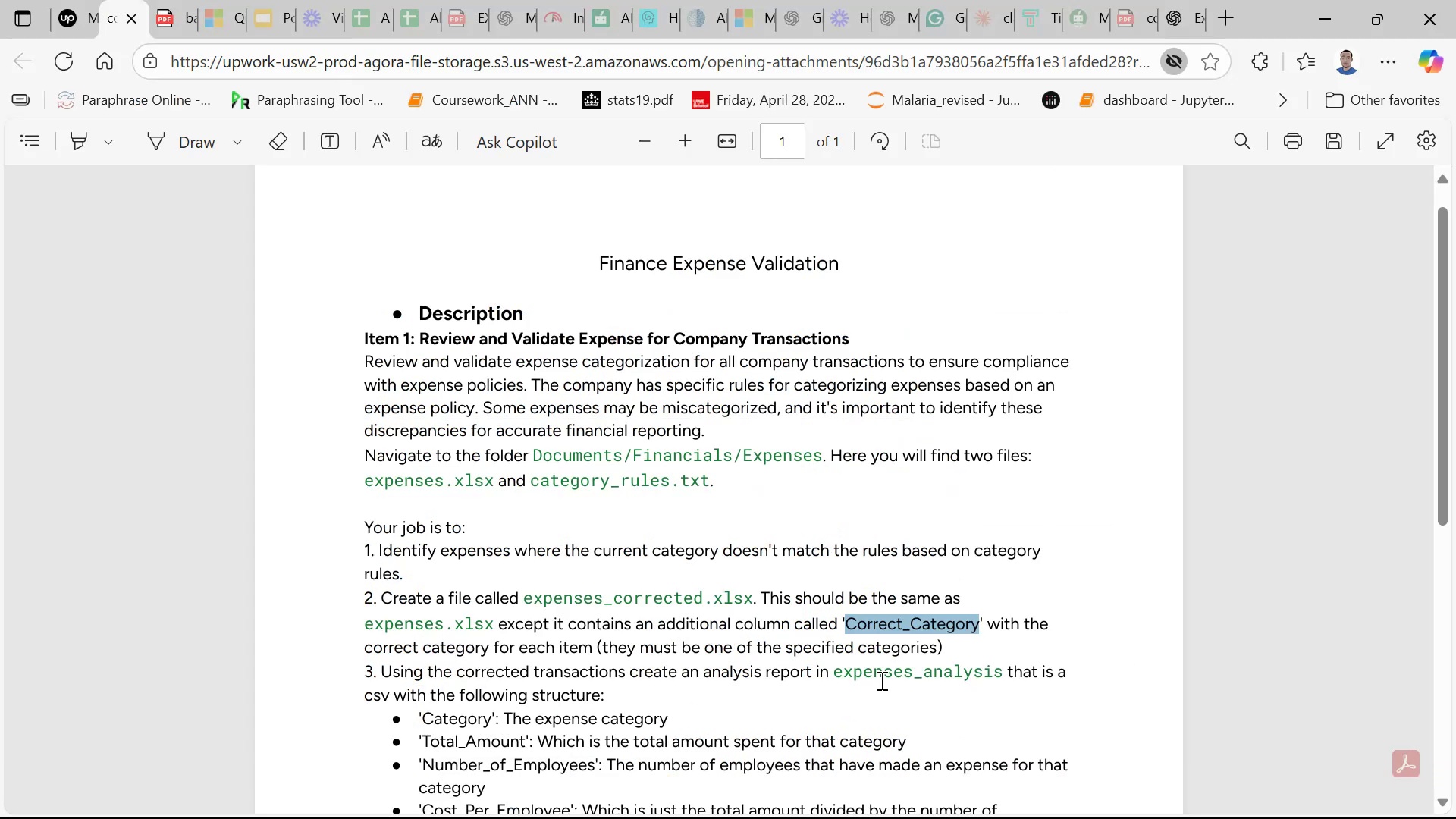 
left_click_drag(start_coordinate=[1442, 331], to_coordinate=[1441, 441])
 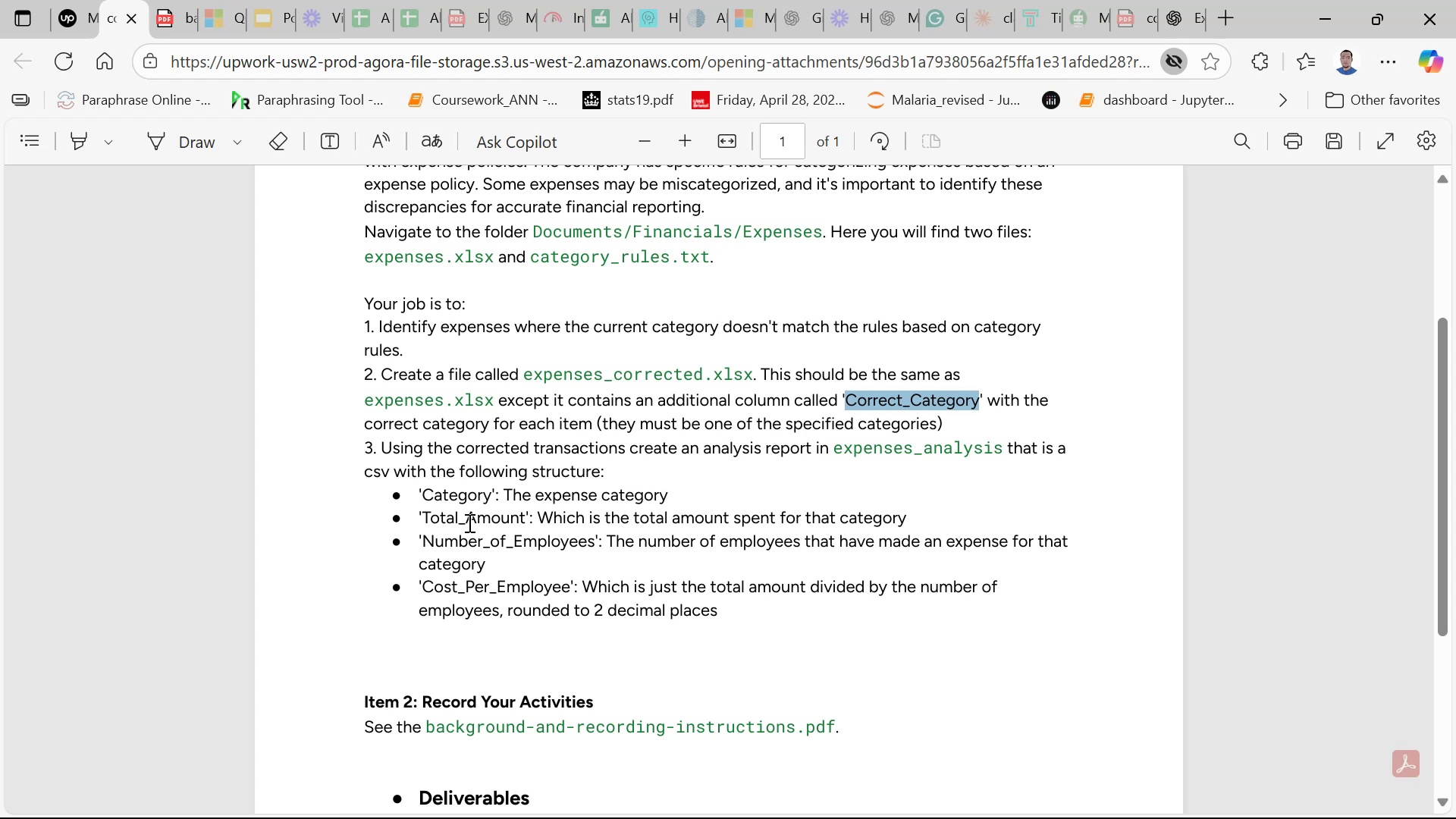 
wait(22.63)
 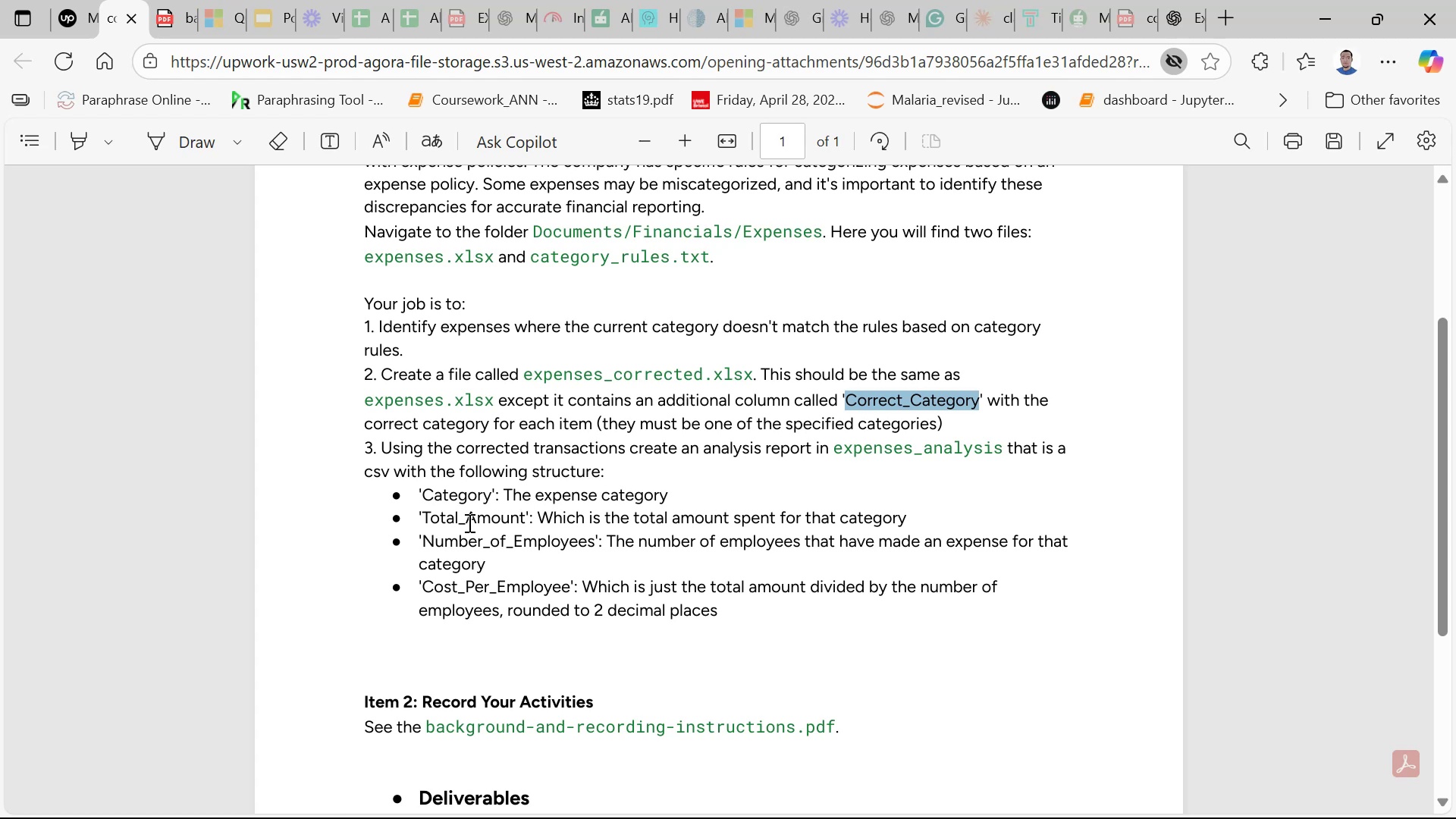 
left_click([1336, 6])
 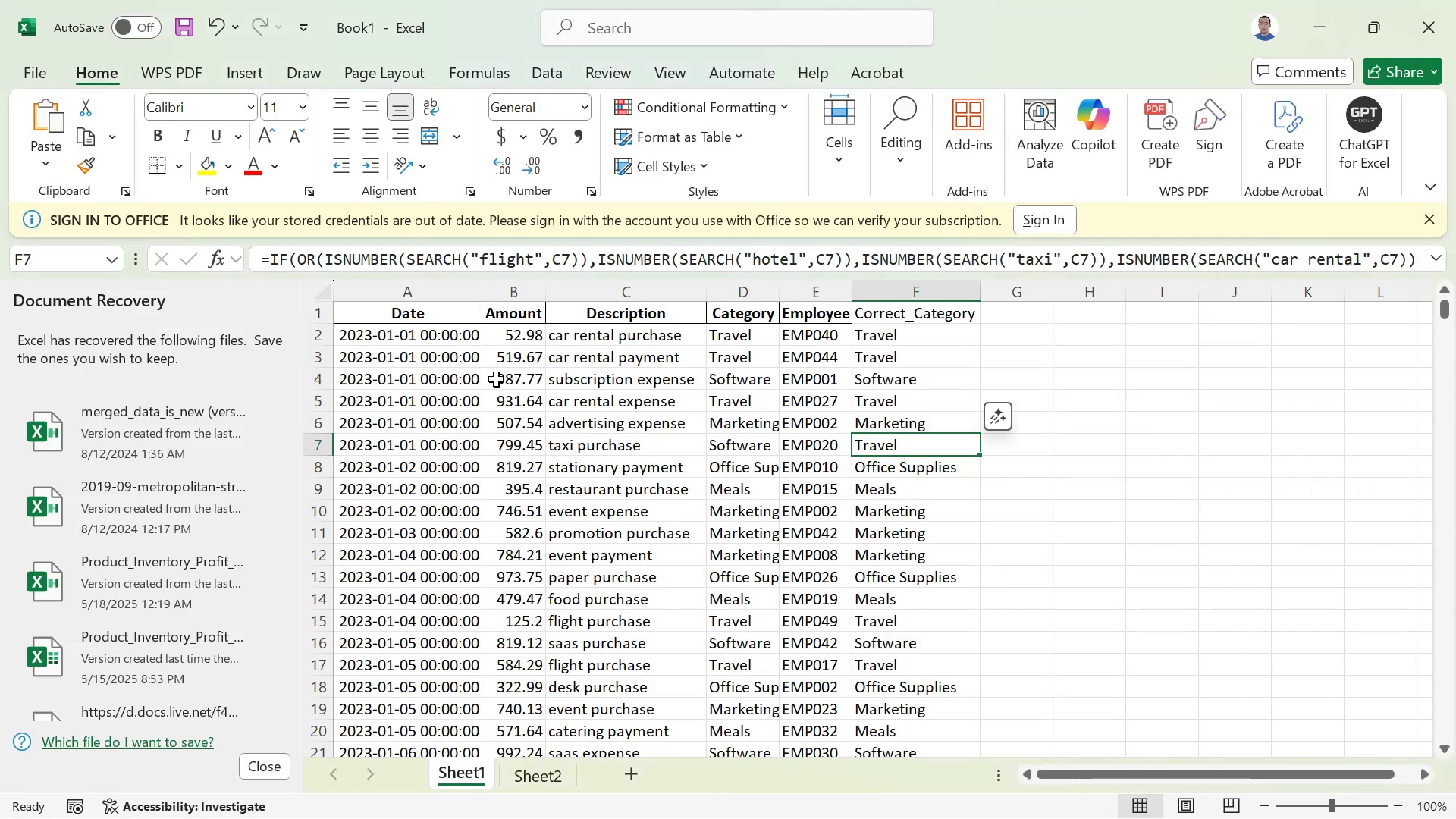 
key(Control+A)
 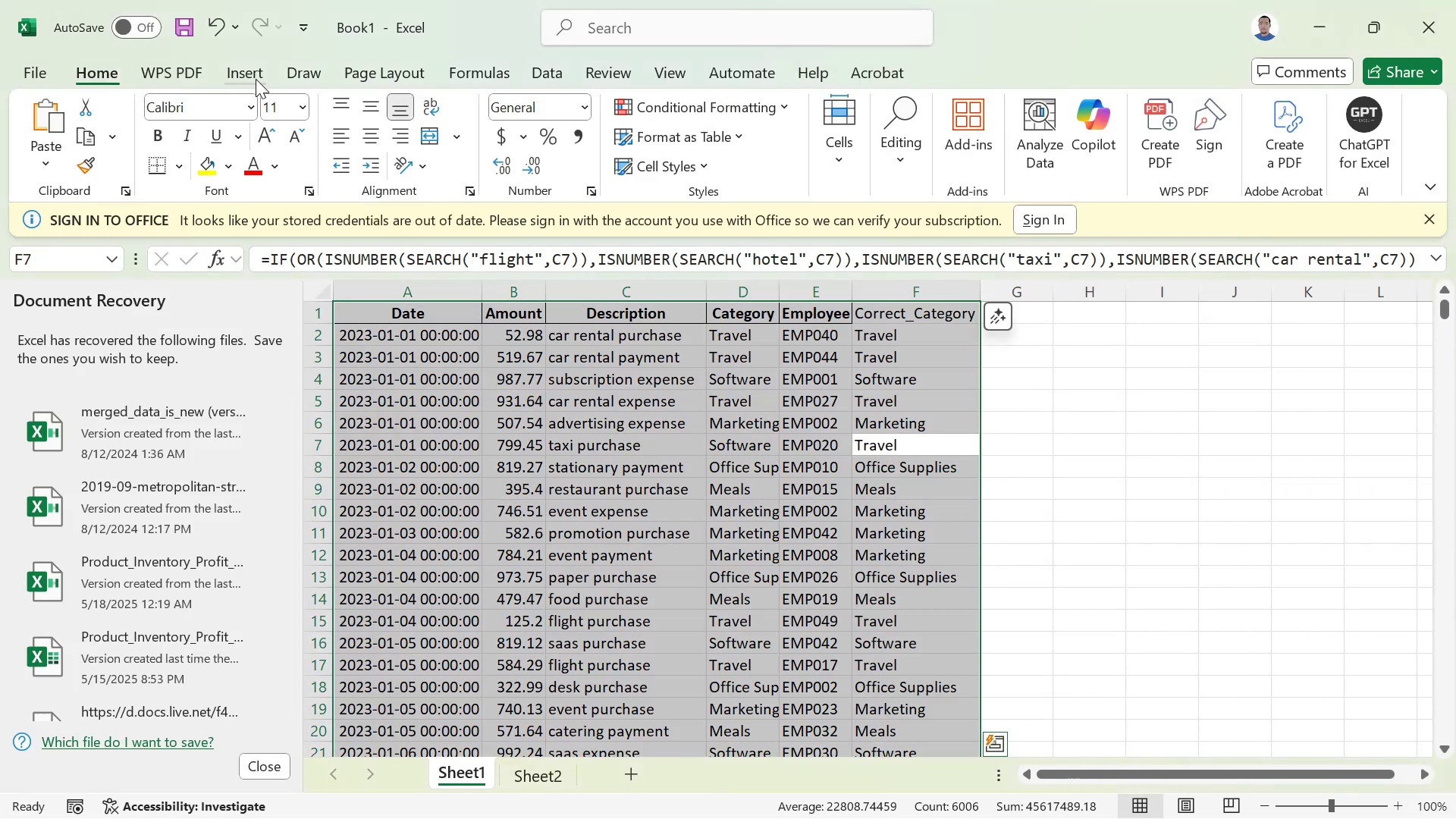 
left_click([259, 79])
 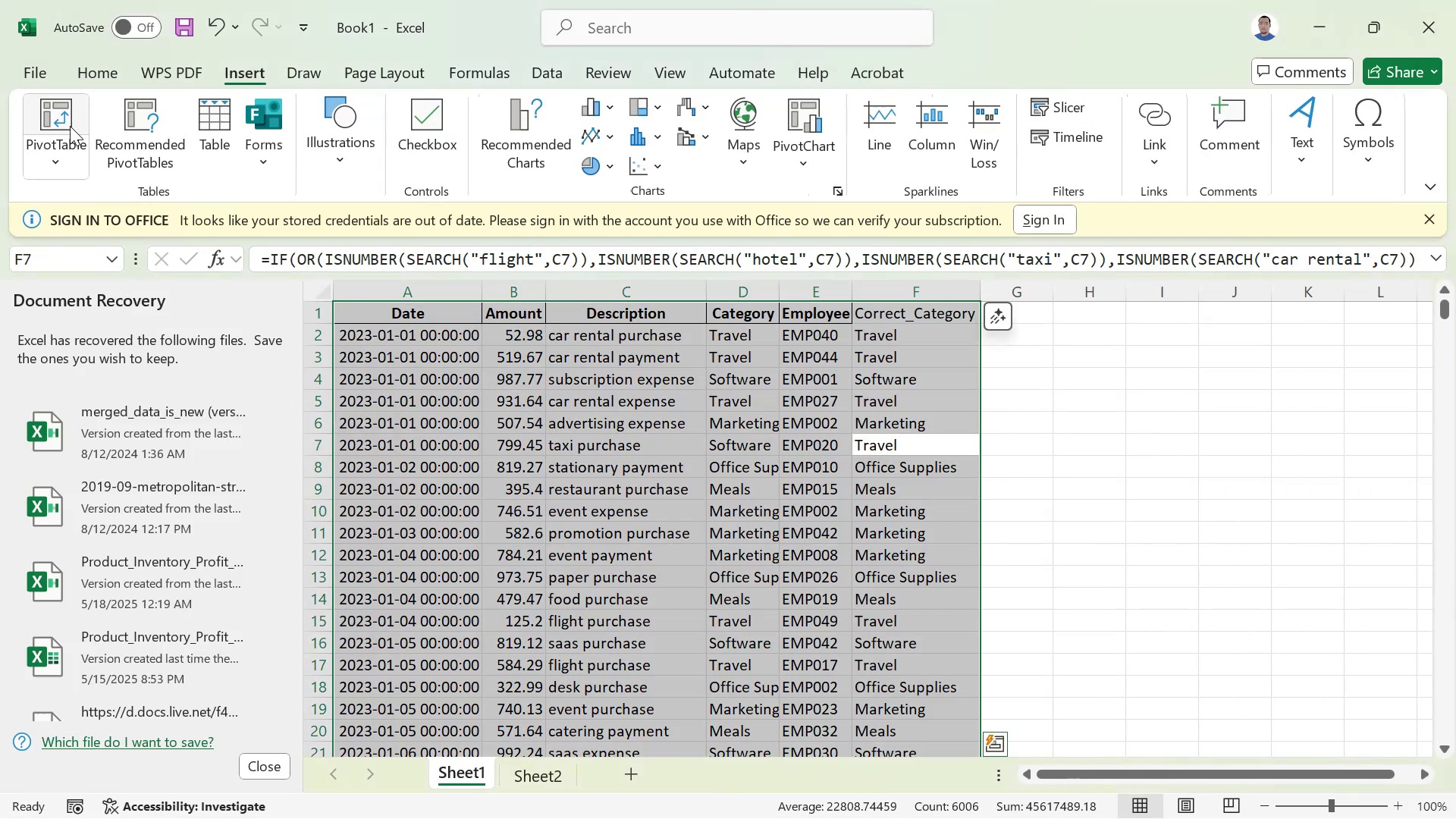 
left_click([70, 126])
 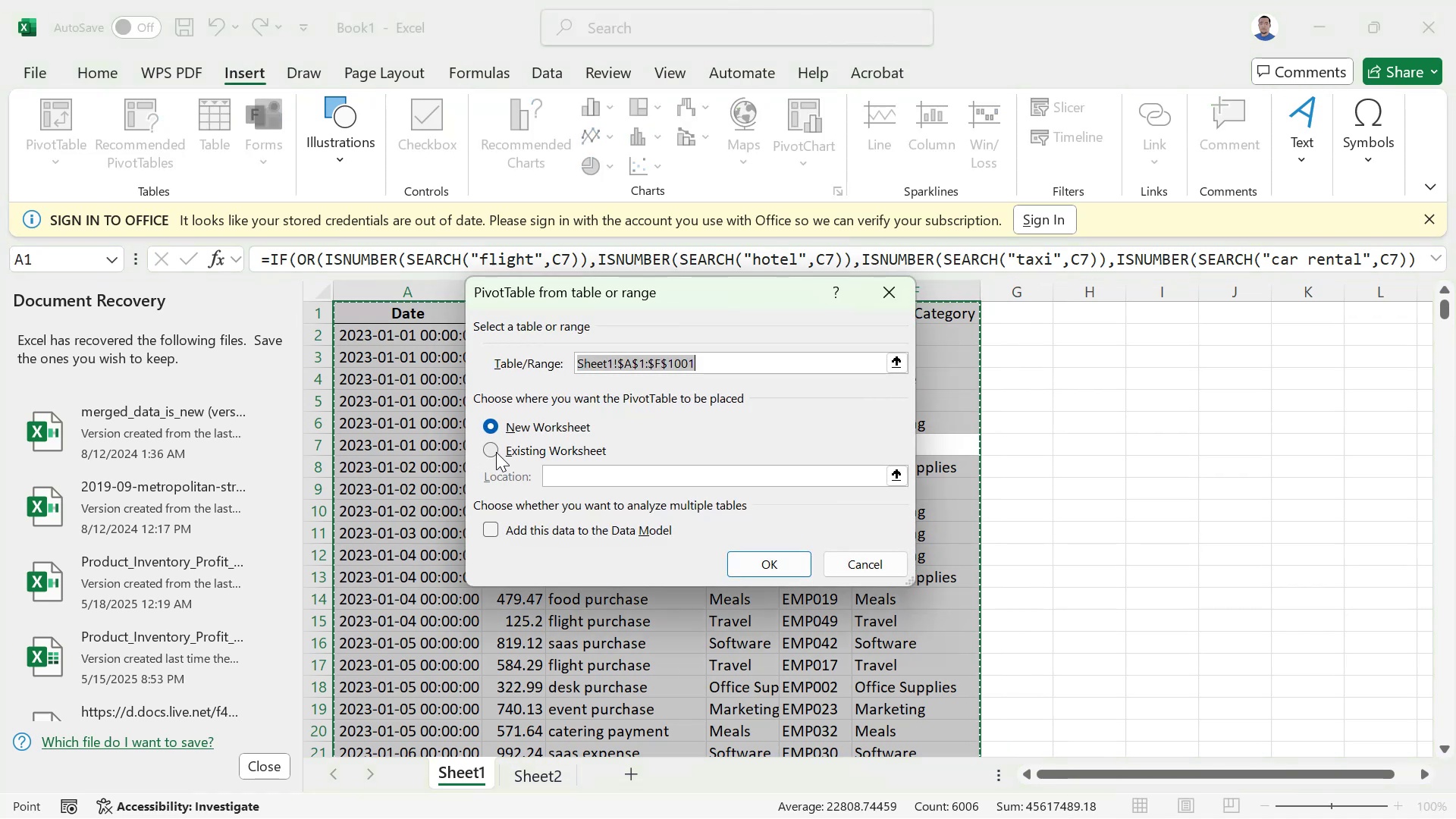 
wait(10.03)
 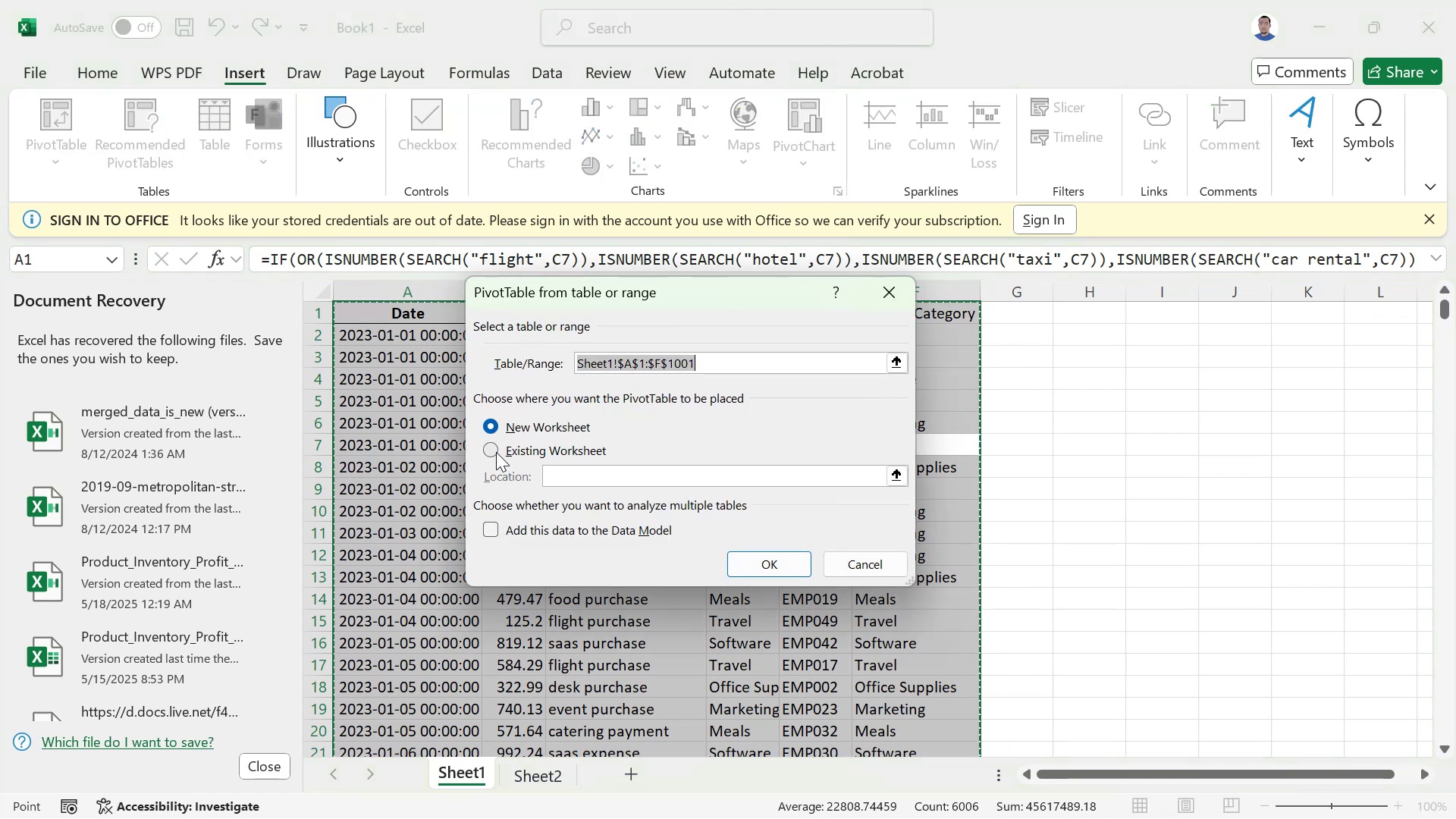 
left_click([756, 563])
 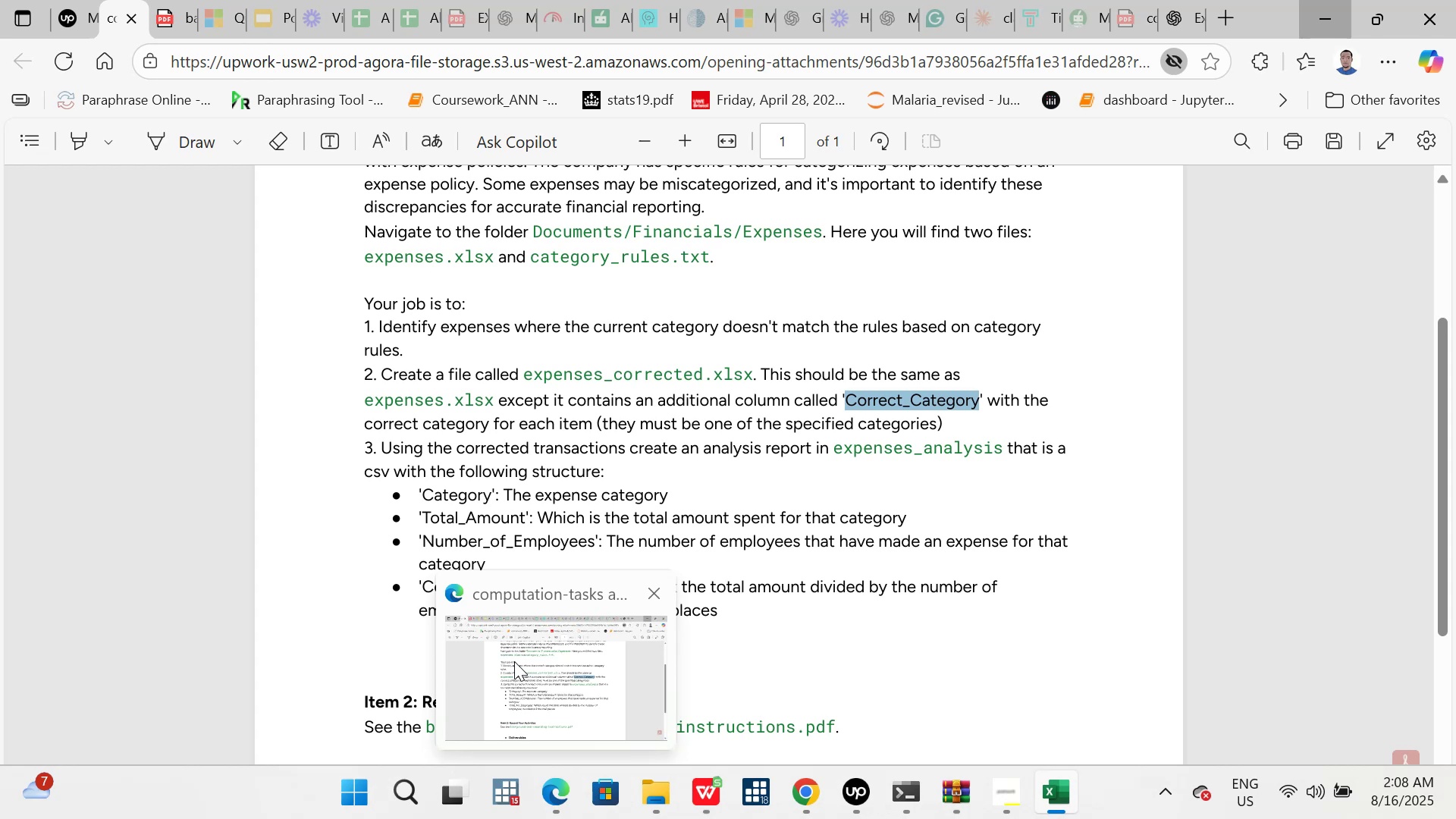 
wait(25.69)
 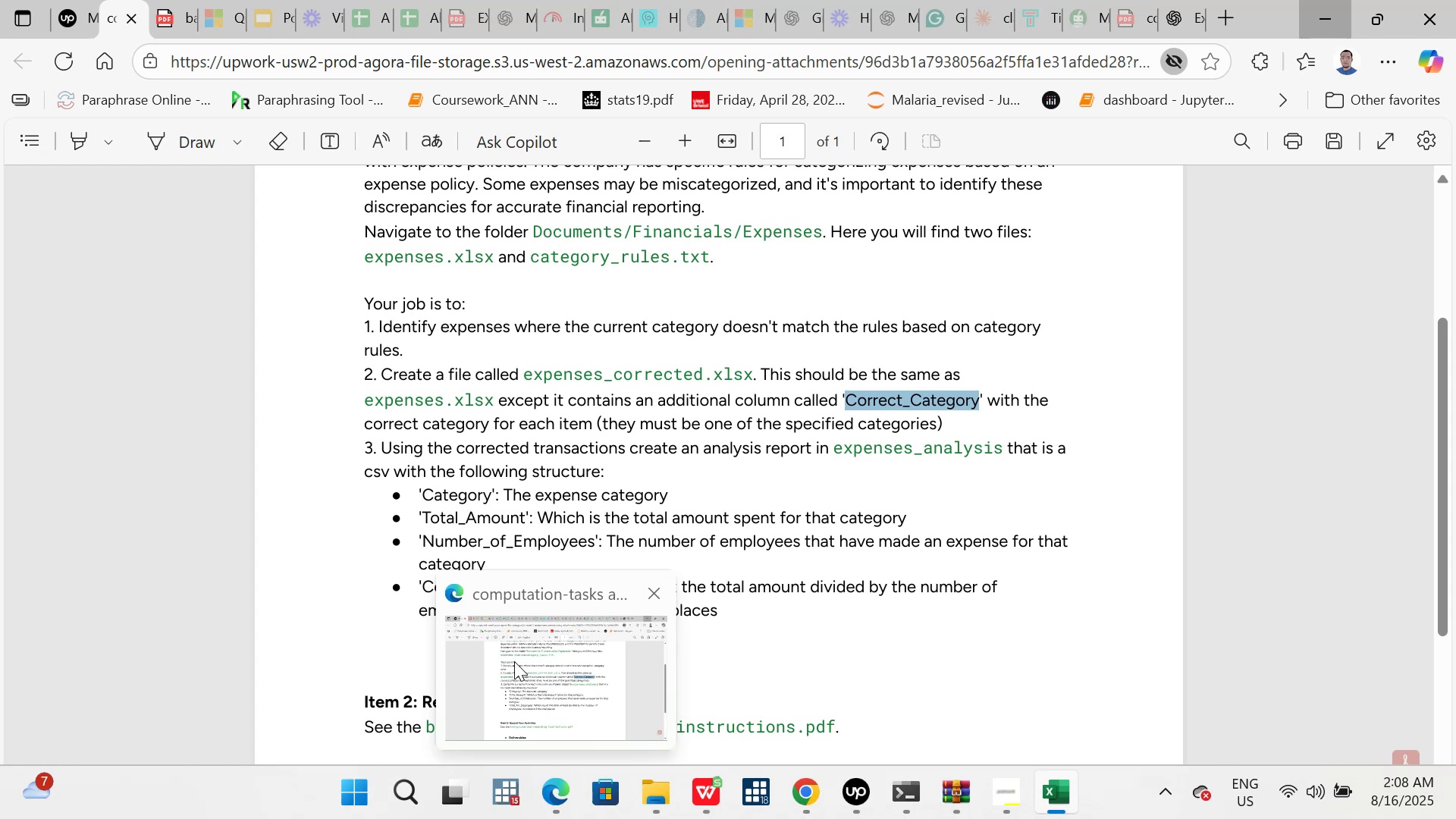 
left_click_drag(start_coordinate=[1429, 449], to_coordinate=[1441, 498])
 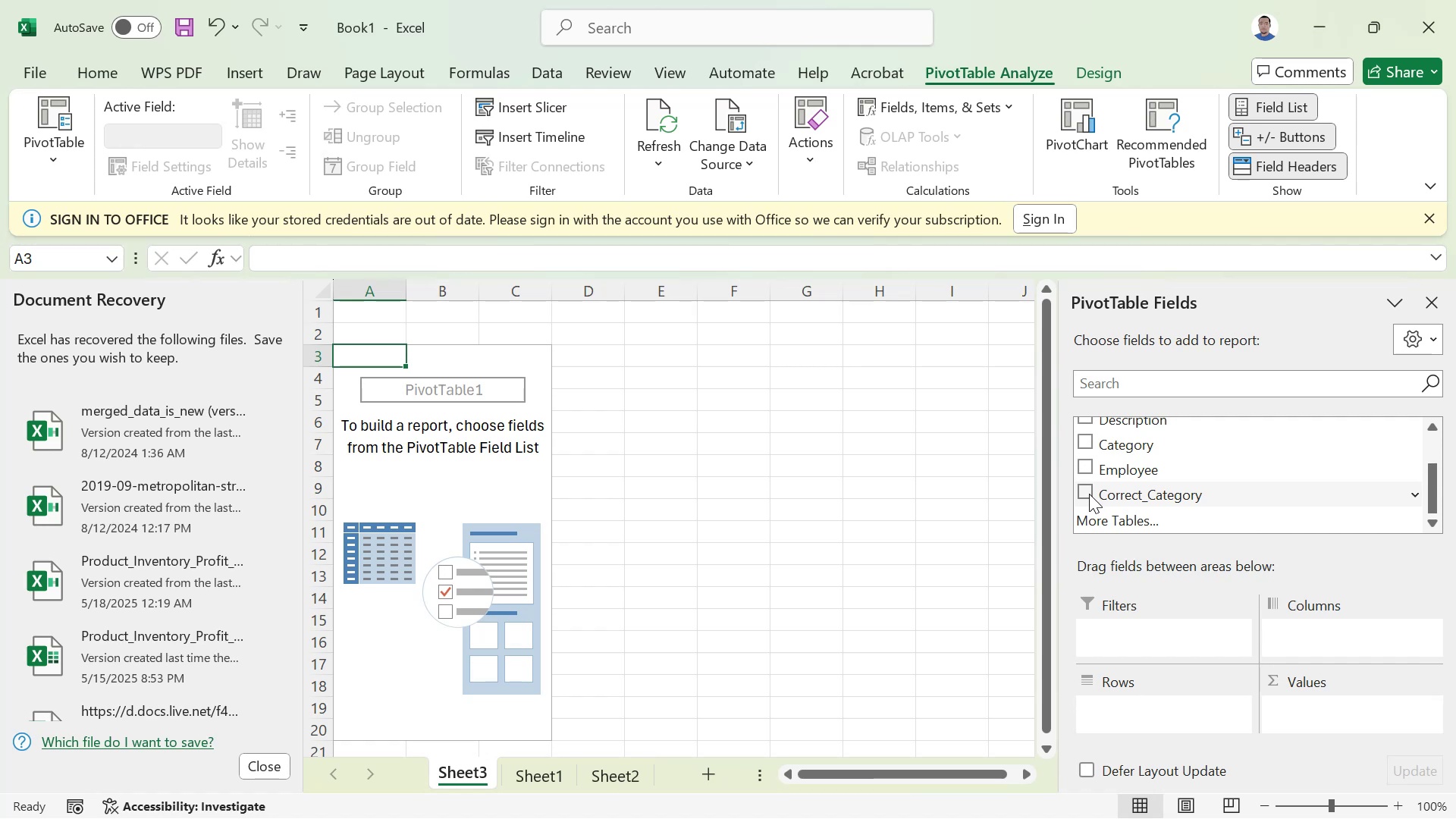 
left_click([1089, 492])
 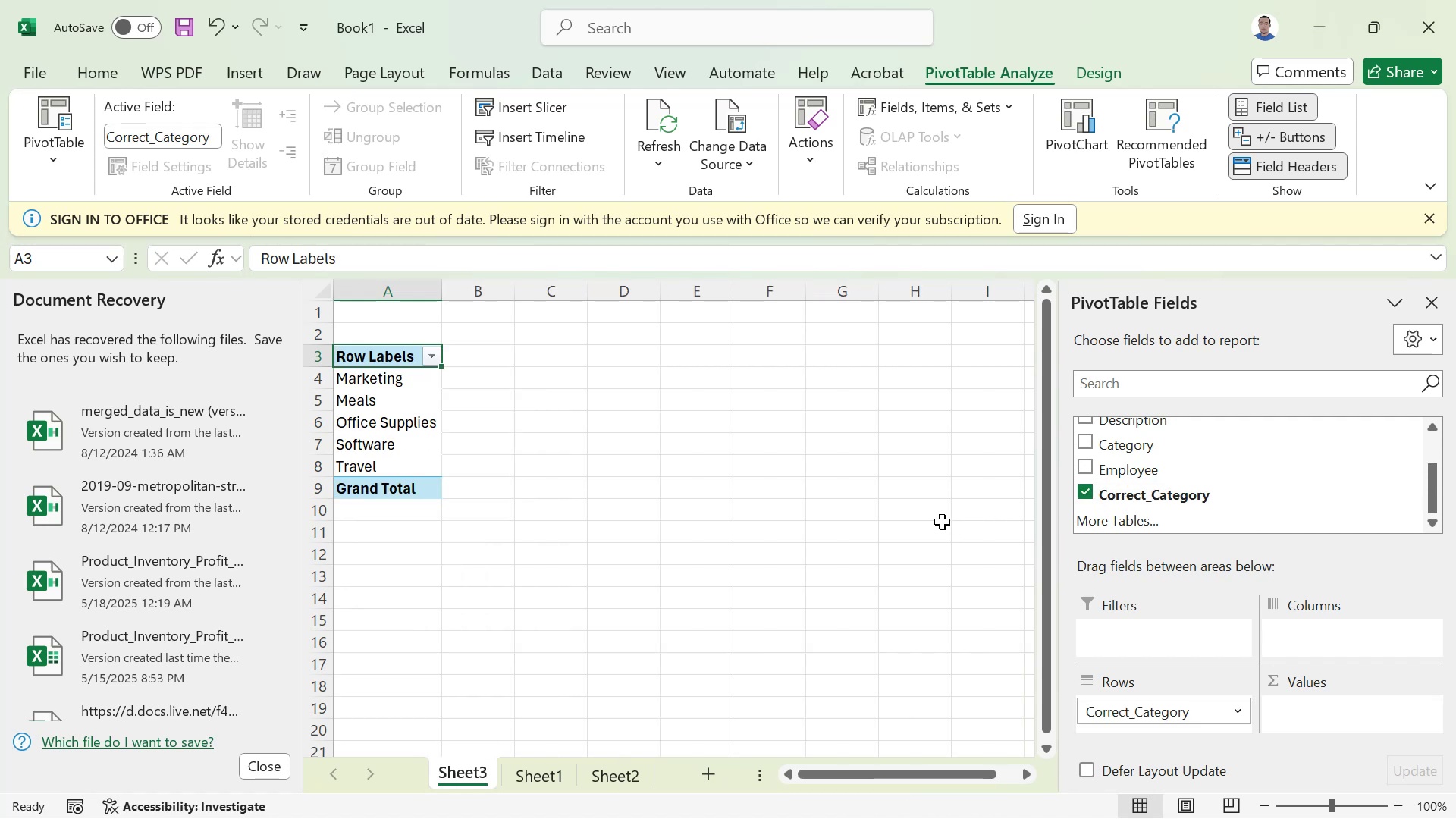 
wait(5.14)
 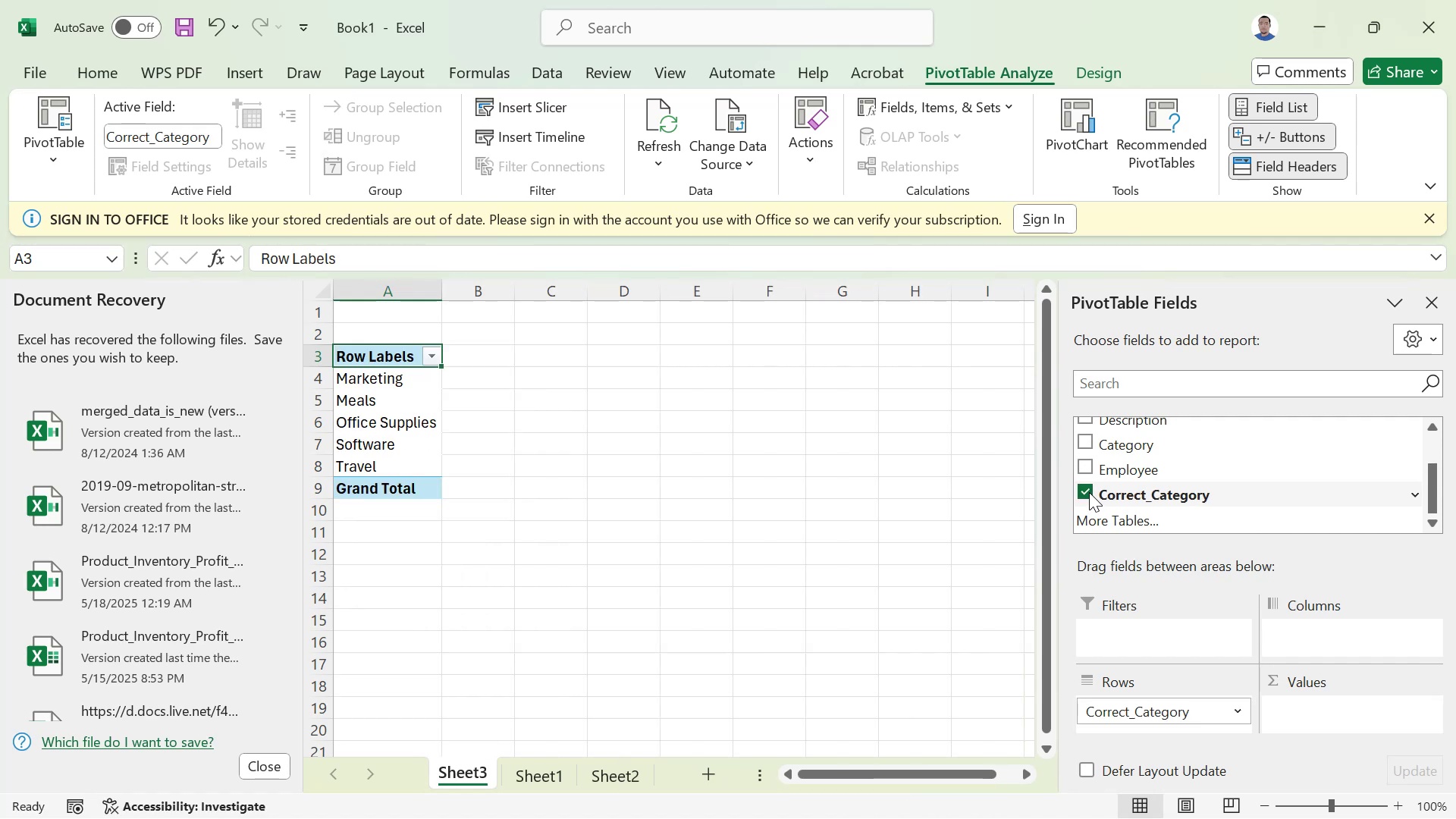 
mouse_move([804, 824])
 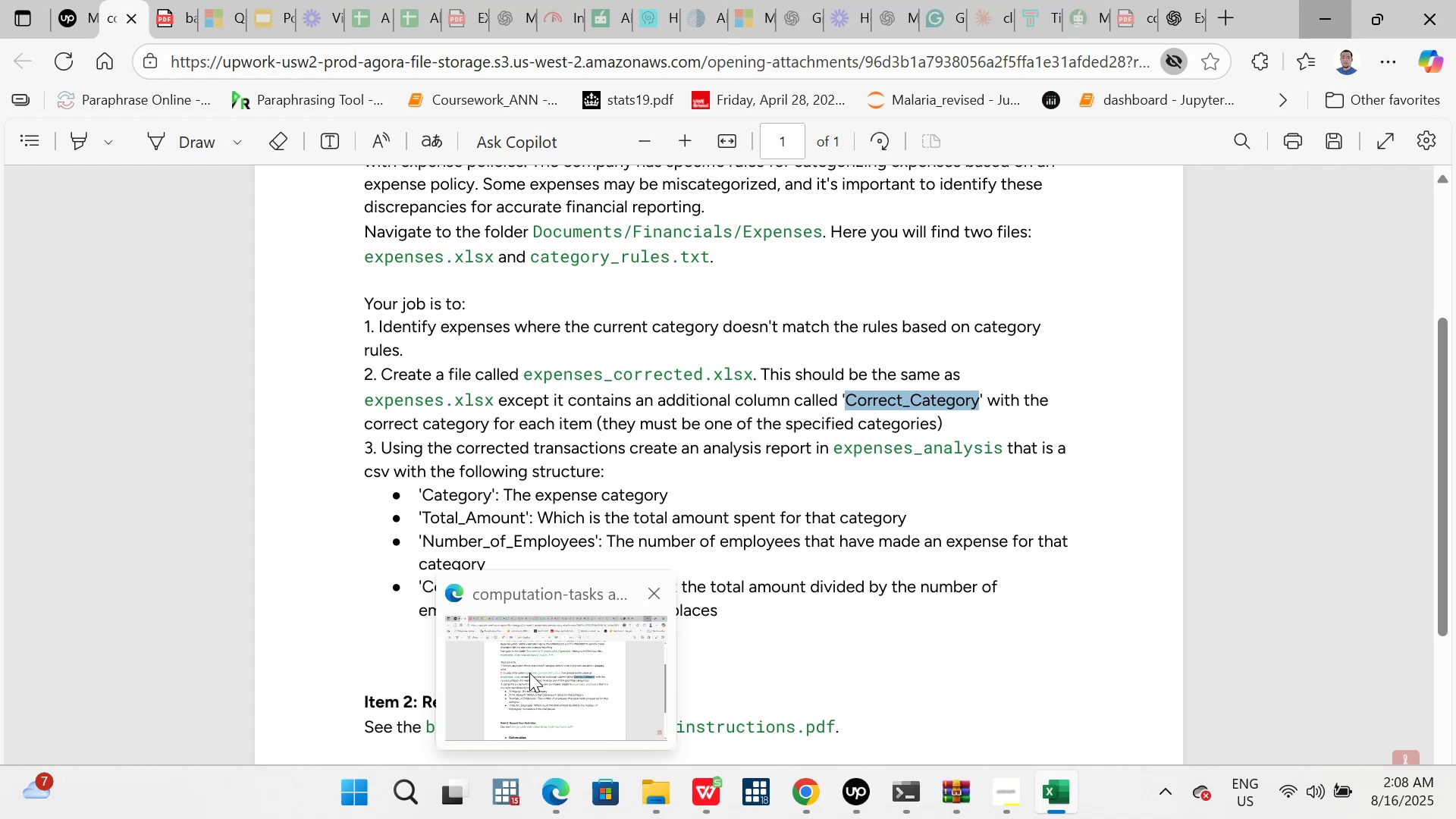 
wait(9.98)
 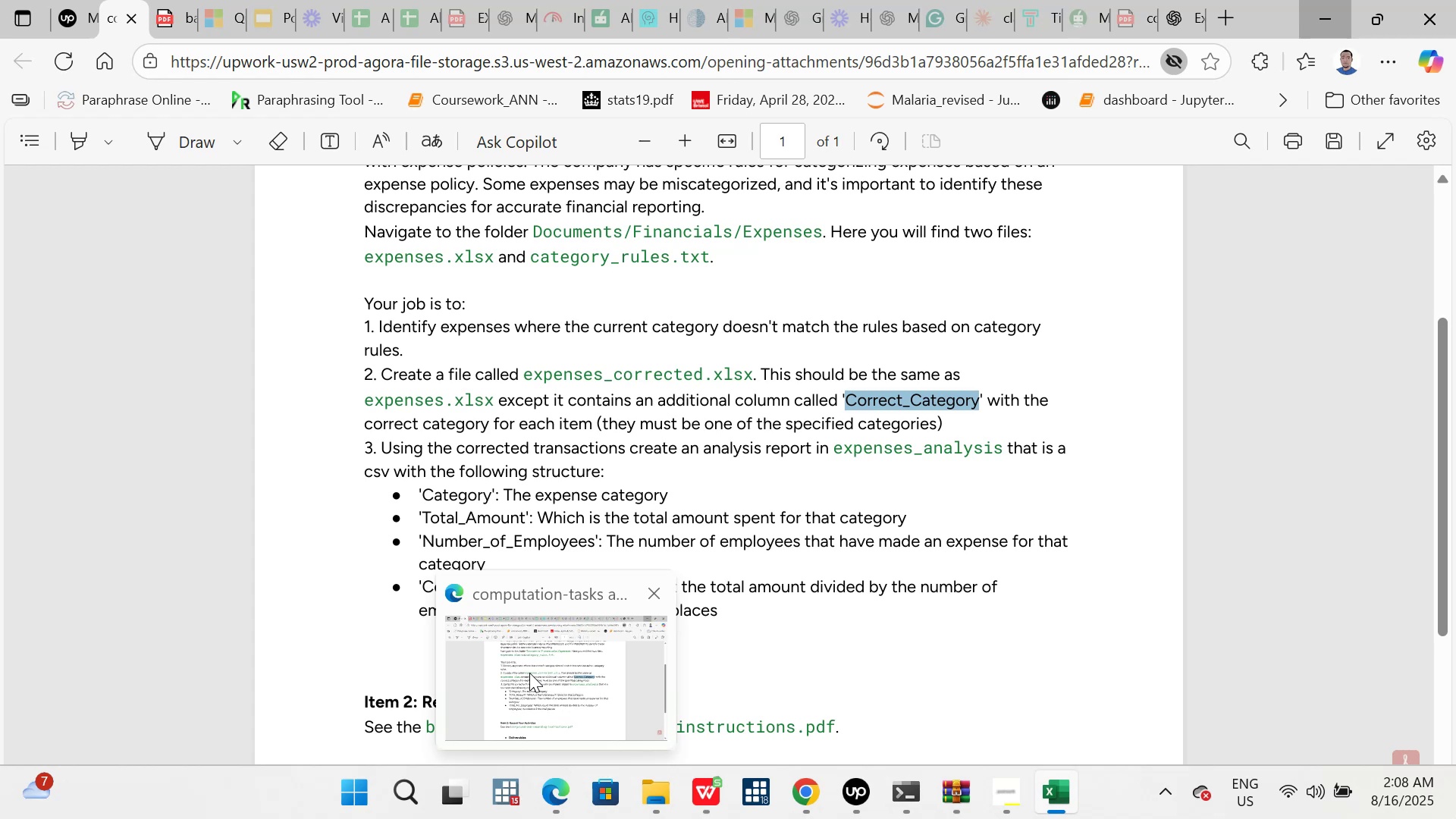 
left_click_drag(start_coordinate=[1430, 491], to_coordinate=[1419, 432])
 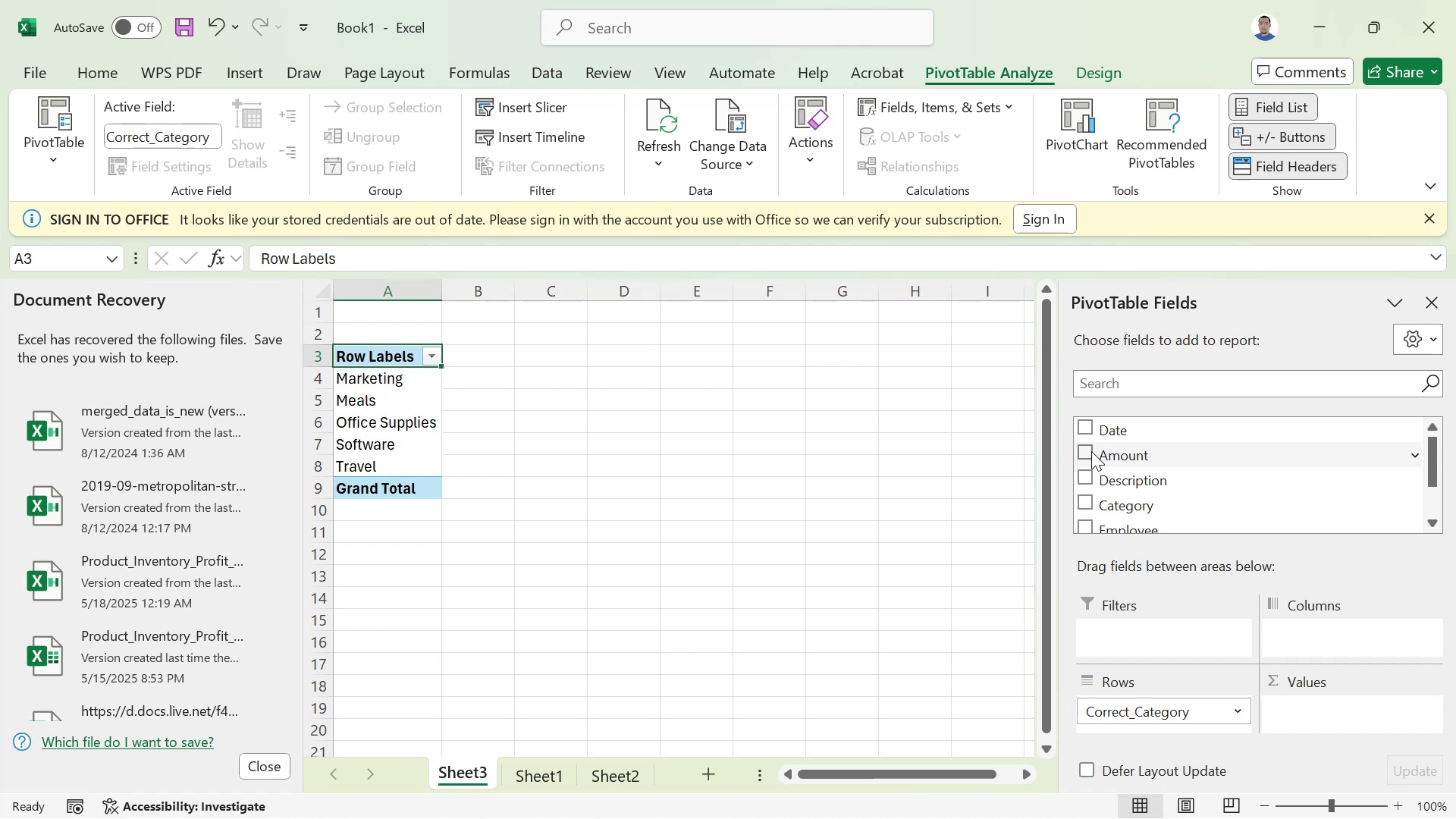 
left_click([1091, 451])
 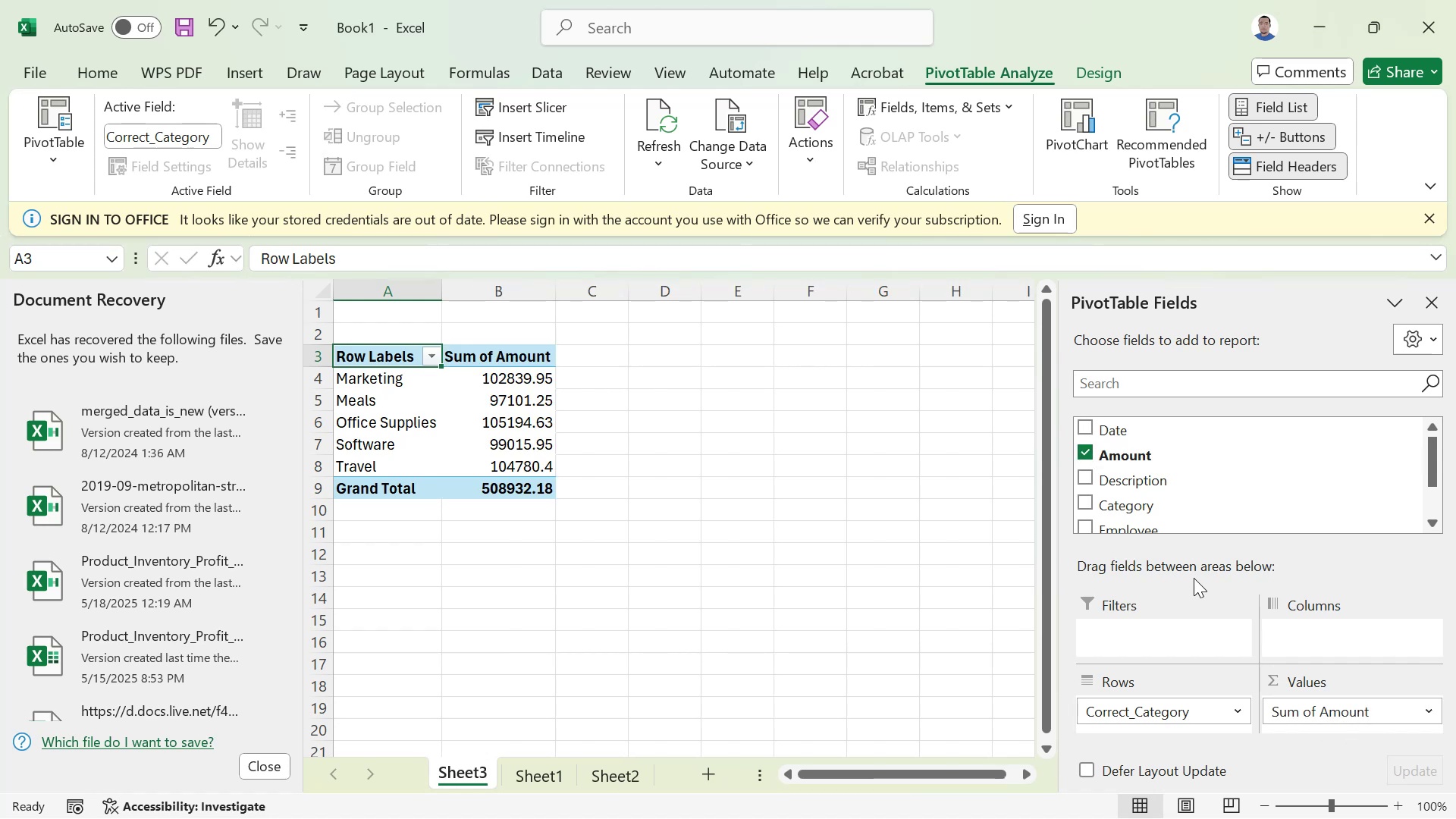 
wait(9.04)
 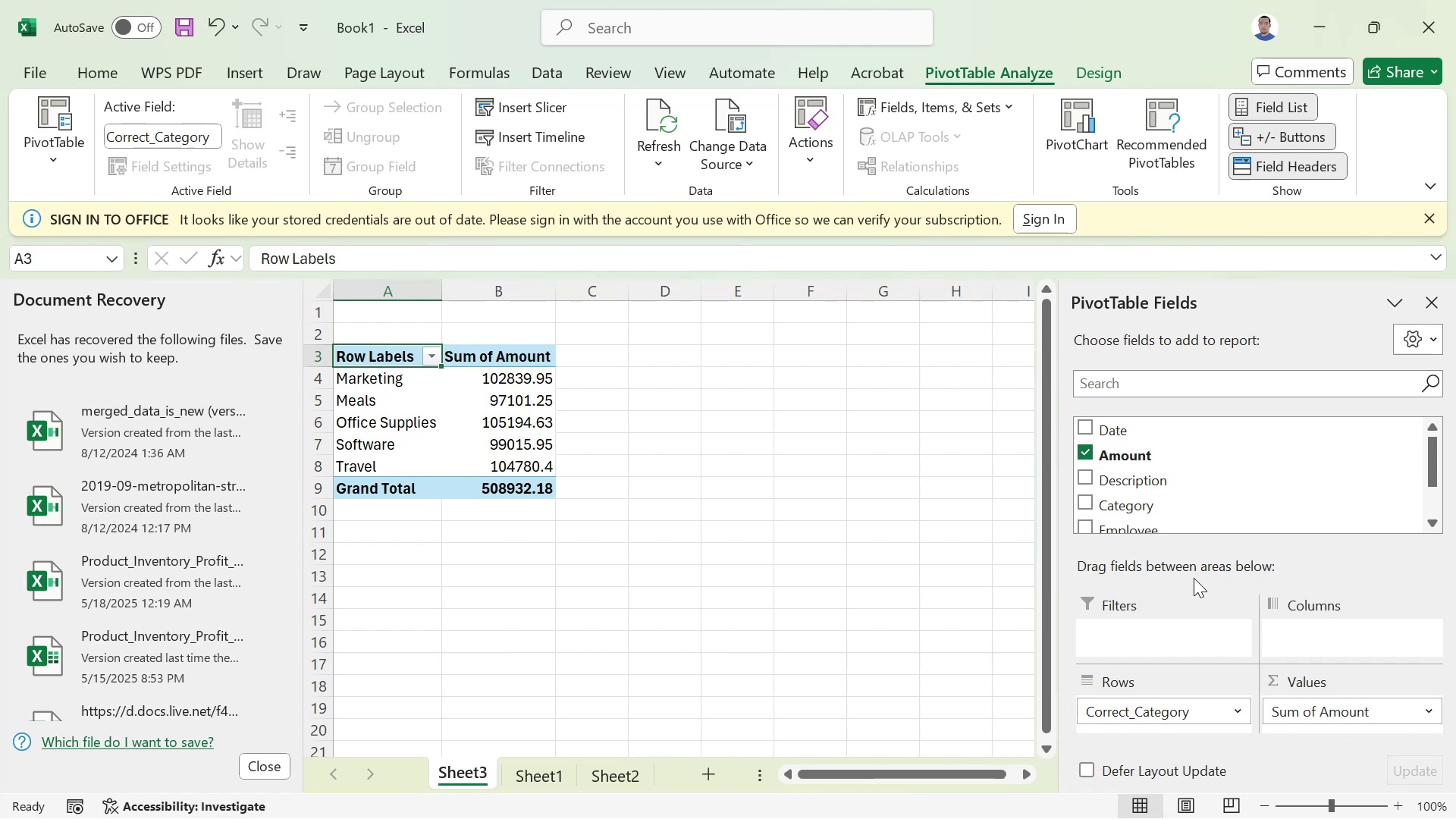 
left_click([525, 695])
 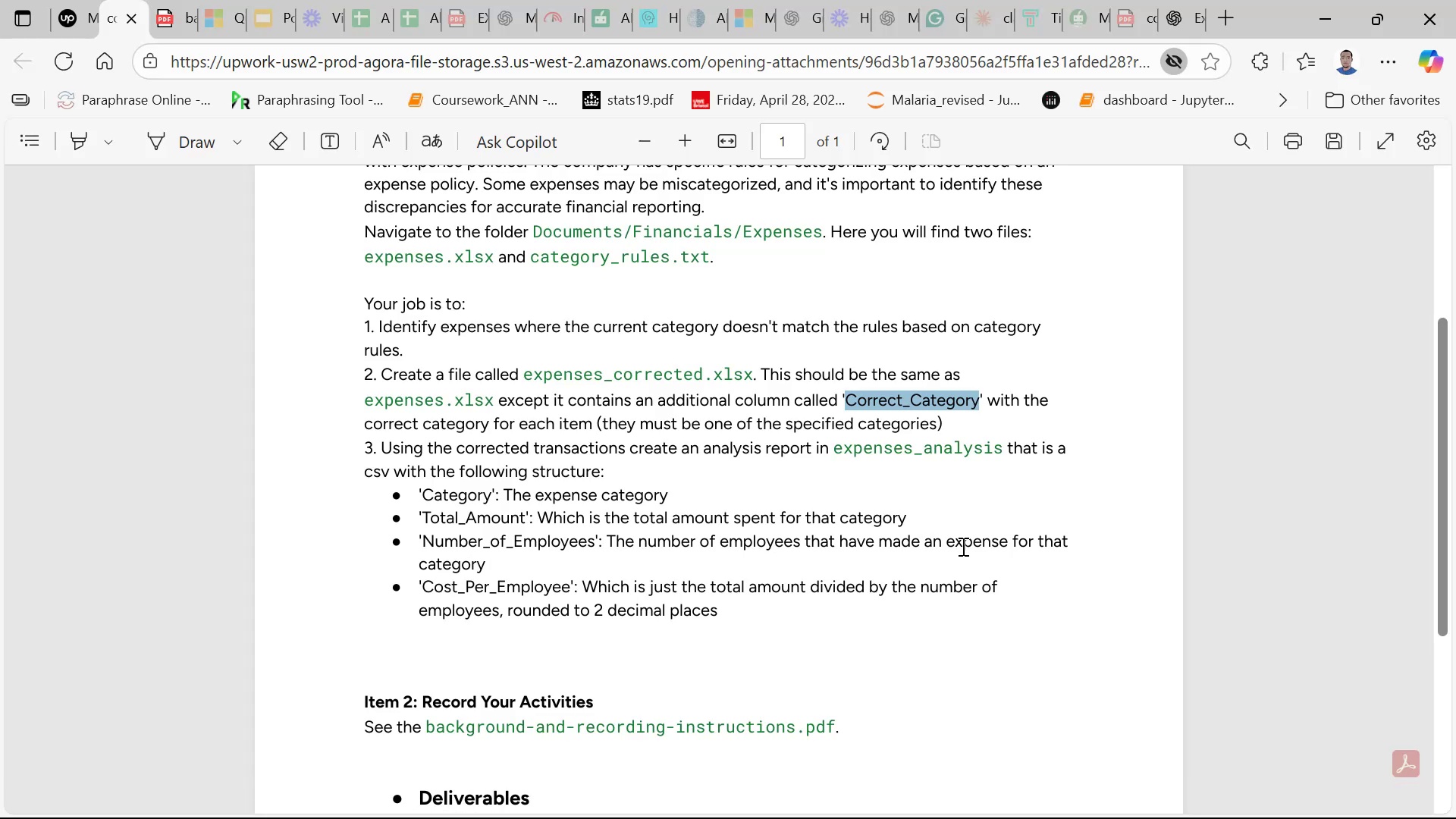 
wait(11.68)
 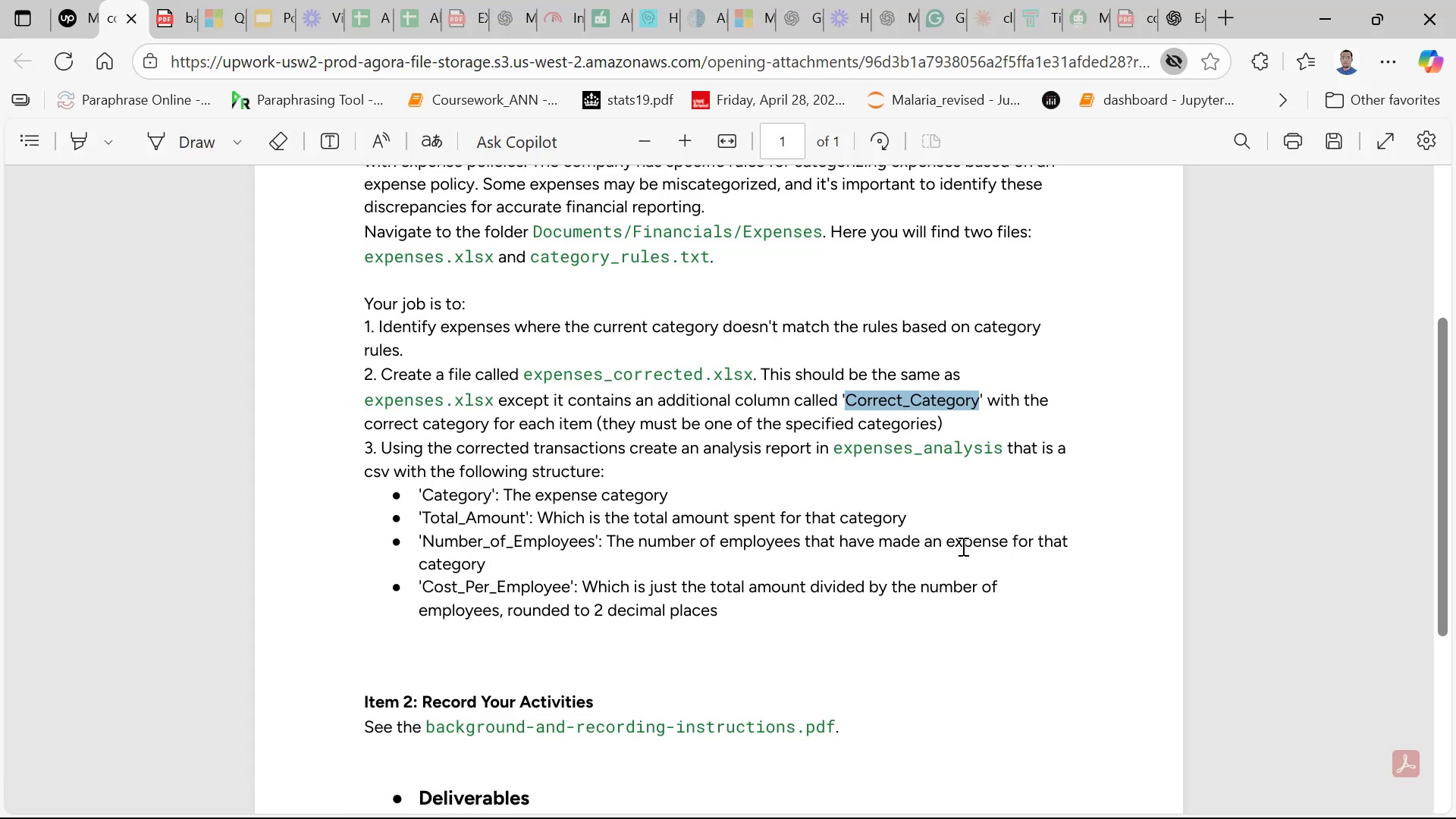 
left_click([1327, 13])
 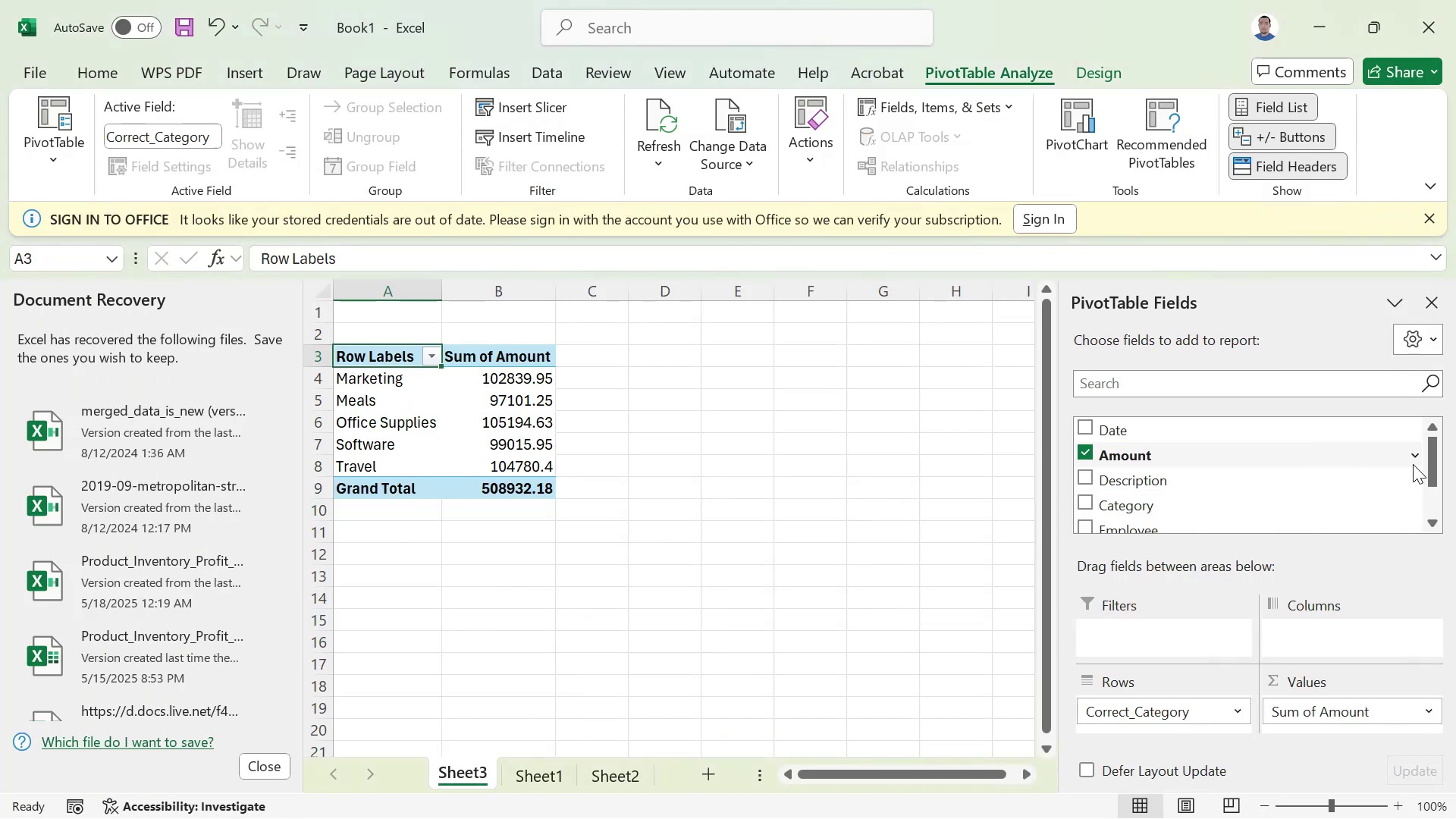 
left_click_drag(start_coordinate=[1436, 466], to_coordinate=[1436, 500])
 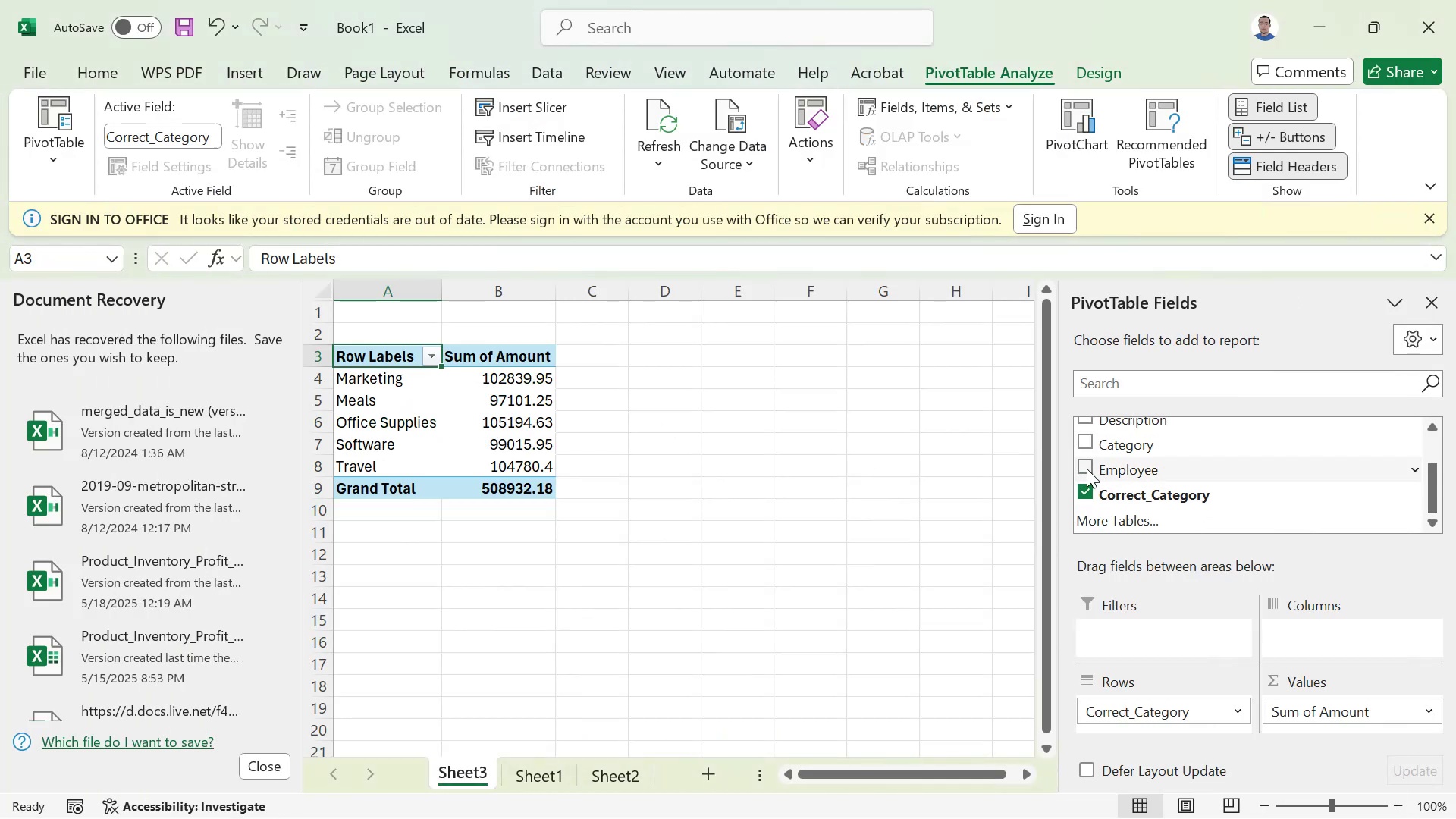 
left_click([1087, 469])
 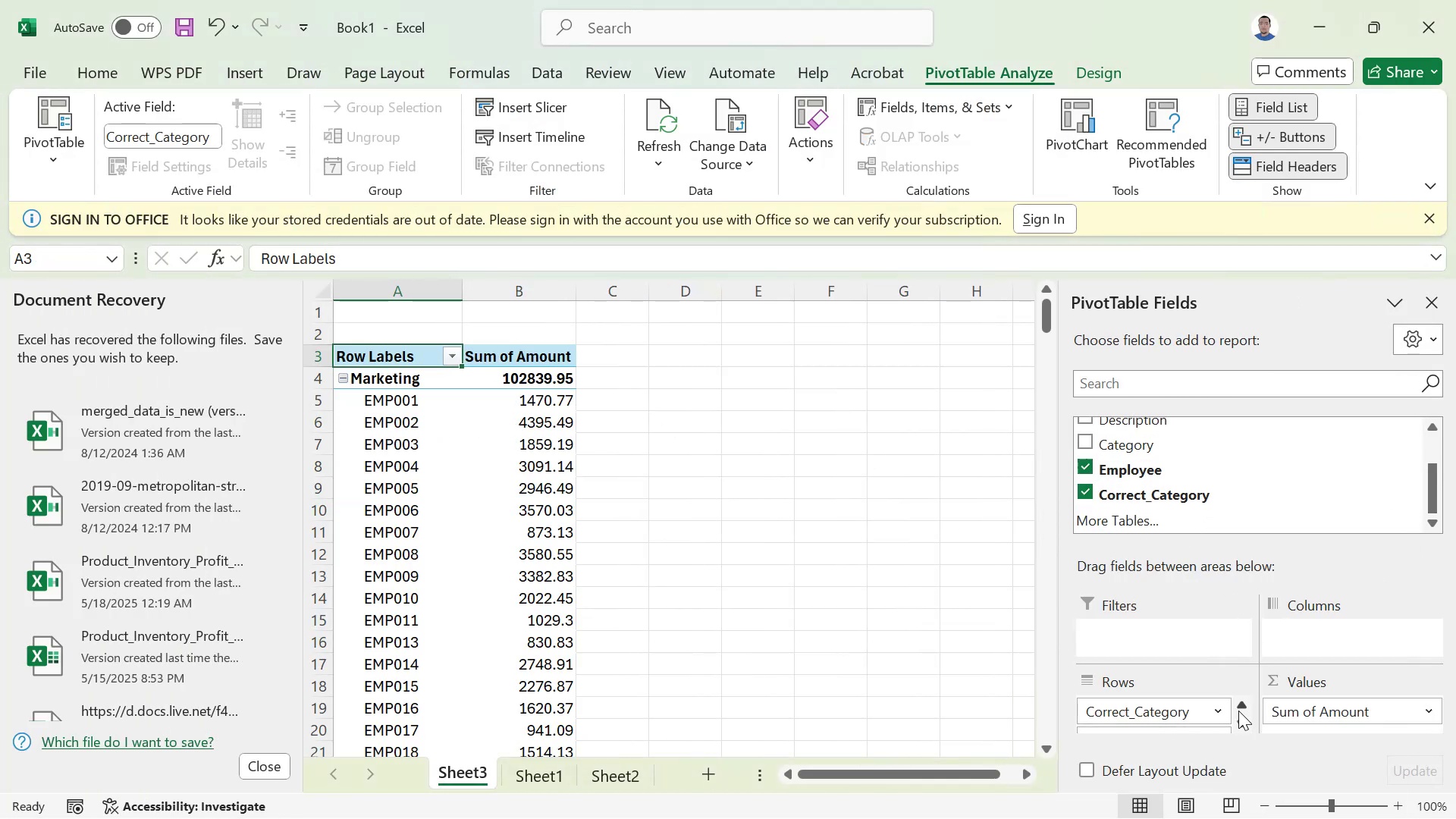 
left_click([1241, 723])
 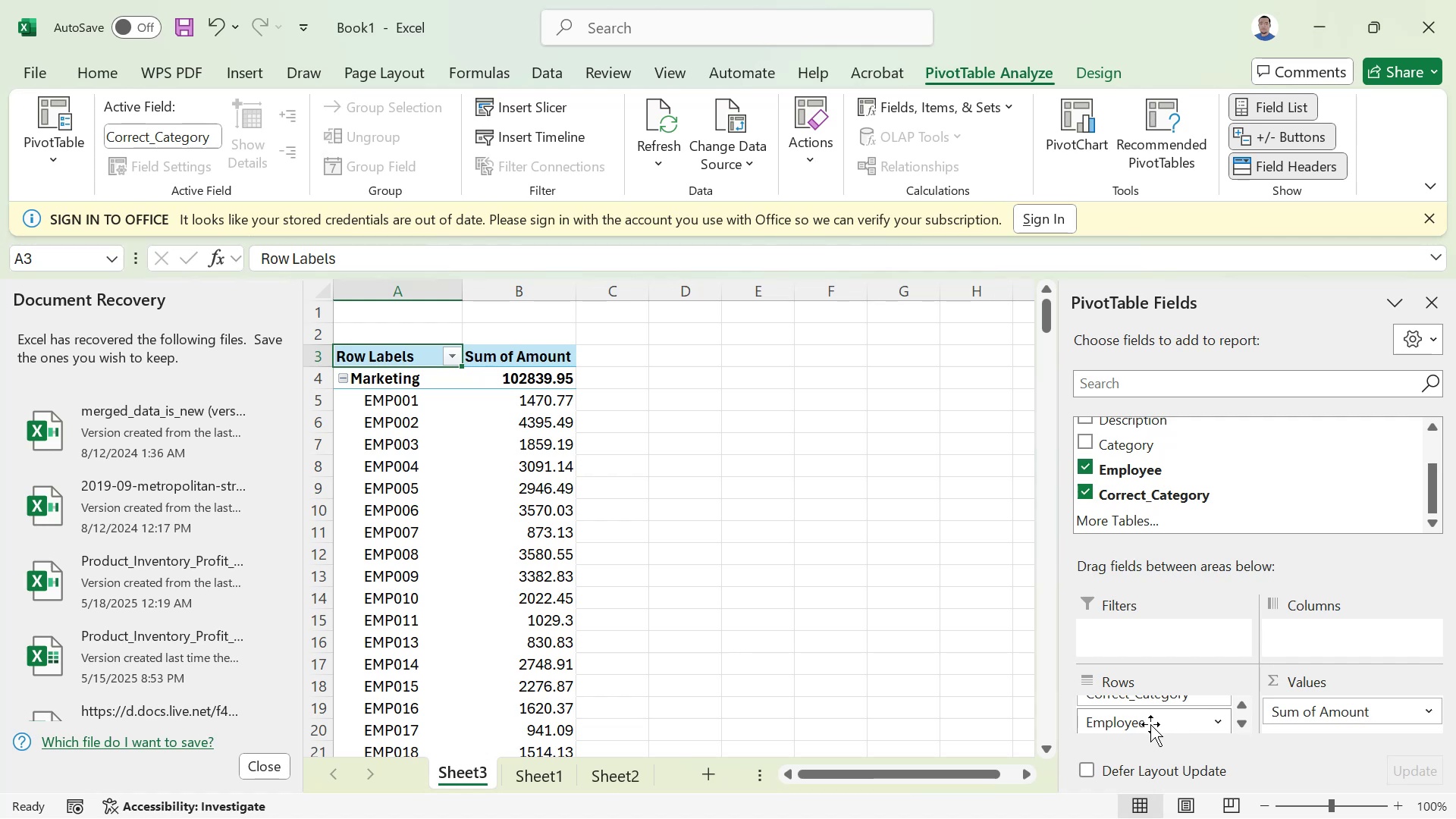 
left_click_drag(start_coordinate=[1147, 726], to_coordinate=[1310, 723])
 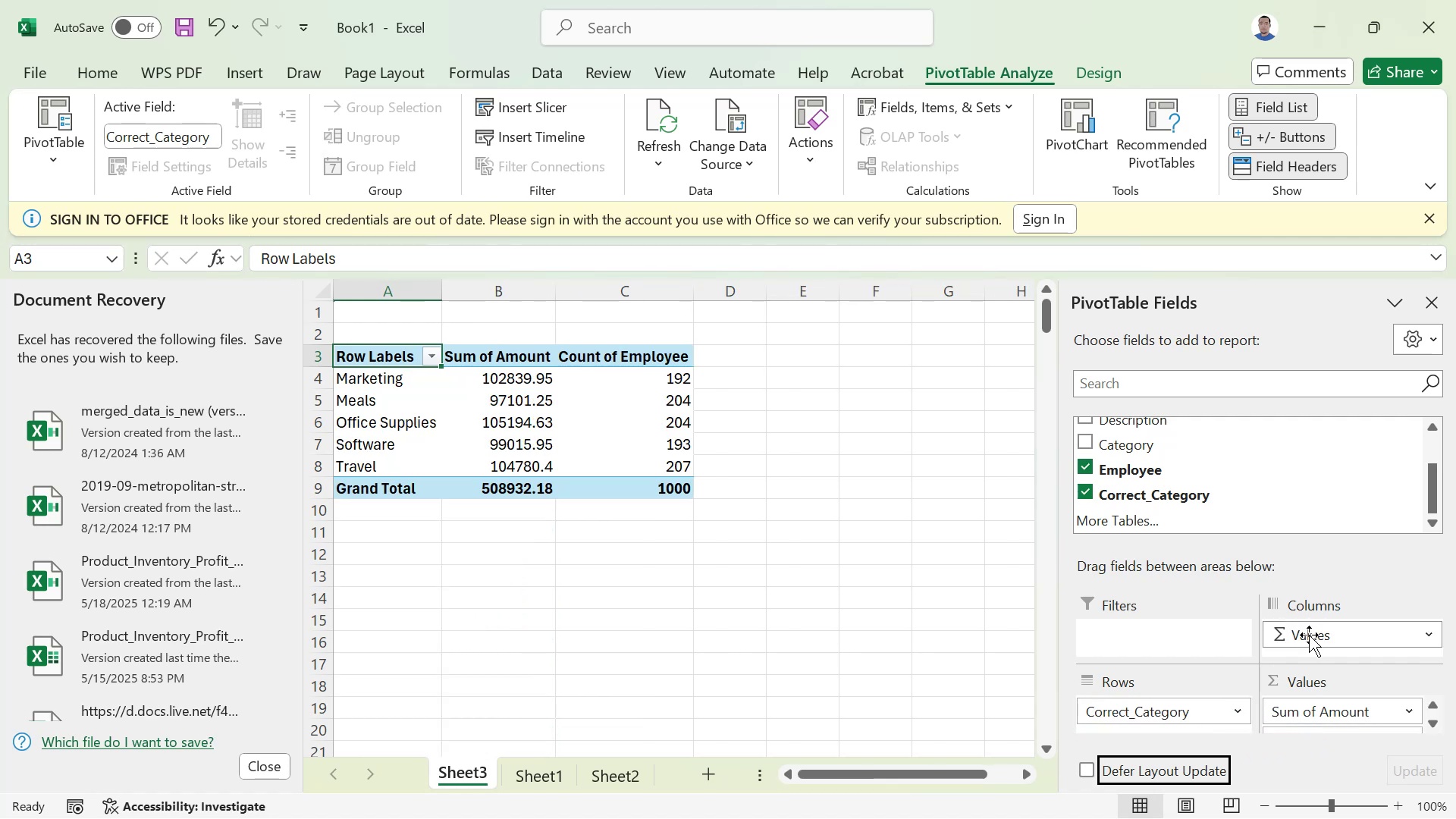 
left_click_drag(start_coordinate=[1310, 637], to_coordinate=[1319, 705])
 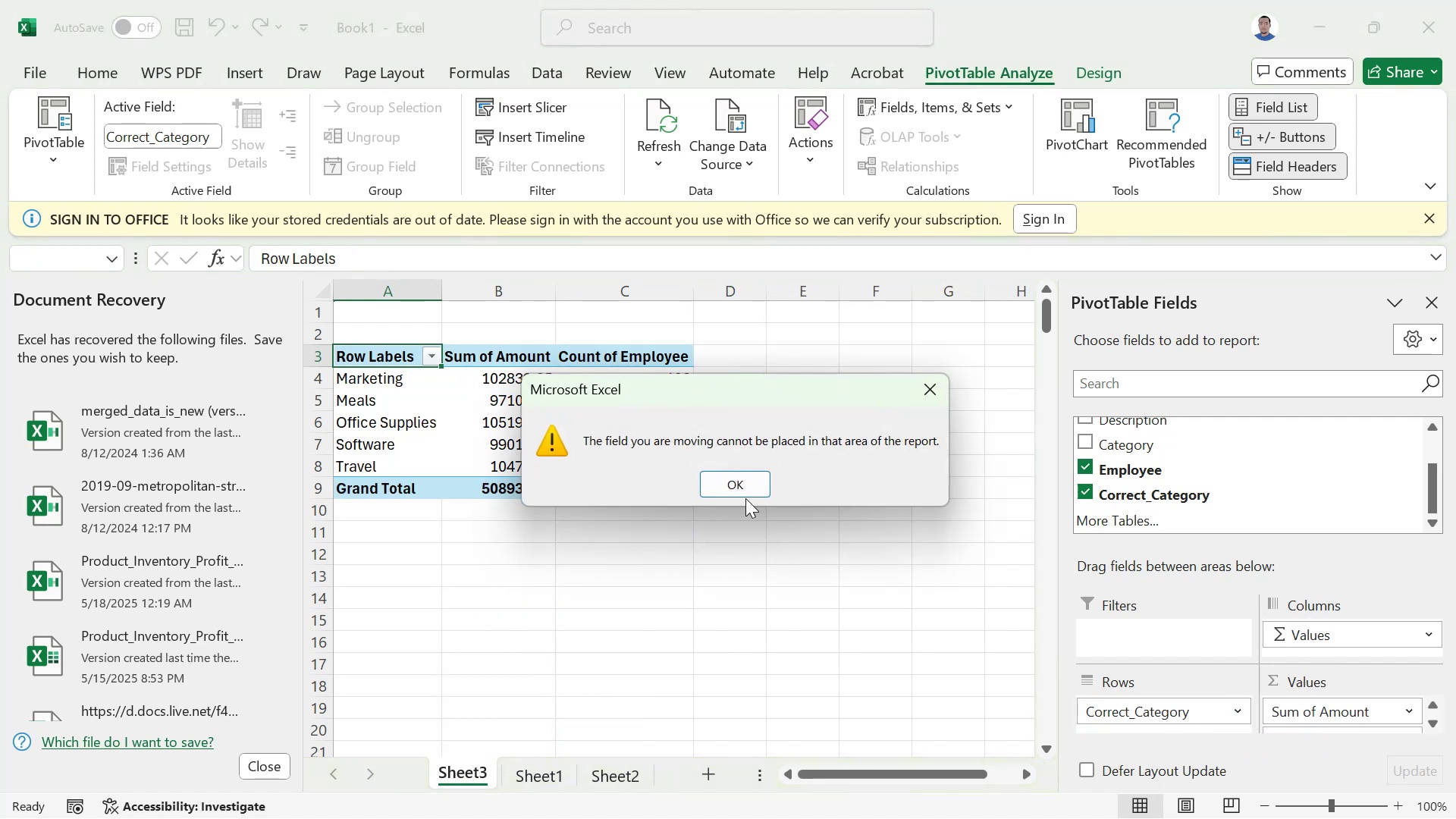 
left_click([744, 490])
 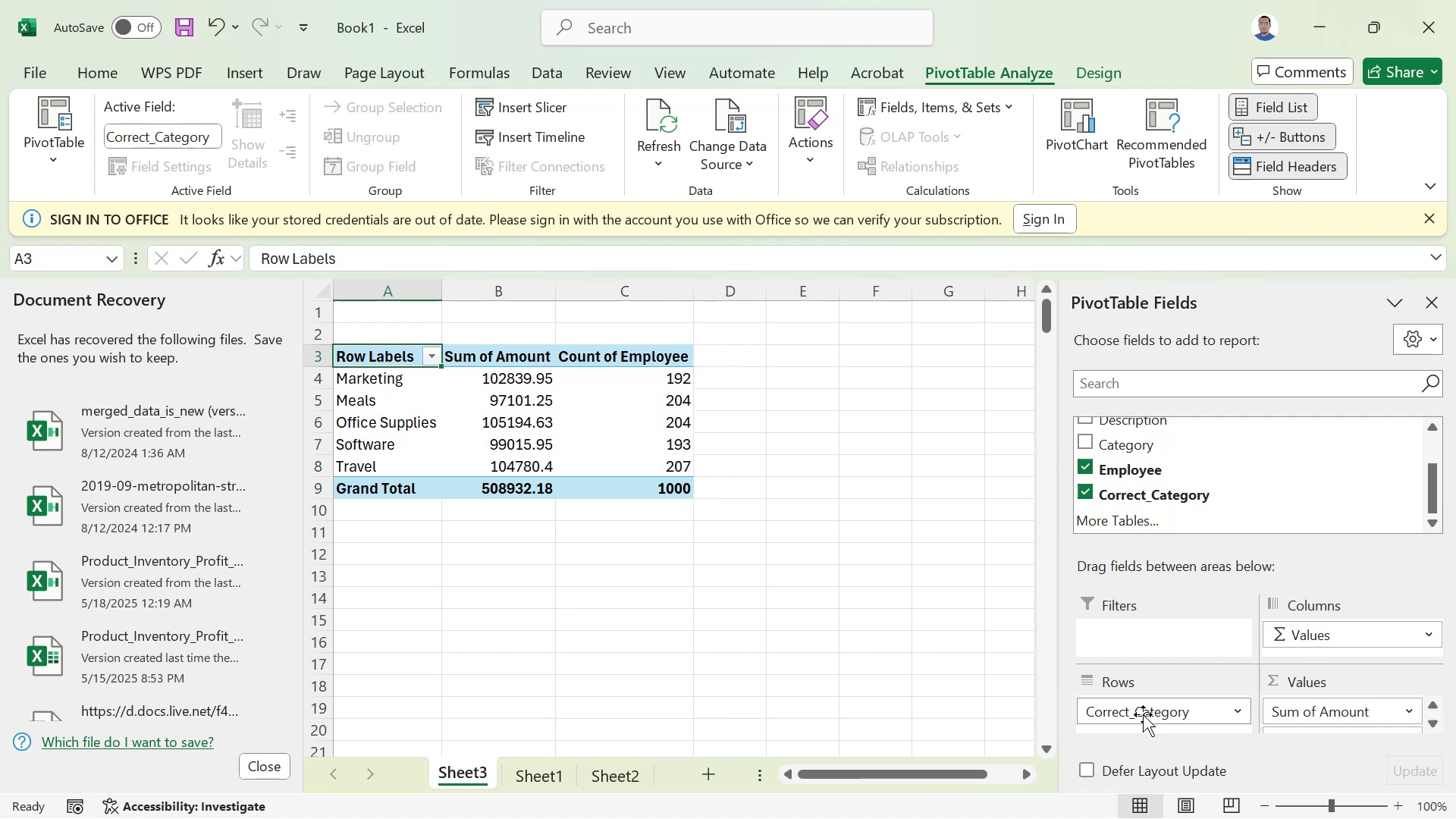 
wait(10.19)
 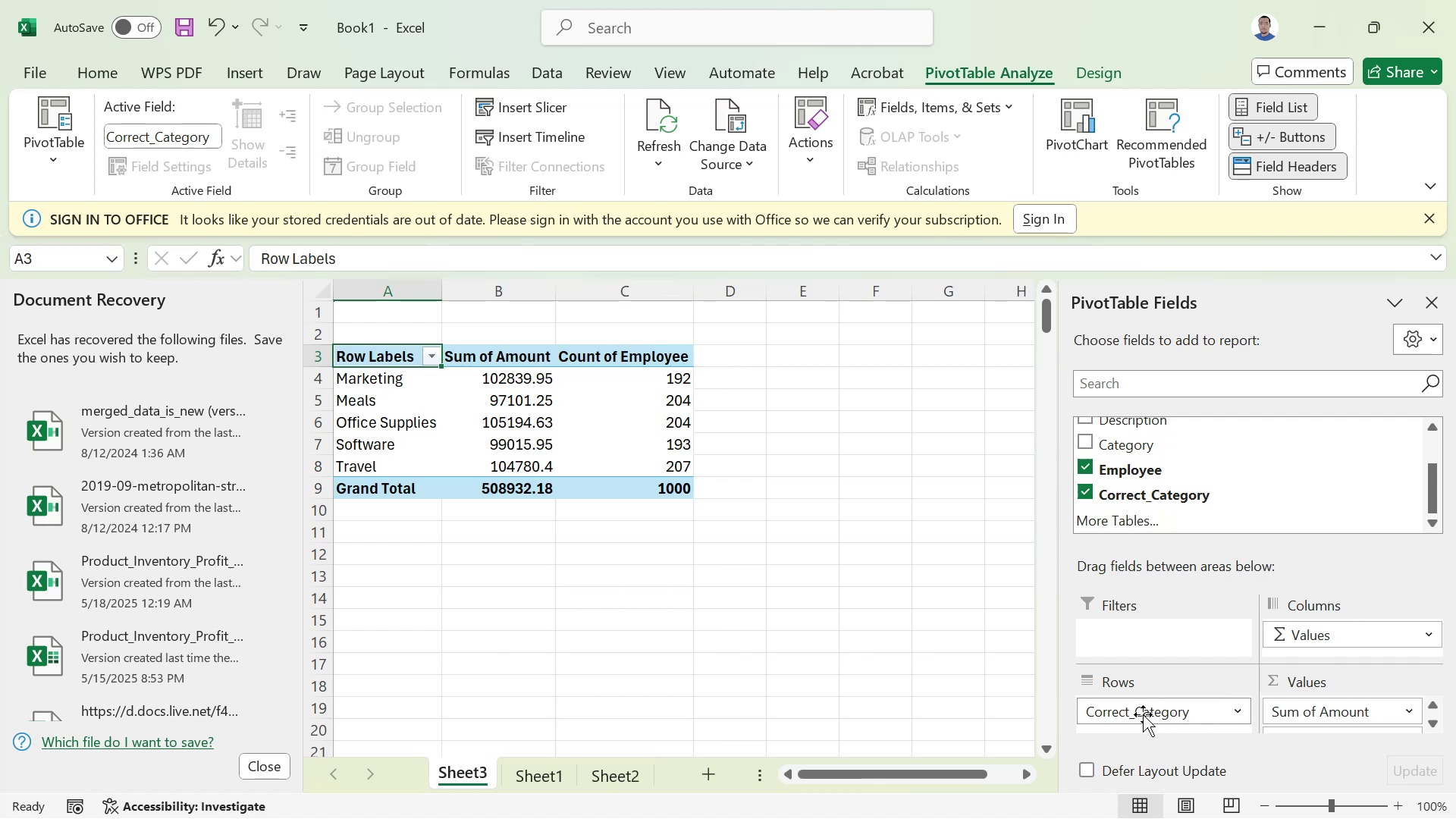 
mouse_move([1021, 788])
 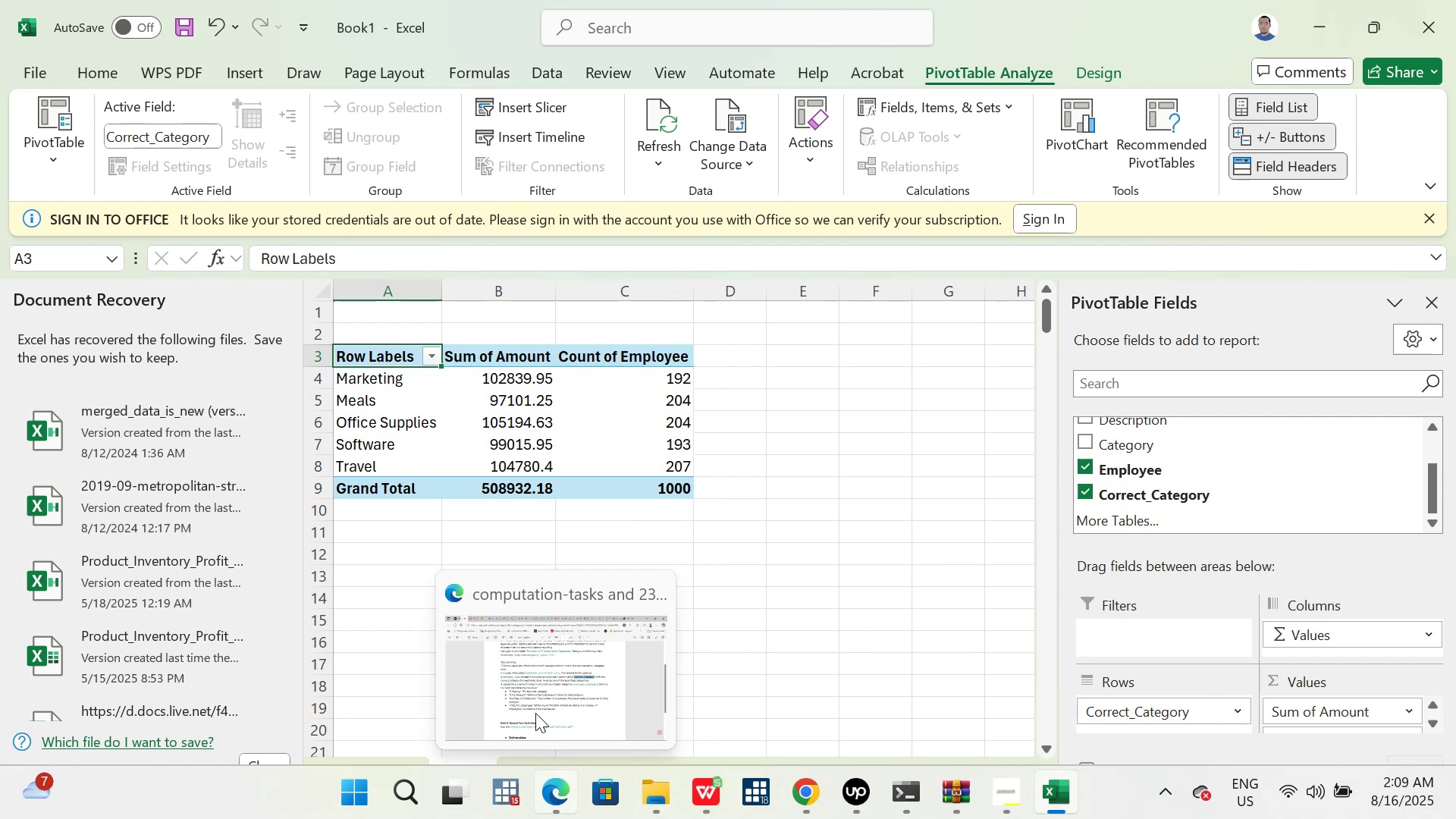 
left_click([535, 650])
 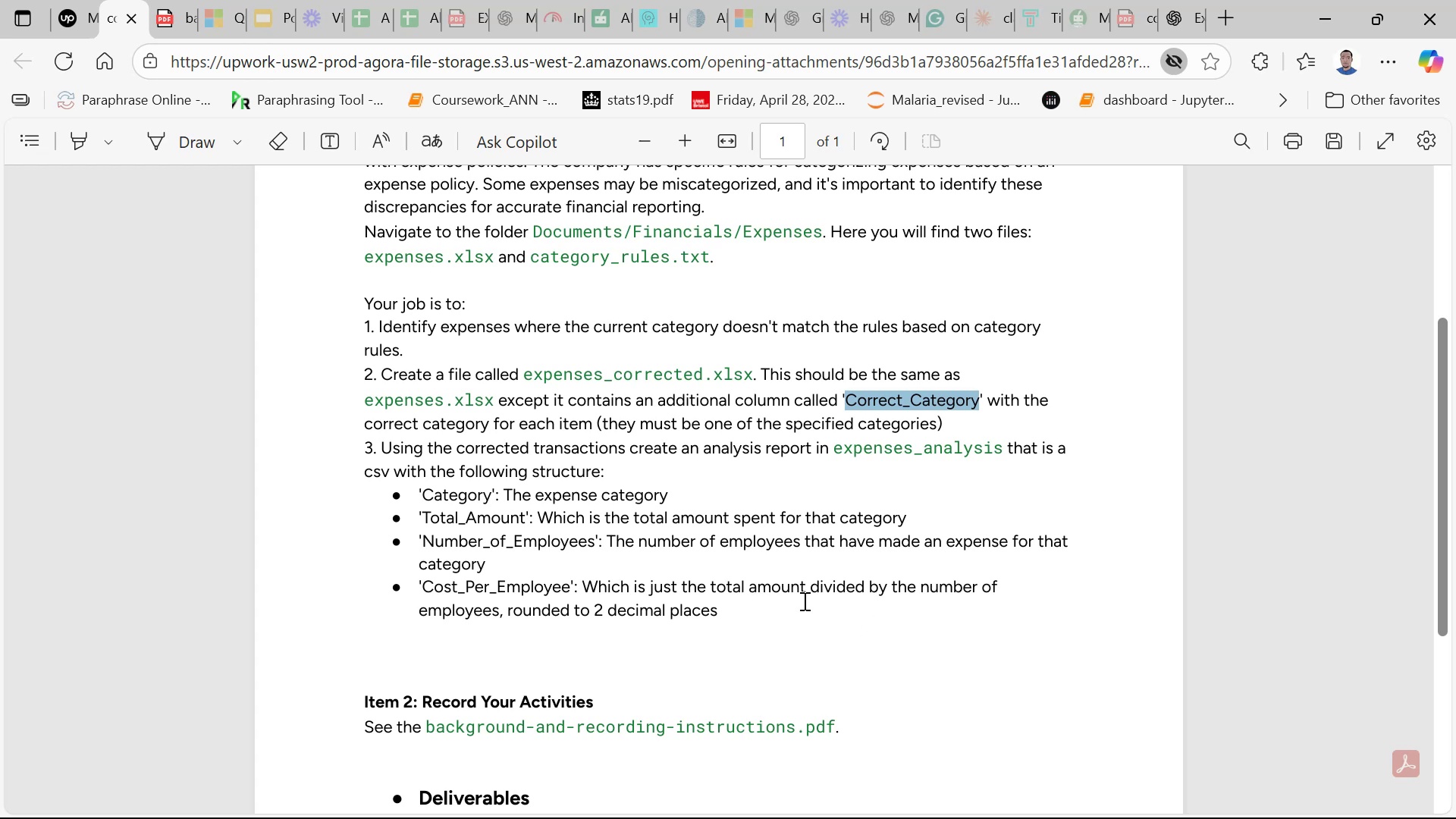 
wait(47.84)
 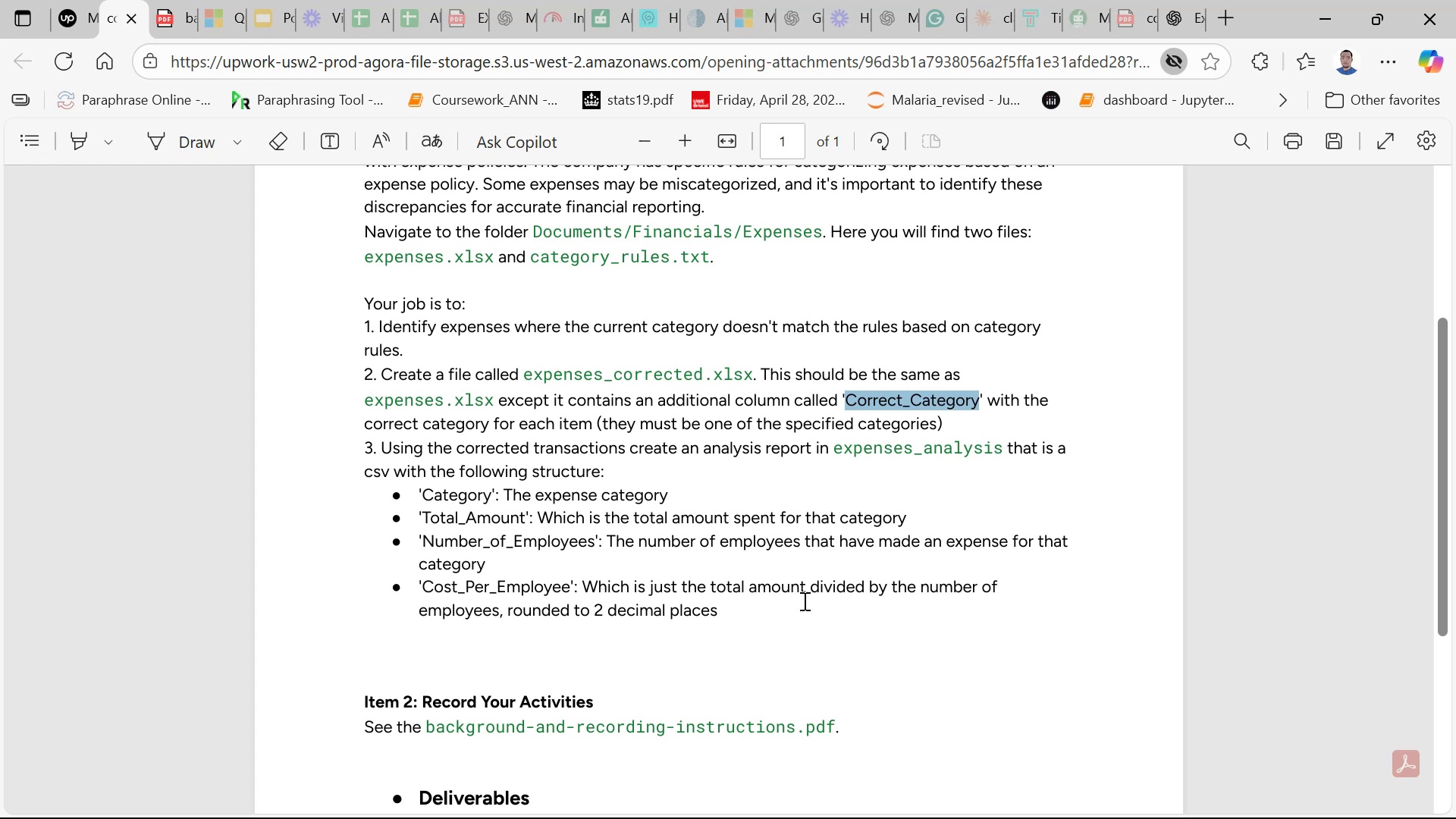 
left_click([1031, 701])
 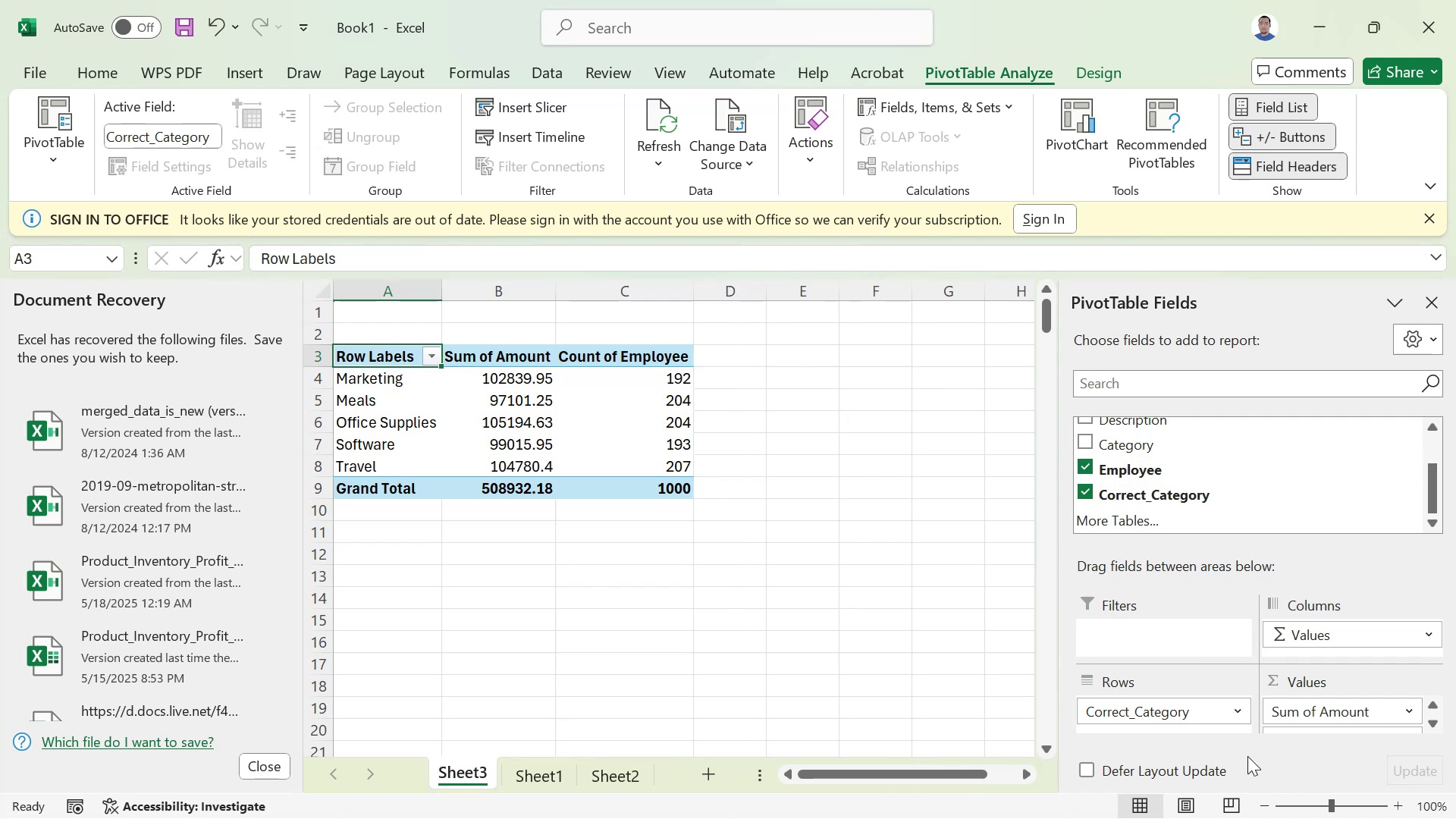 
wait(6.67)
 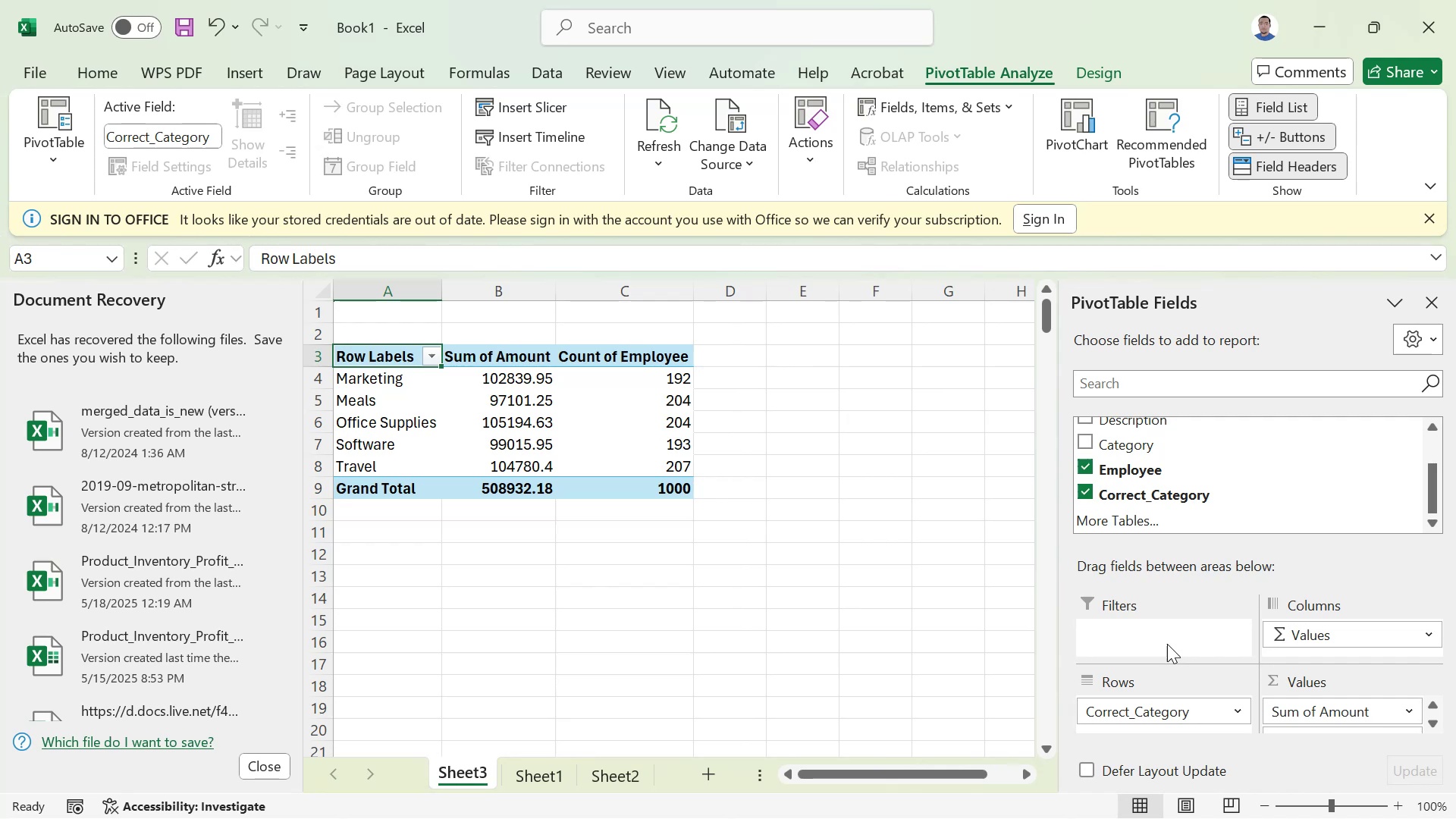 
left_click_drag(start_coordinate=[1431, 494], to_coordinate=[1432, 517])
 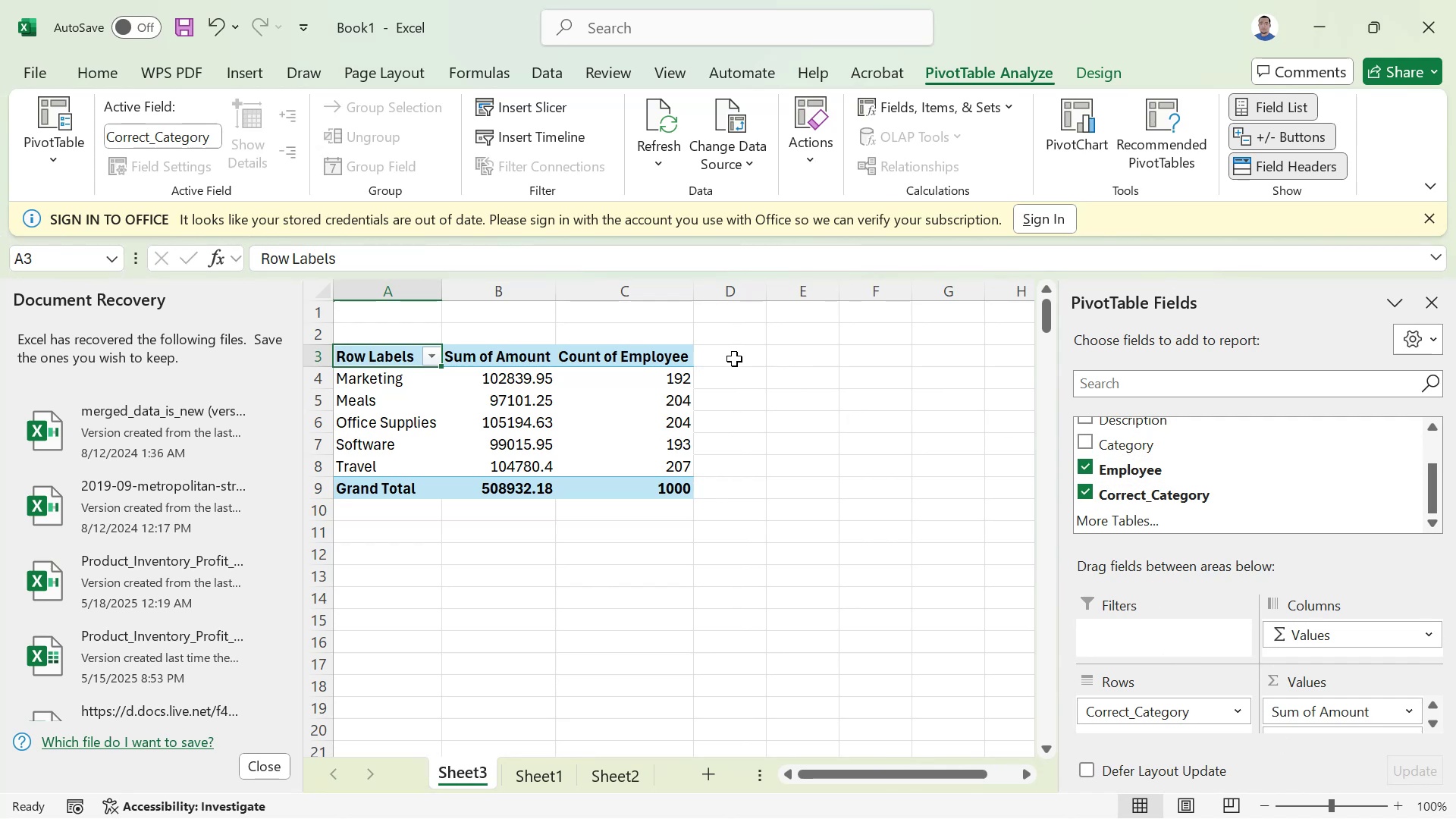 
left_click([734, 359])
 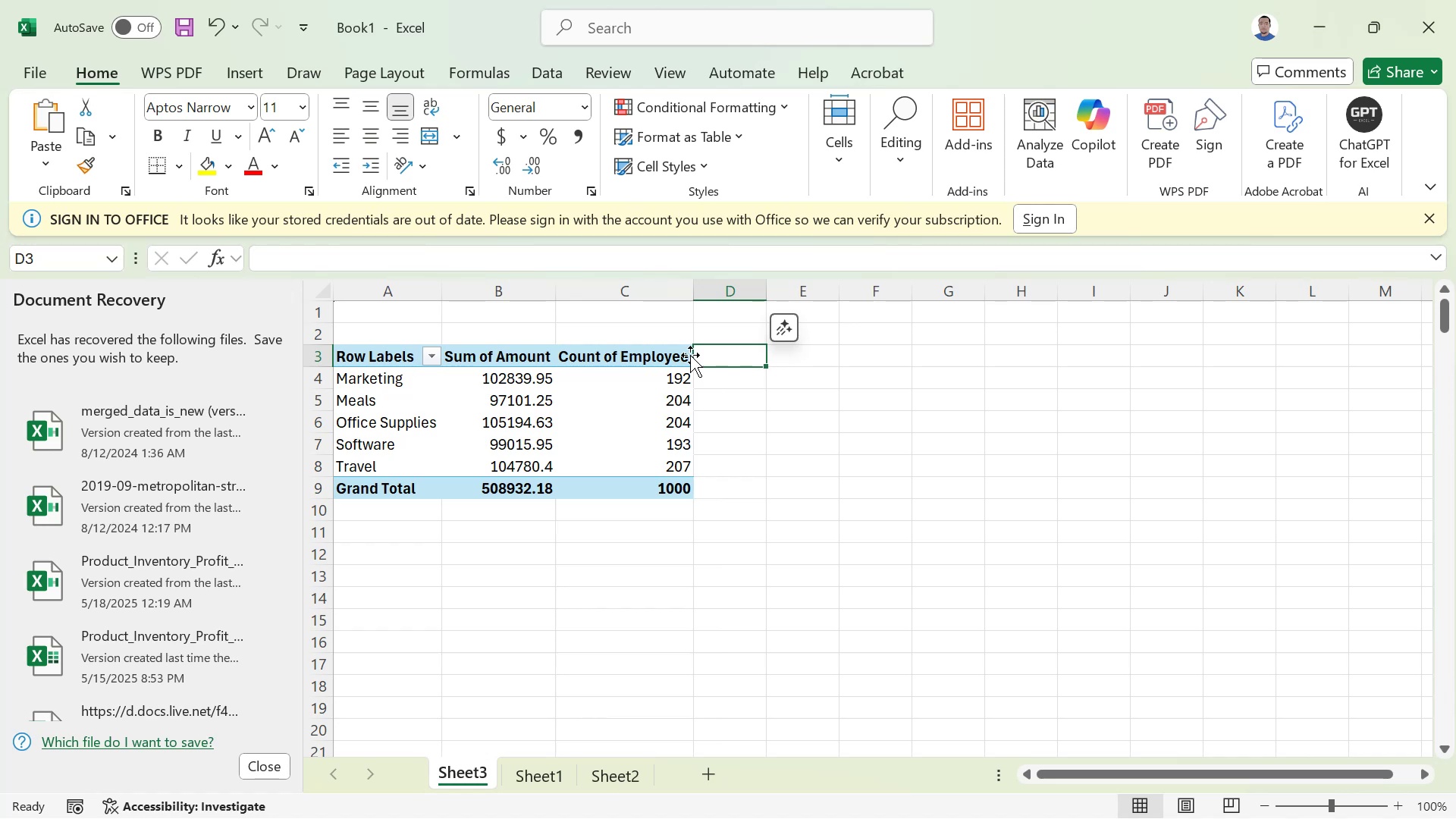 
left_click([667, 355])
 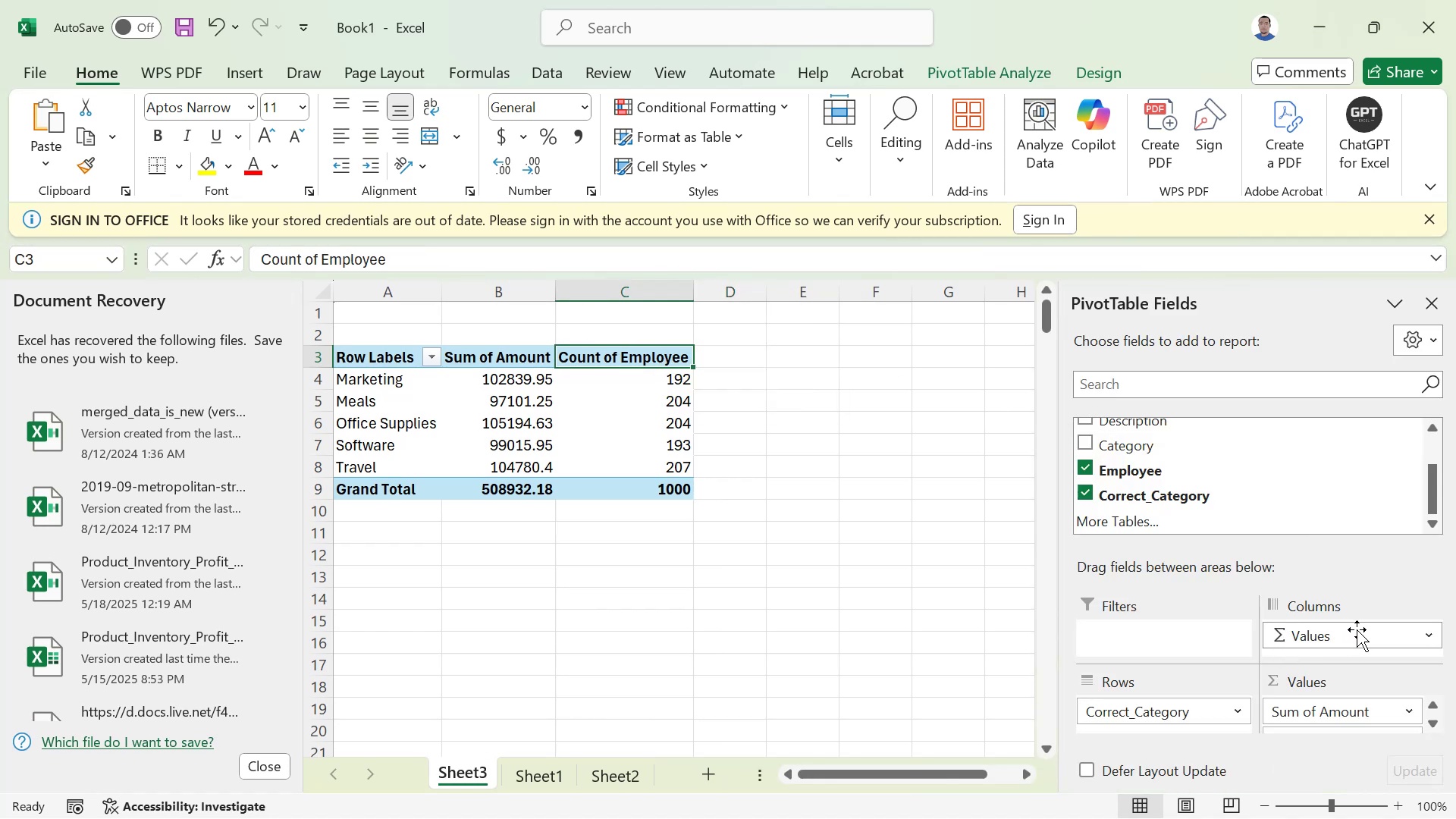 
left_click([1360, 636])
 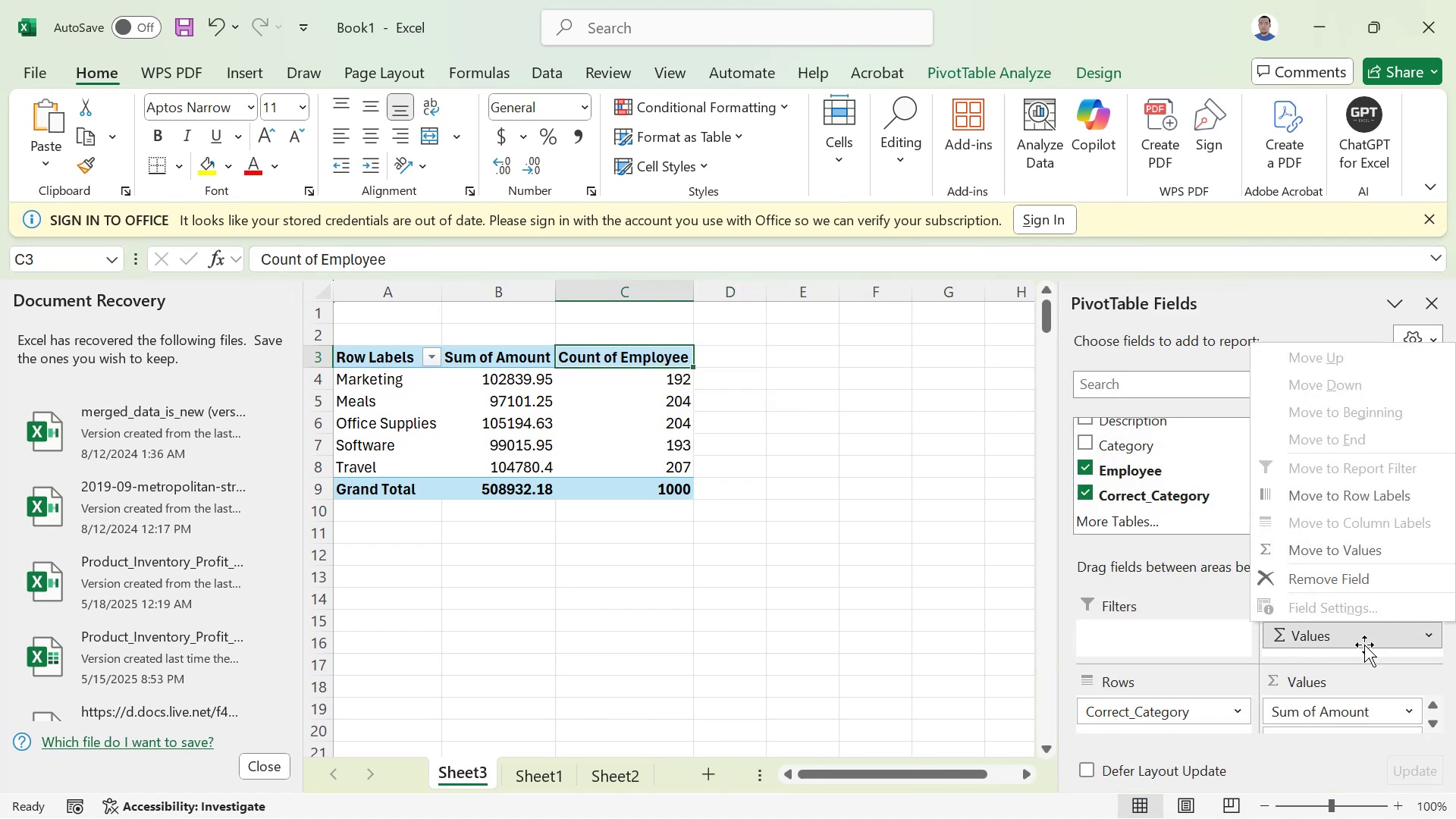 
wait(5.5)
 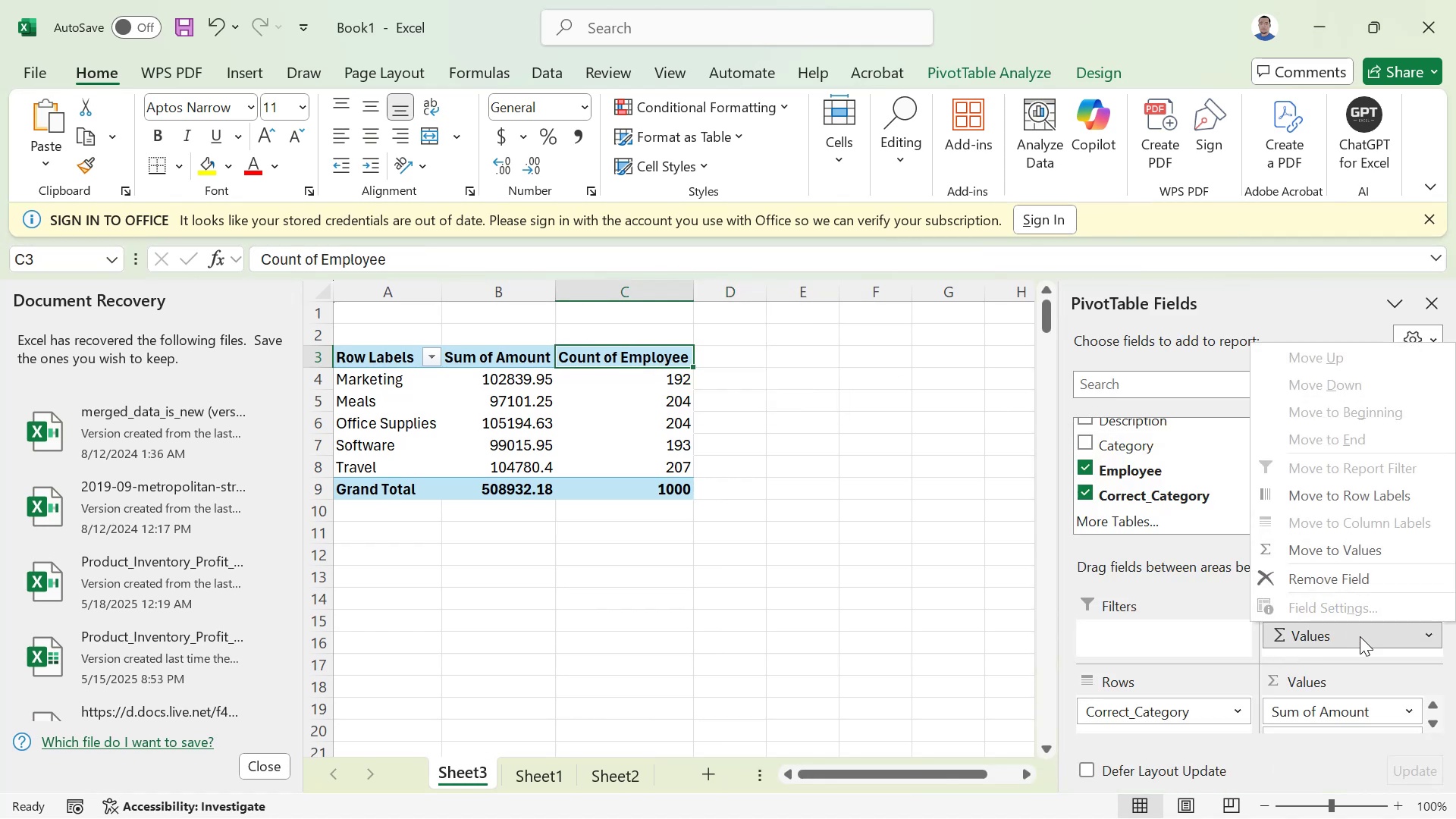 
double_click([1433, 716])
 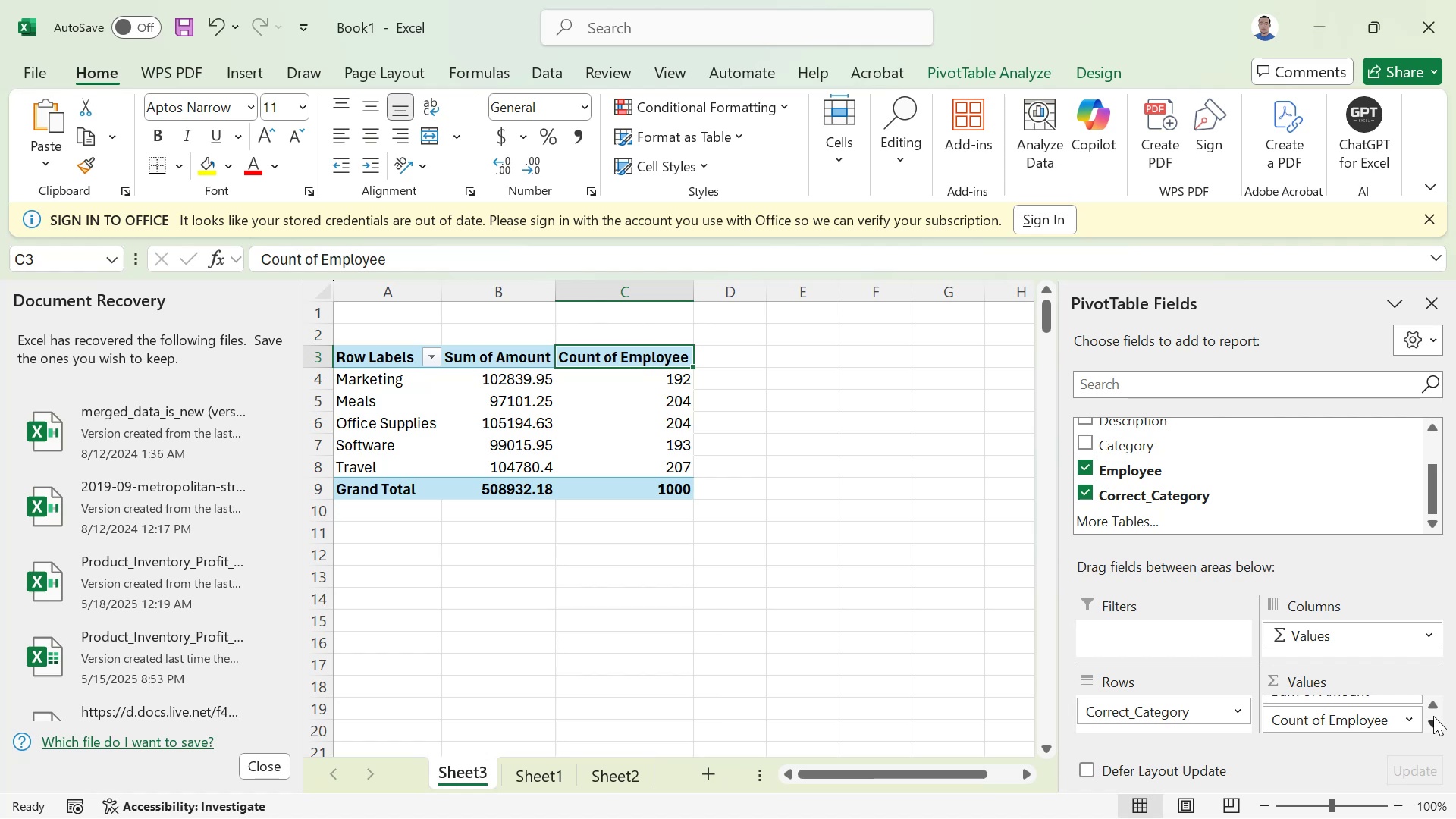 
triple_click([1433, 716])
 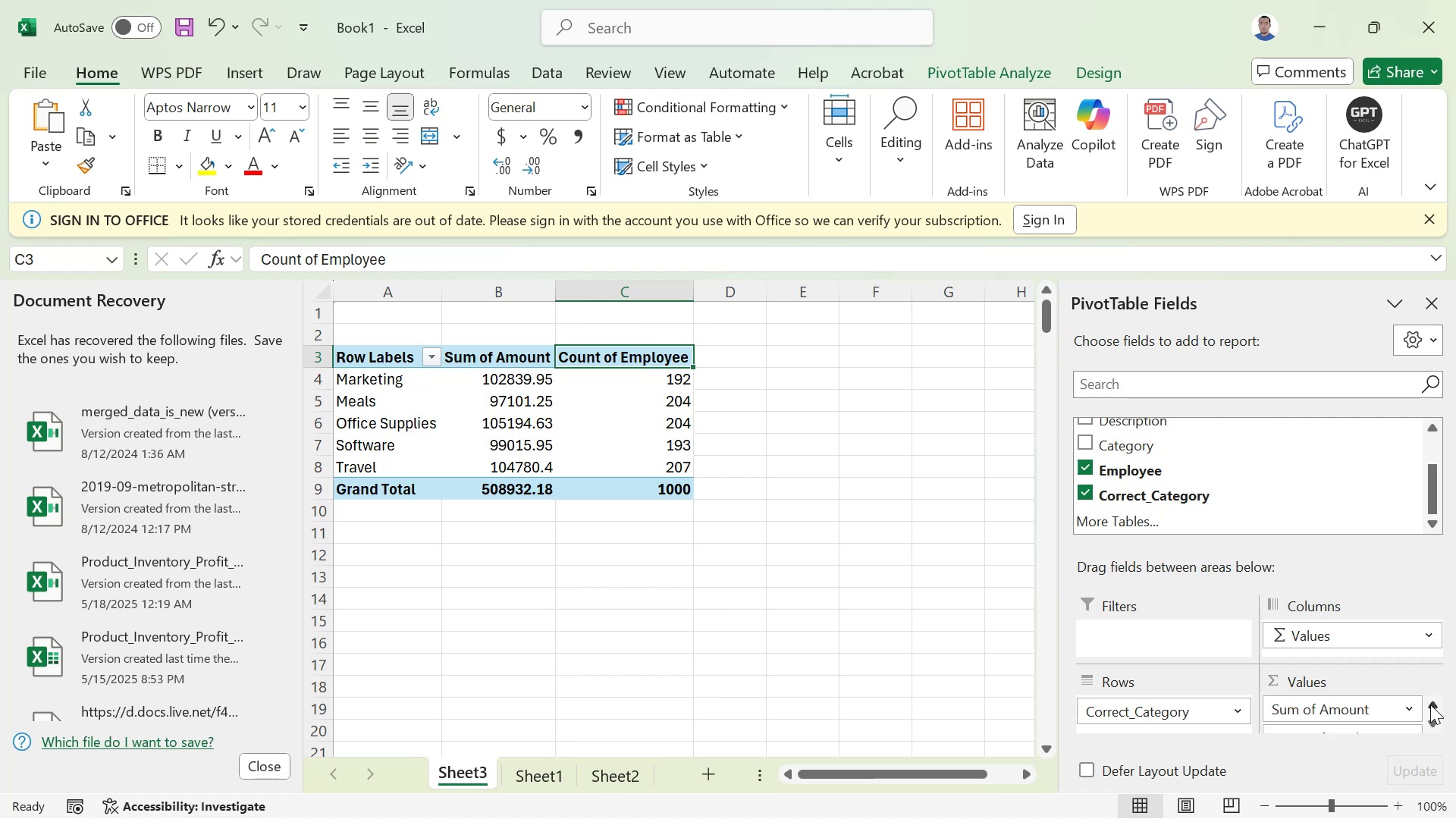 
double_click([1430, 704])
 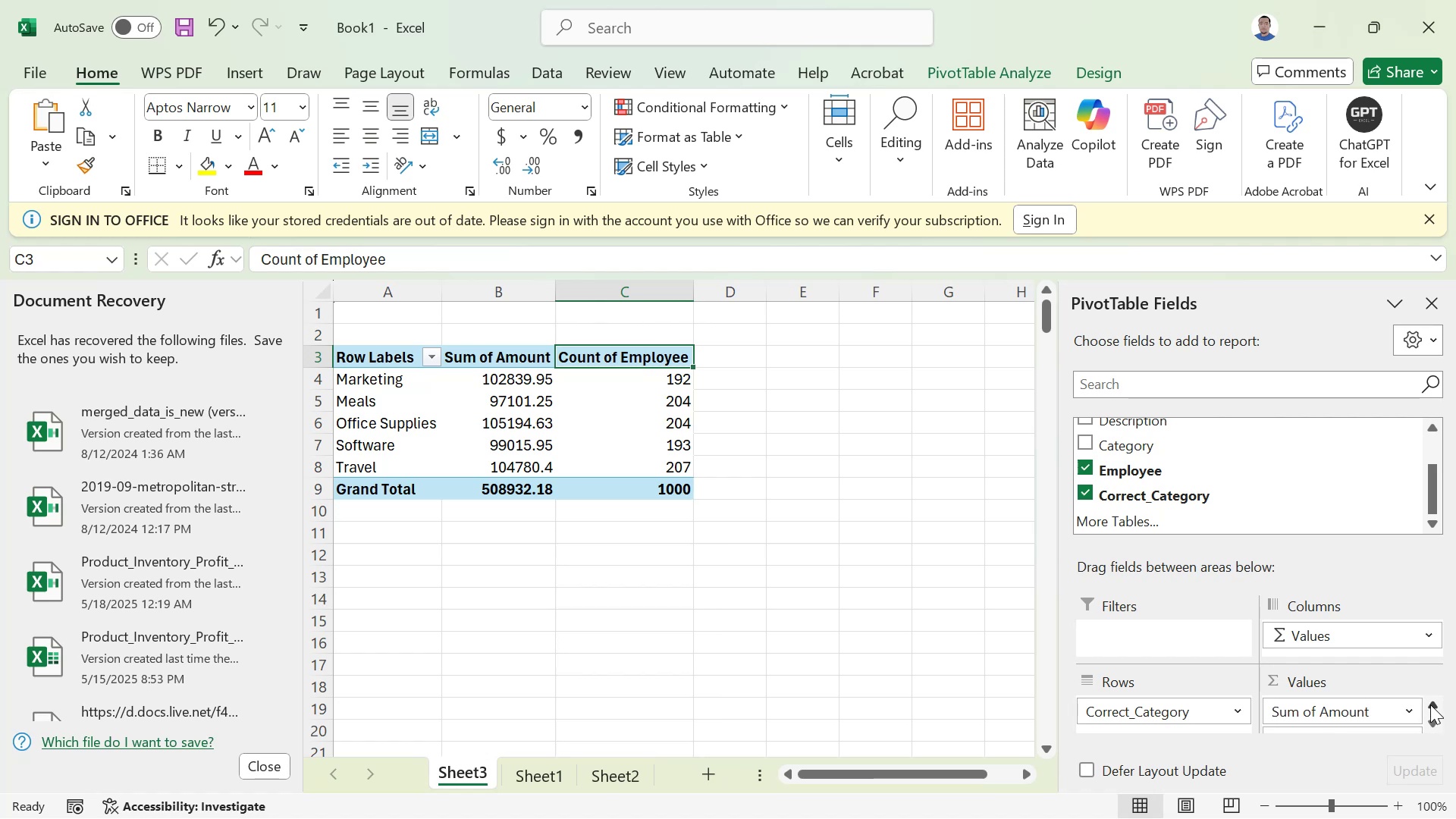 
triple_click([1430, 704])
 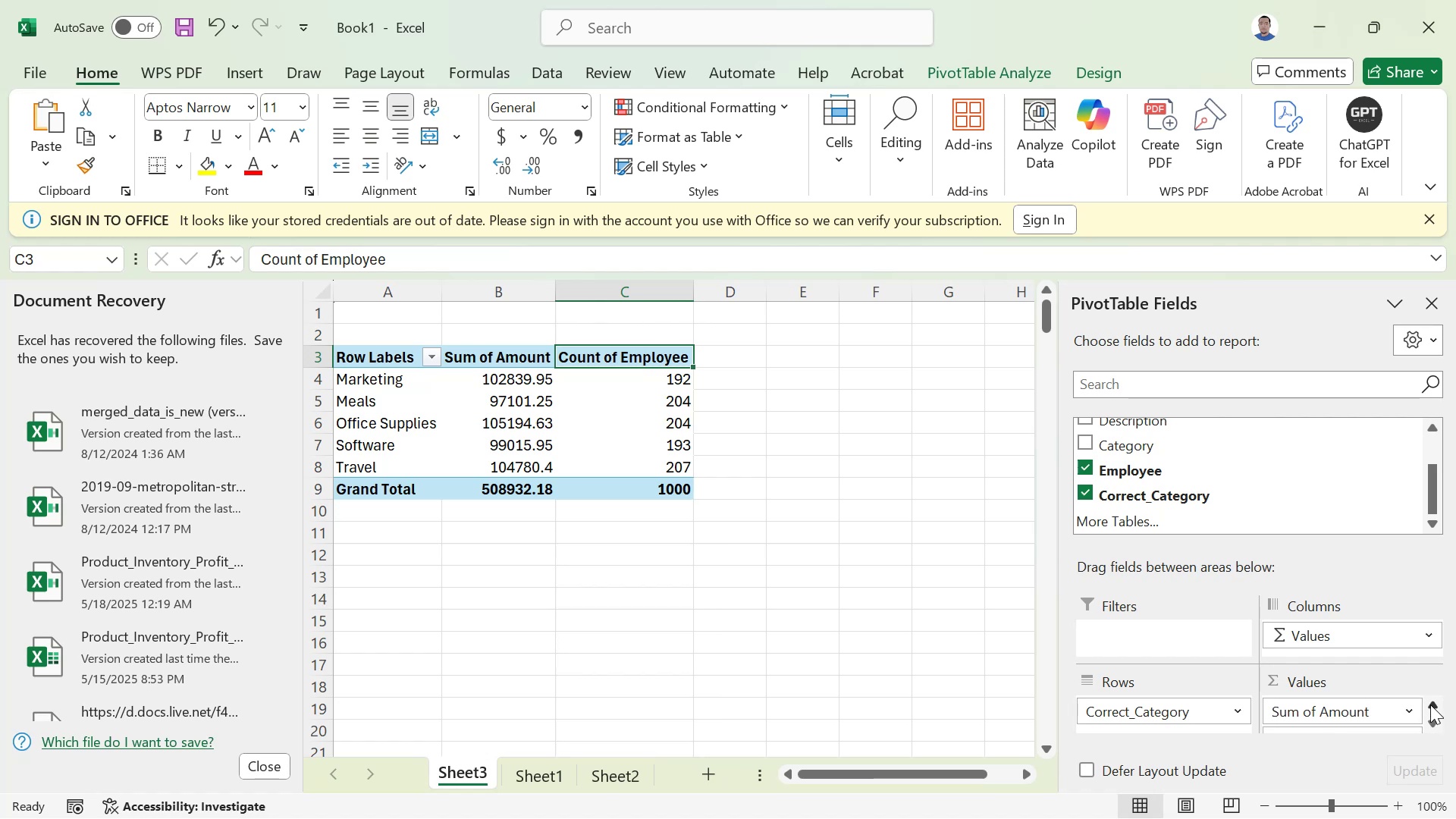 
triple_click([1430, 704])
 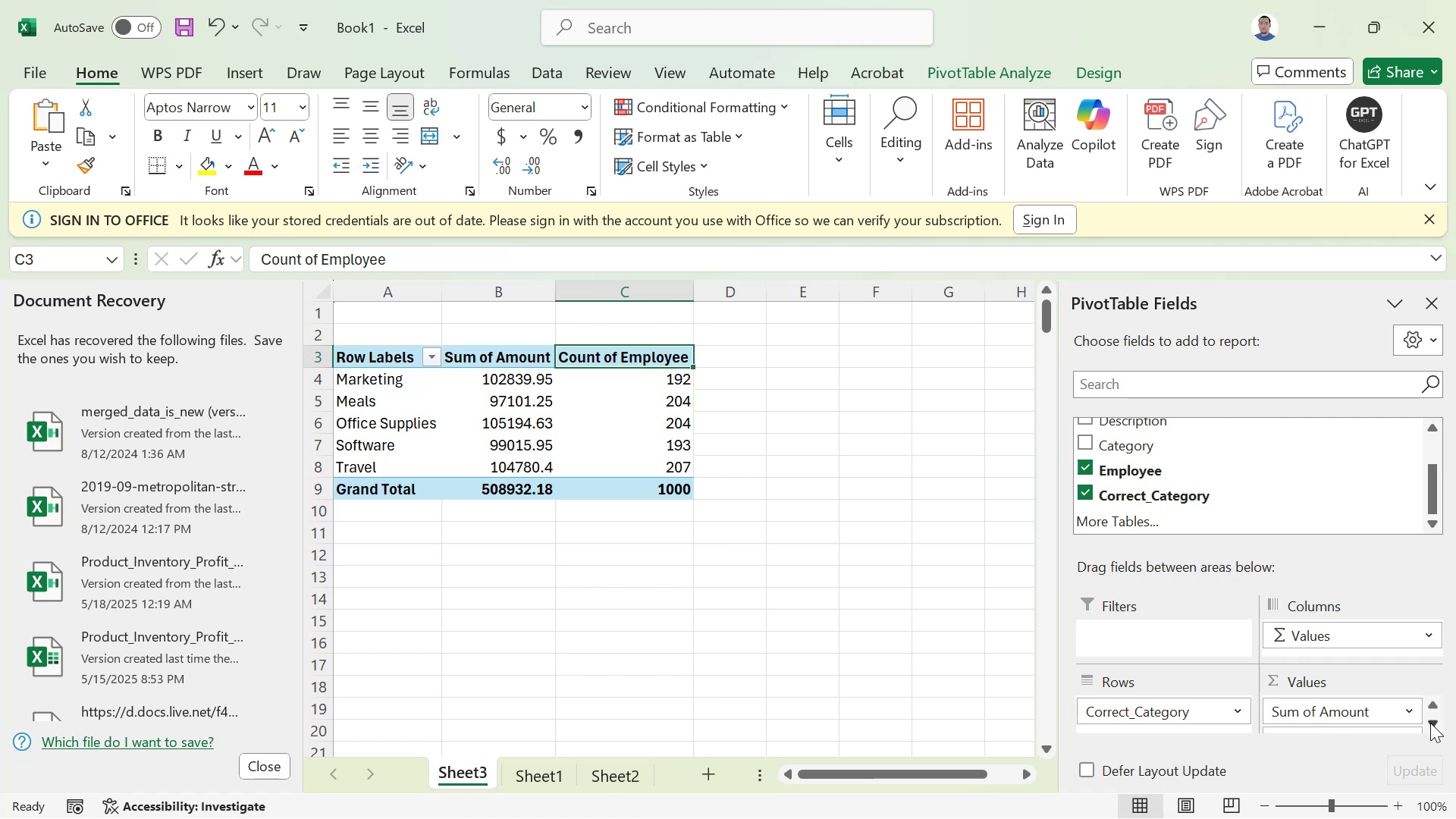 
double_click([1430, 723])
 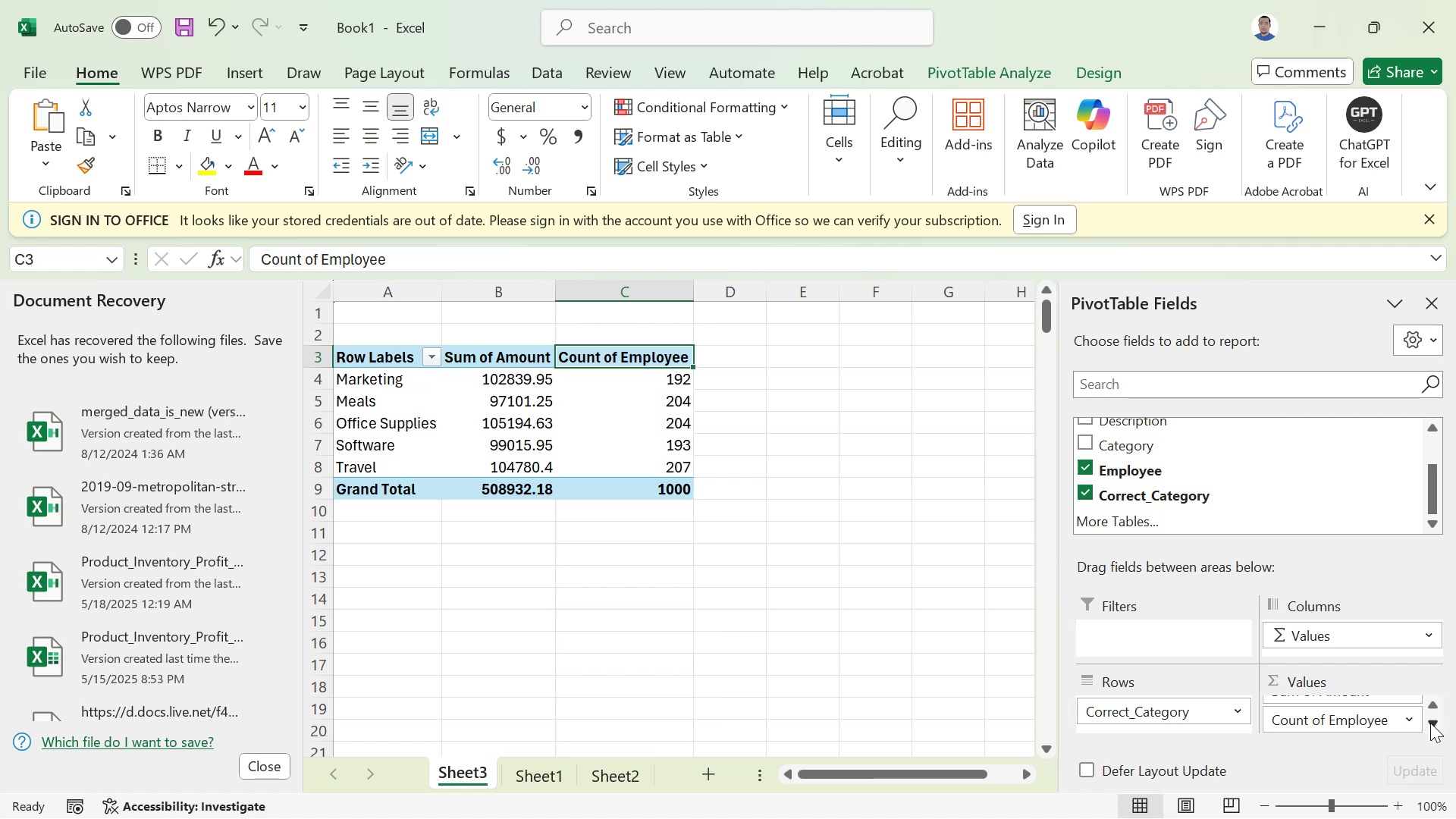 
triple_click([1430, 723])
 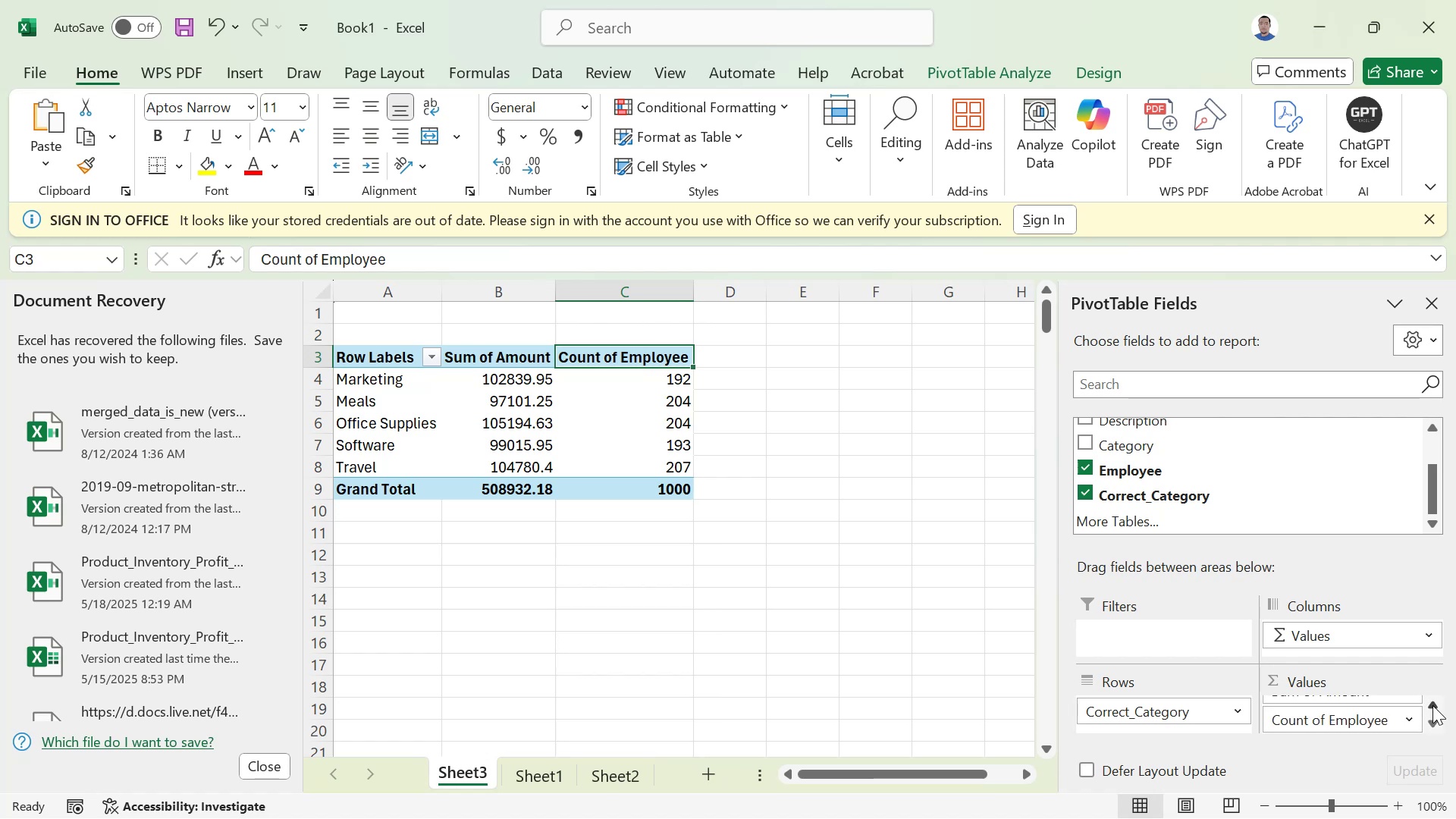 
double_click([1432, 705])
 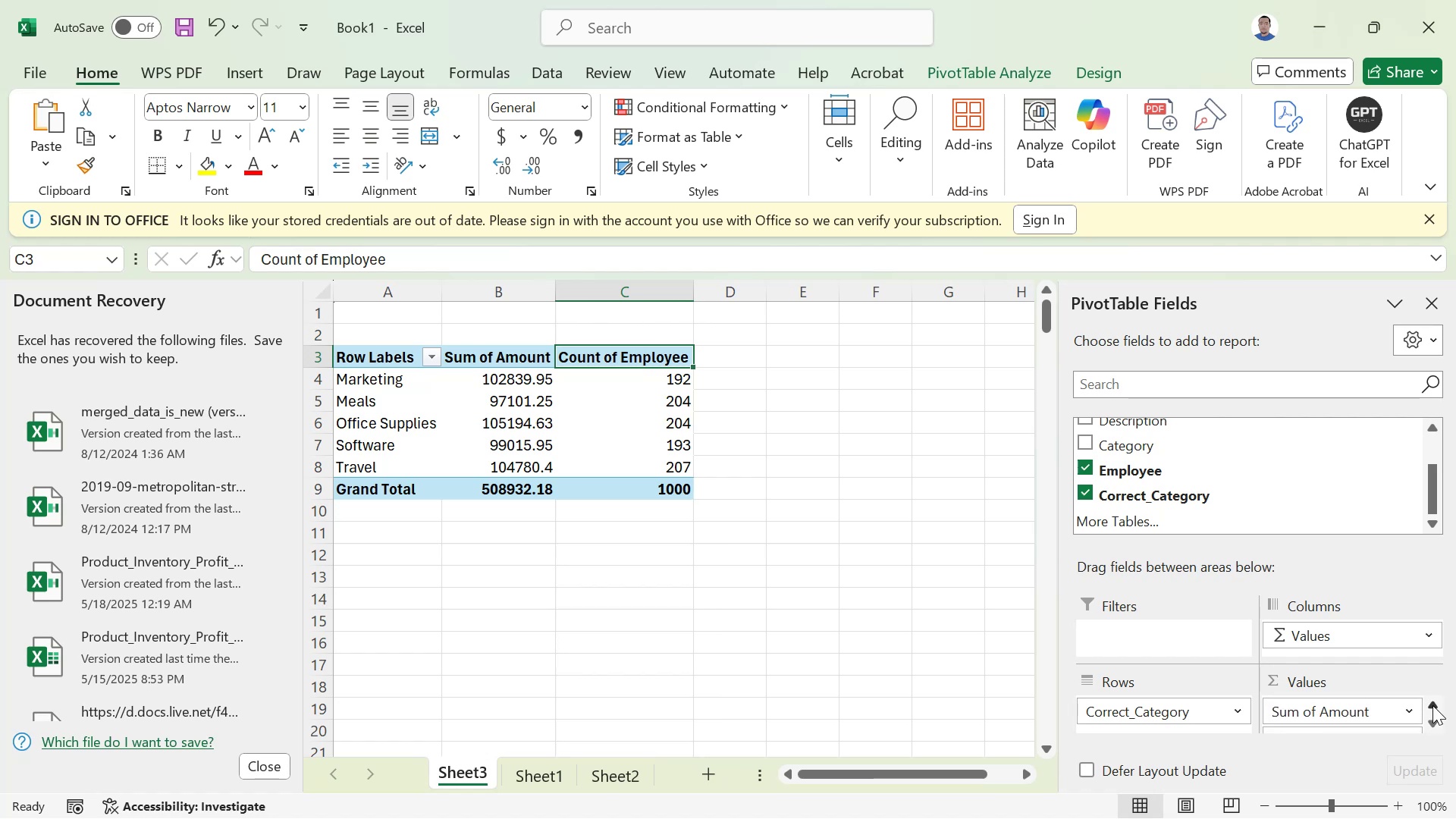 
triple_click([1432, 705])
 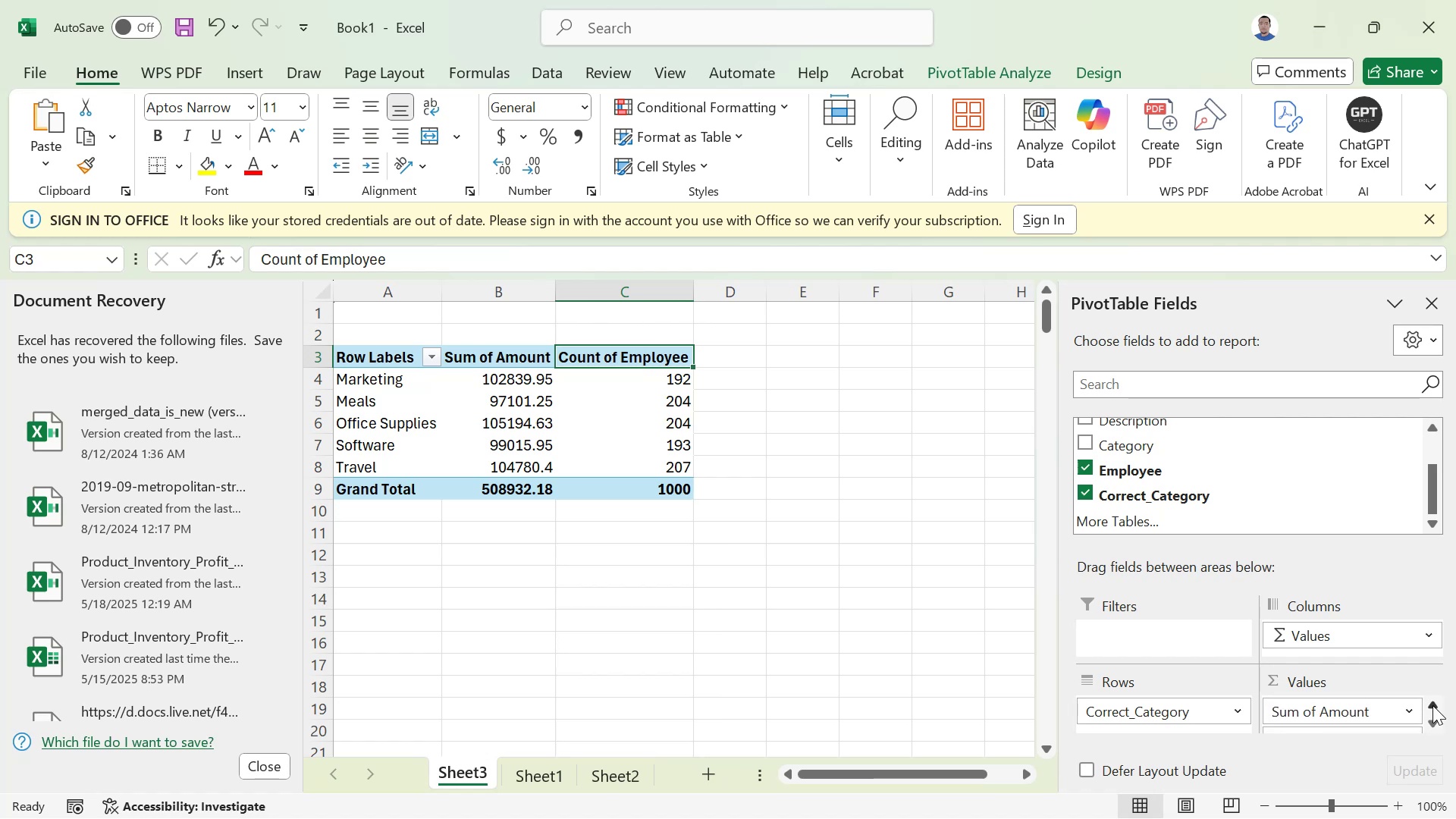 
triple_click([1432, 705])
 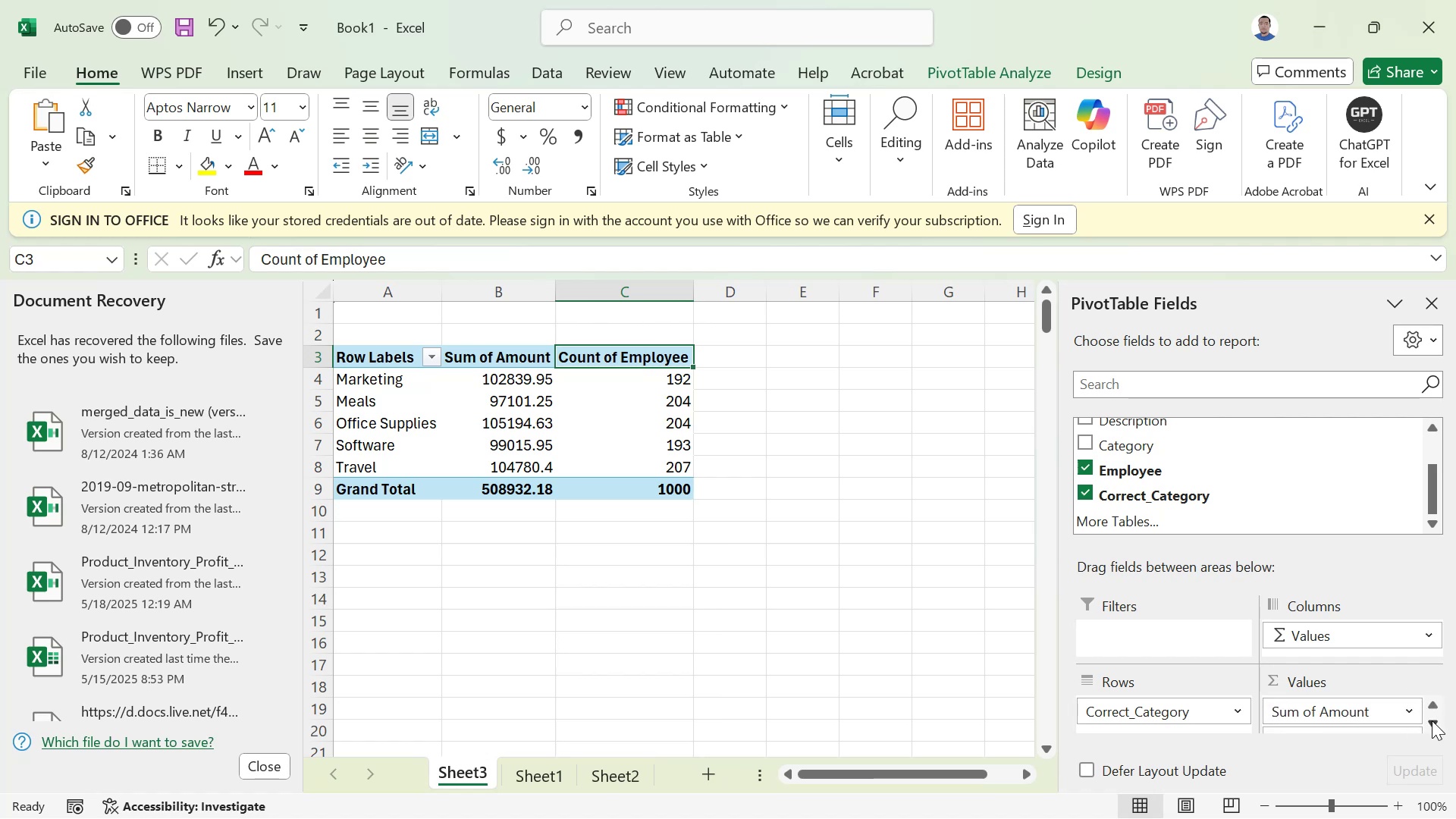 
double_click([1435, 724])
 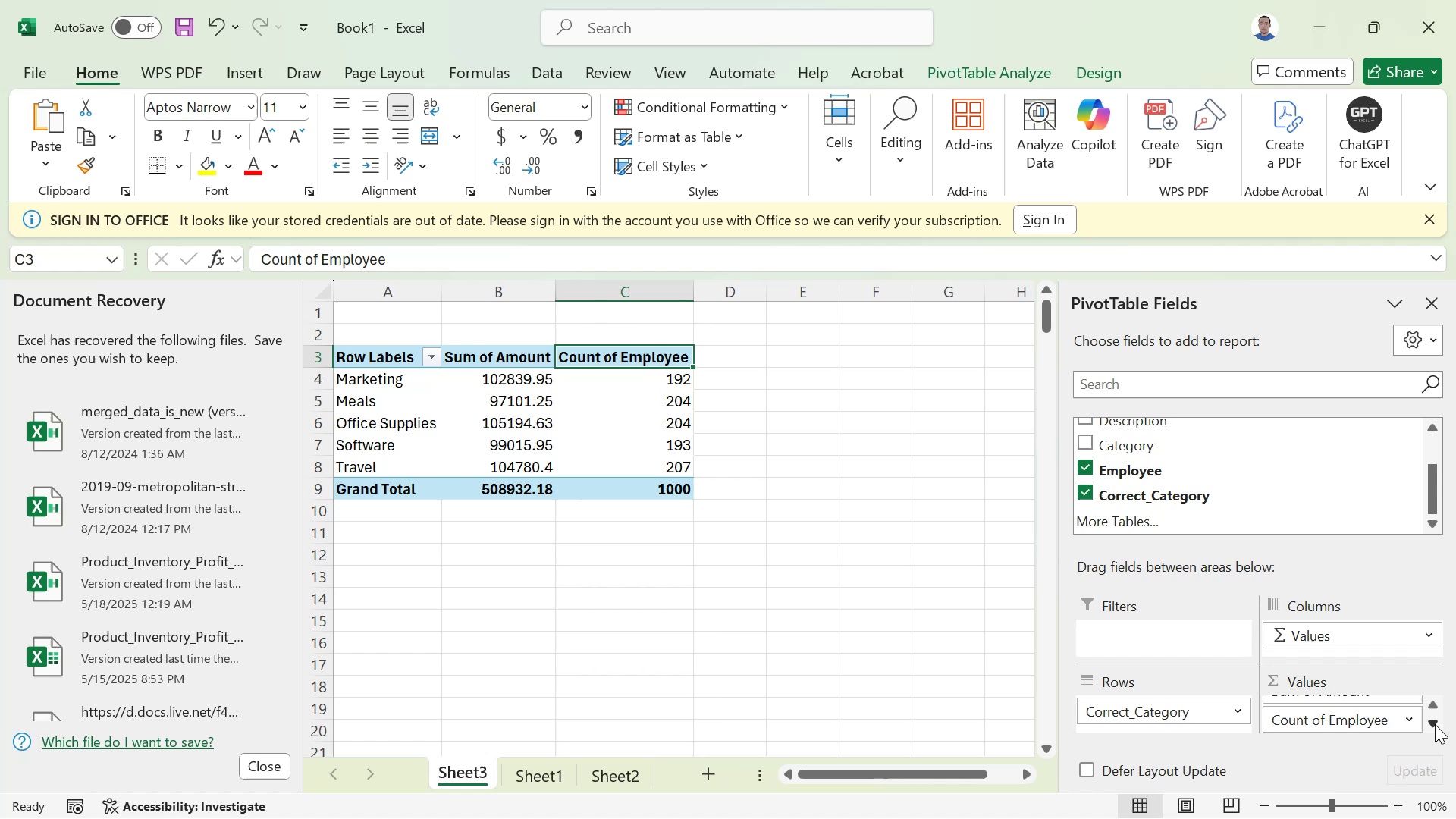 
triple_click([1435, 724])
 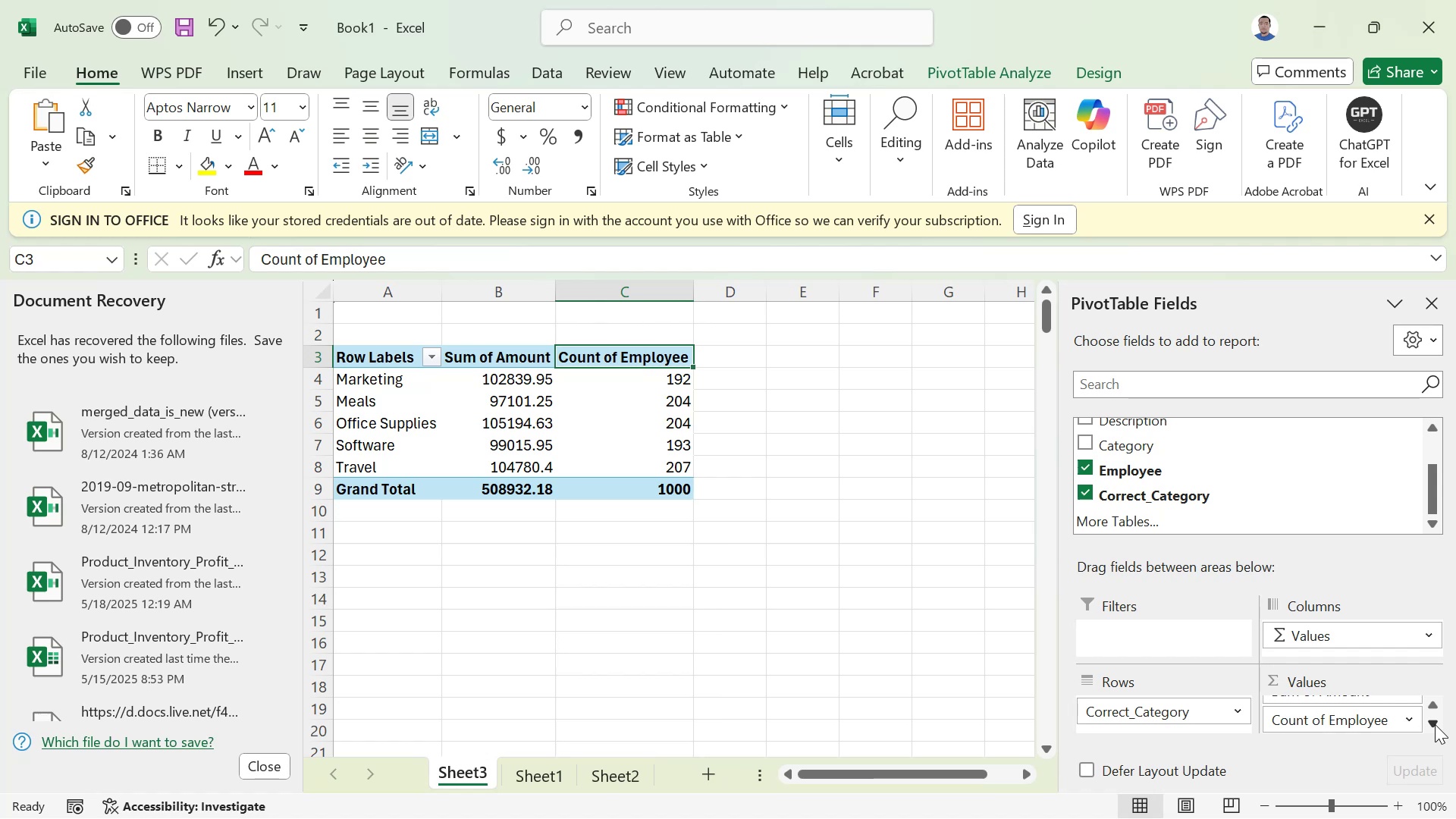 
triple_click([1435, 724])
 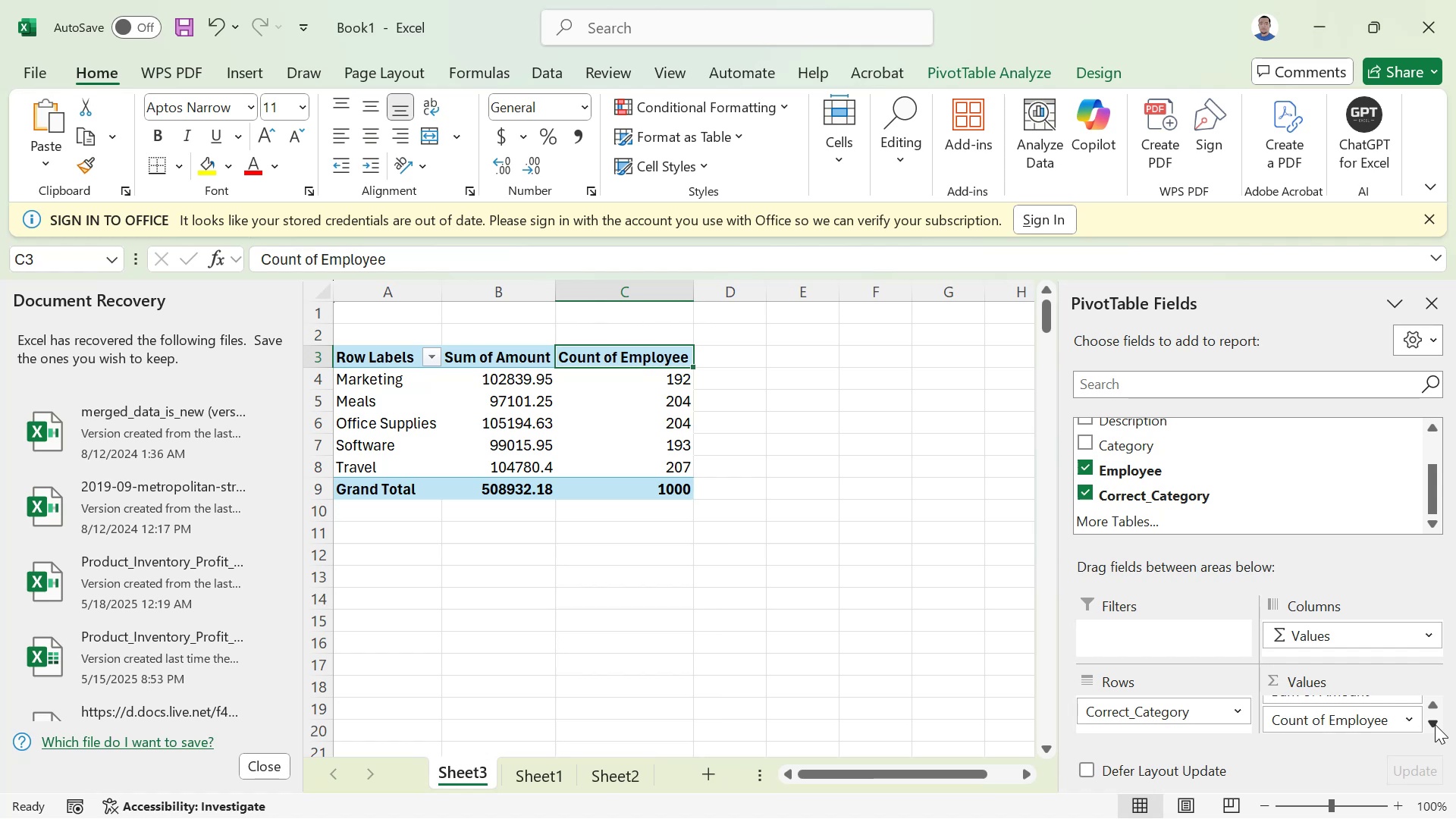 
triple_click([1435, 724])
 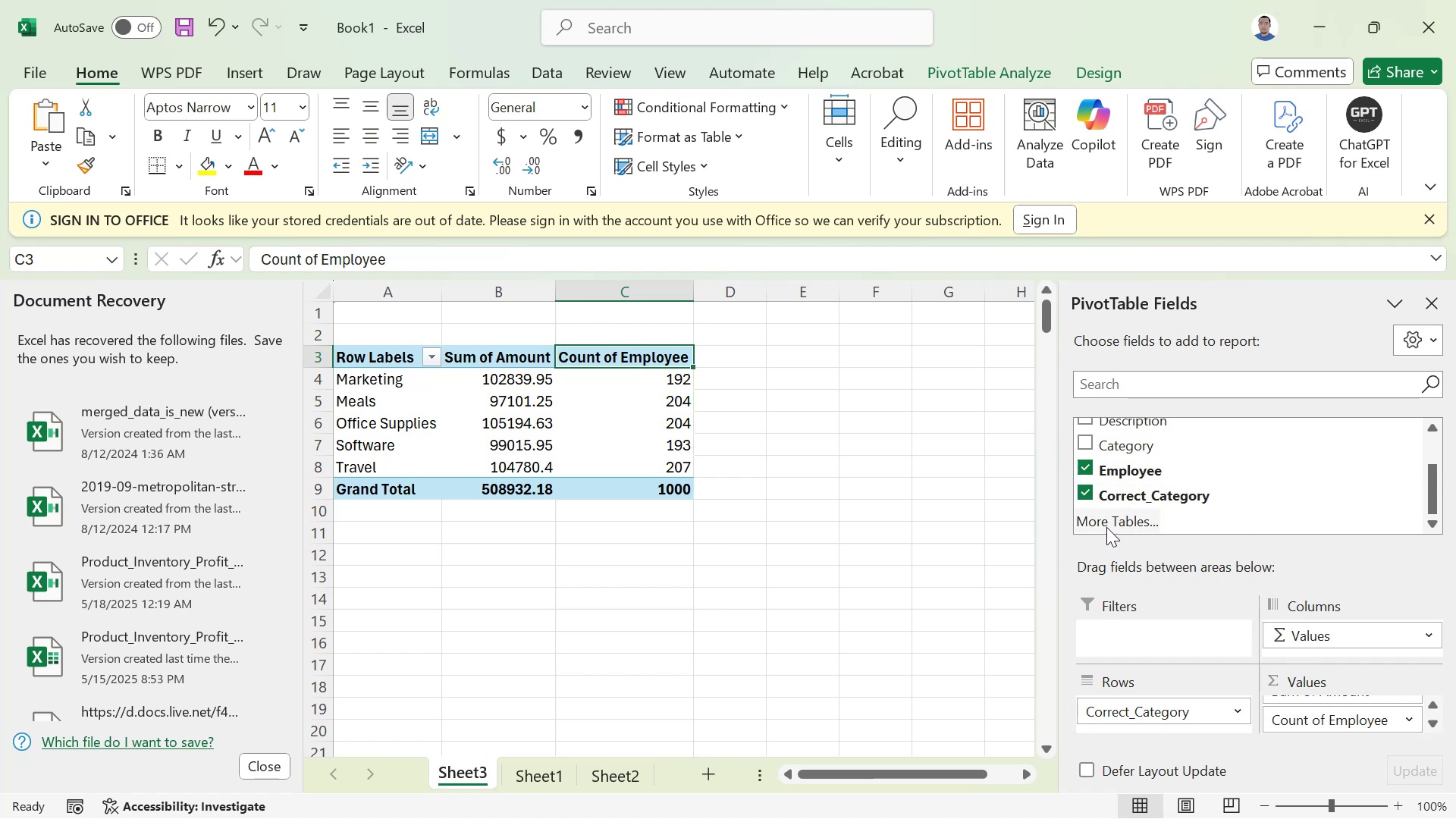 
wait(5.04)
 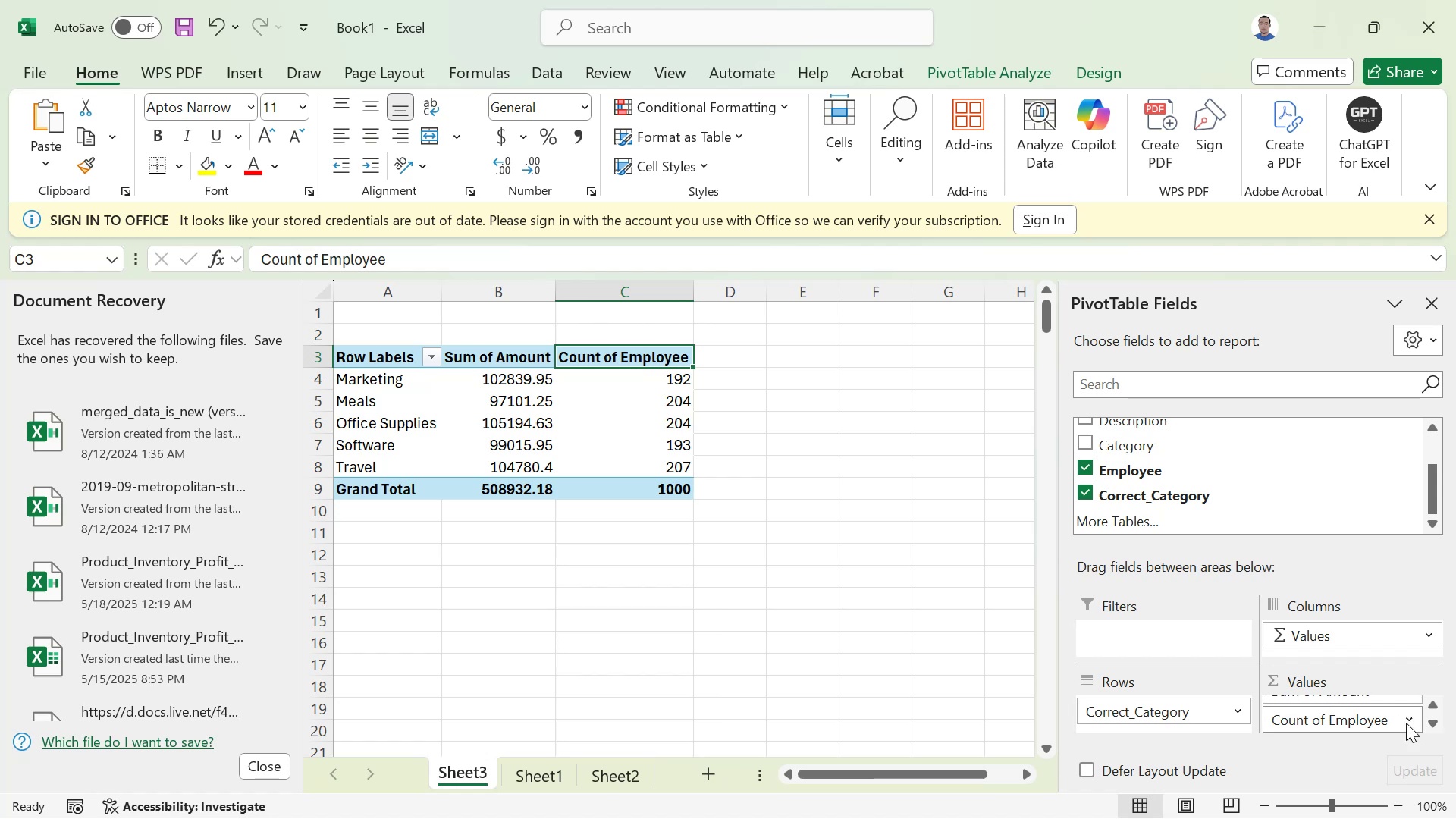 
left_click([1106, 527])
 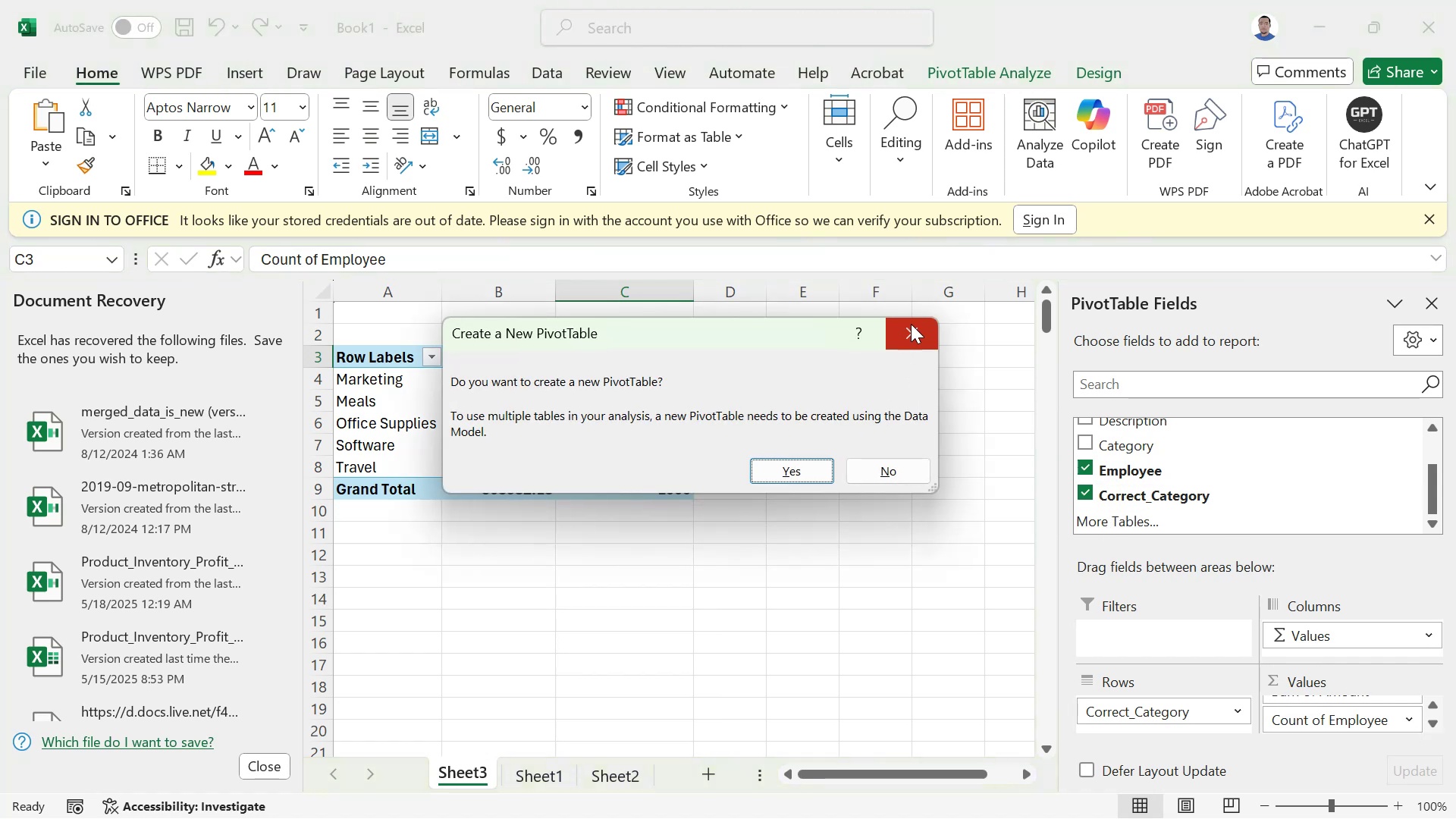 
left_click([920, 328])
 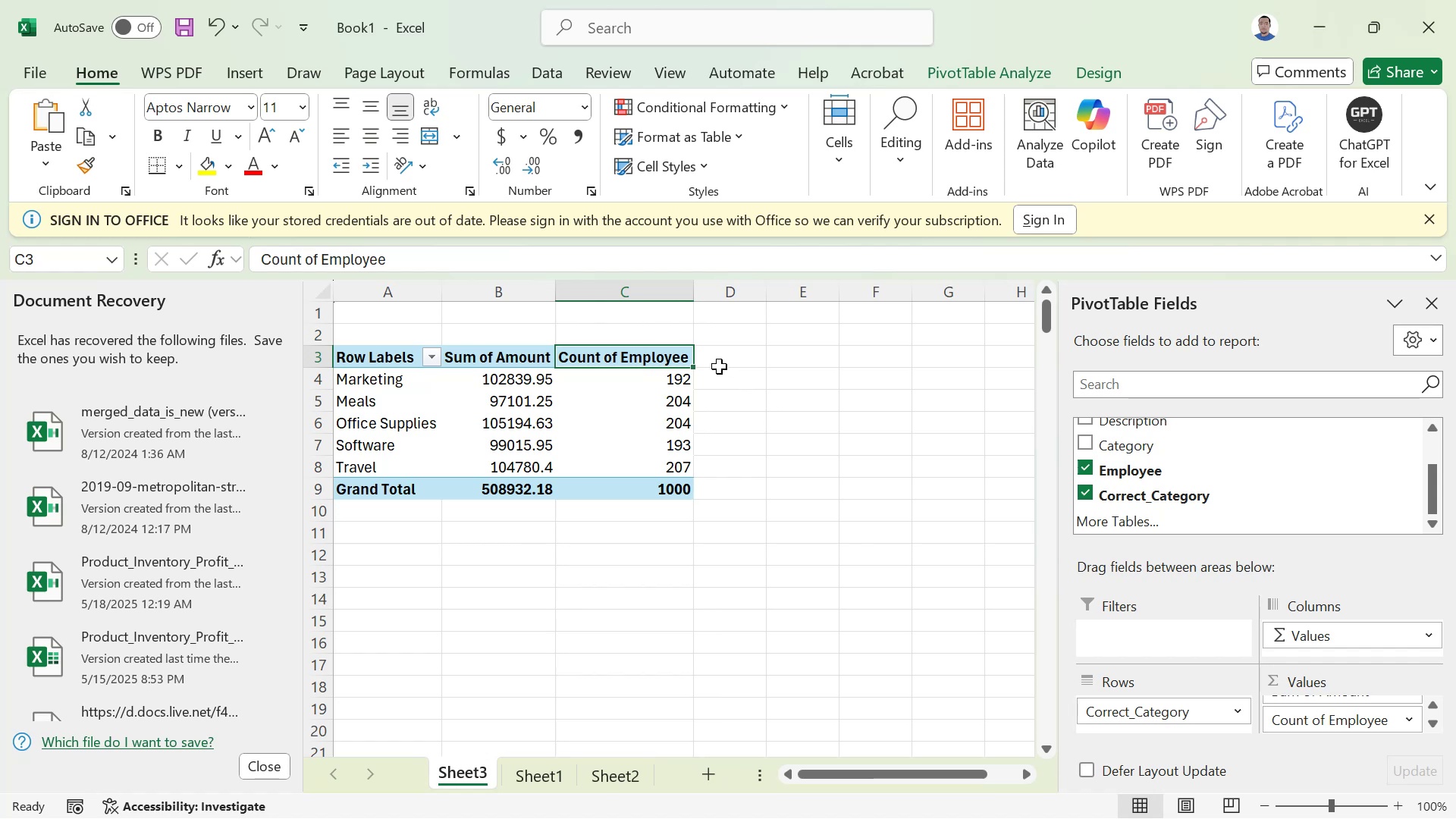 
wait(5.55)
 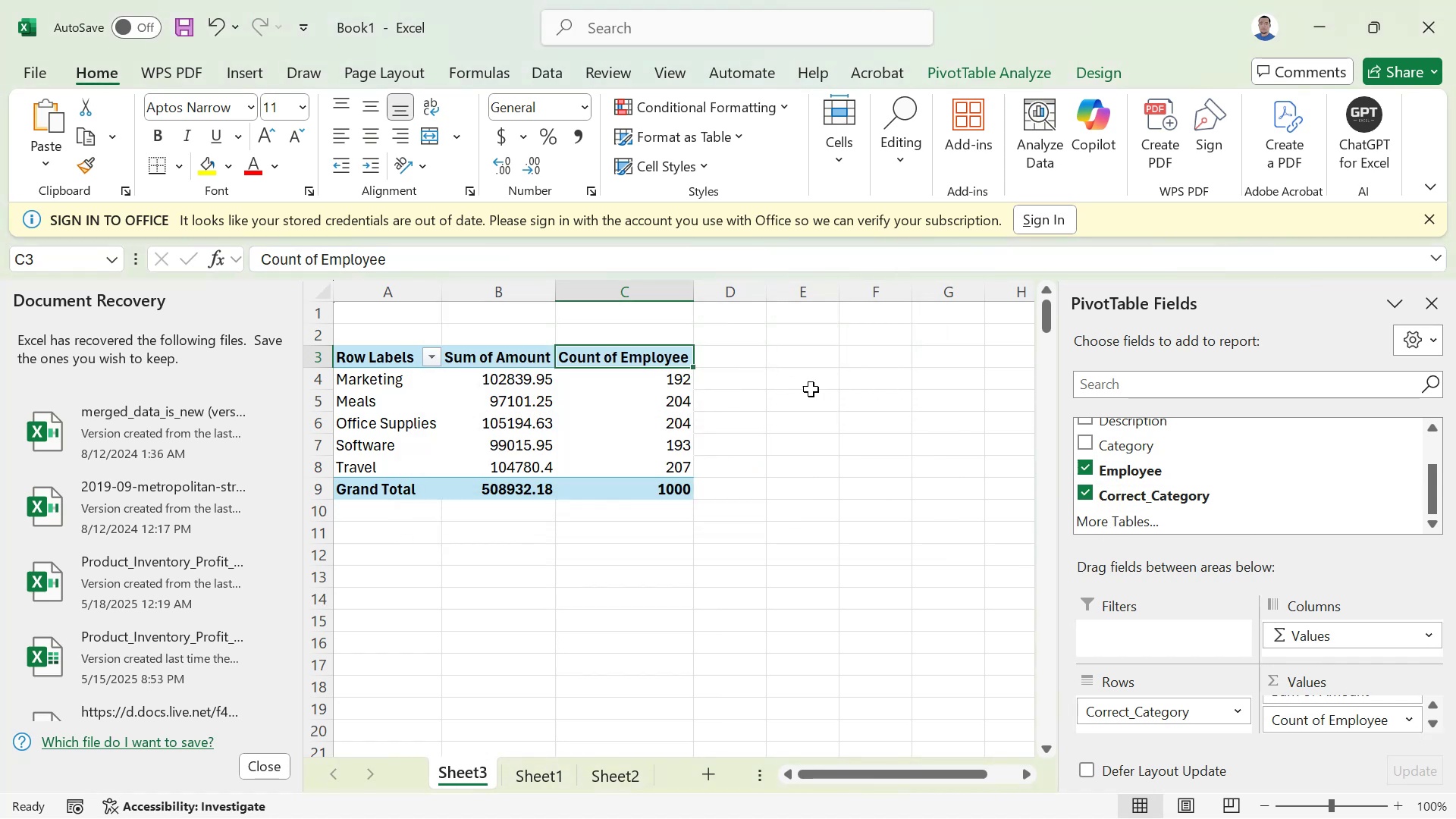 
left_click([733, 357])
 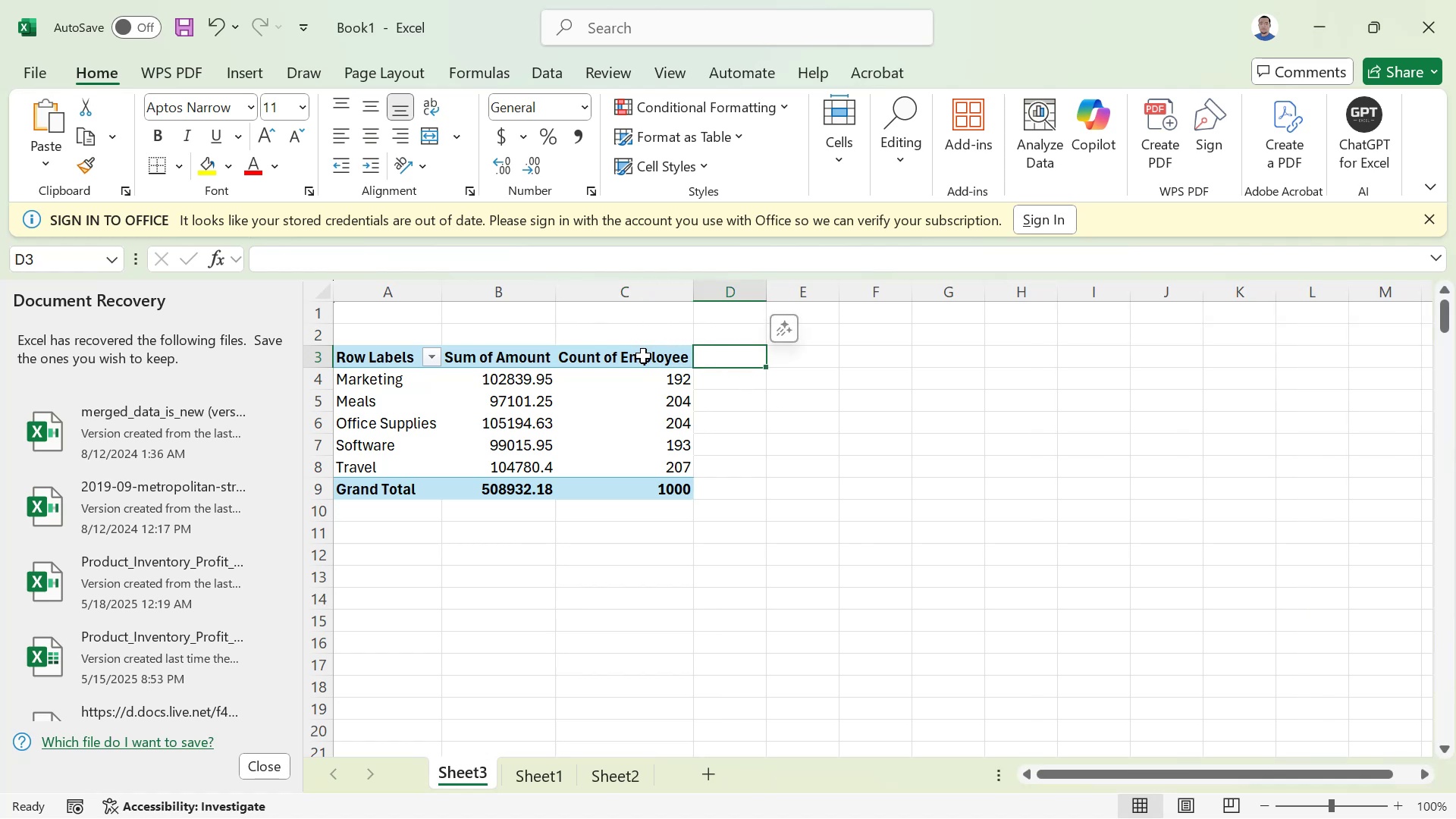 
left_click([633, 359])
 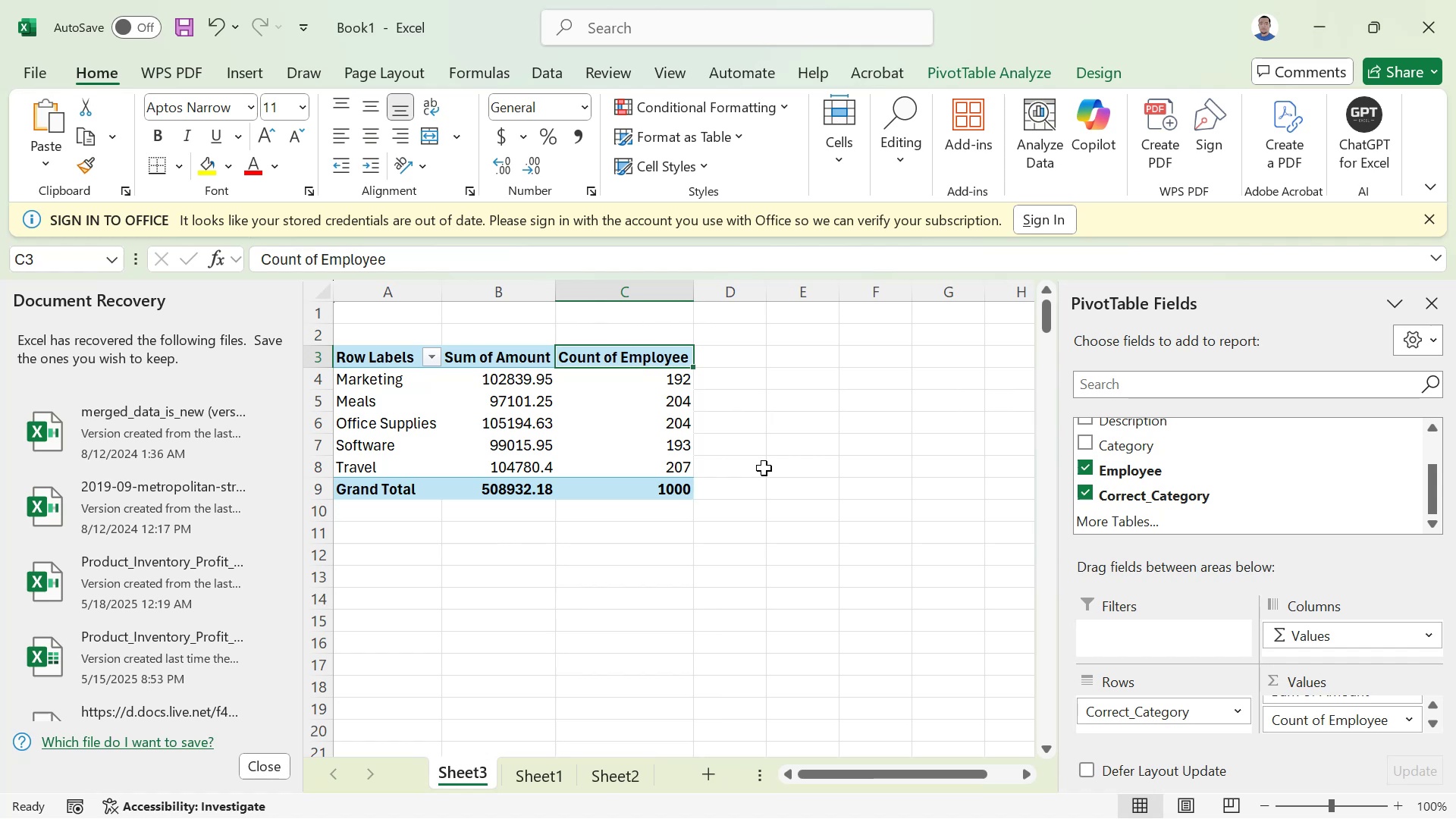 
wait(5.82)
 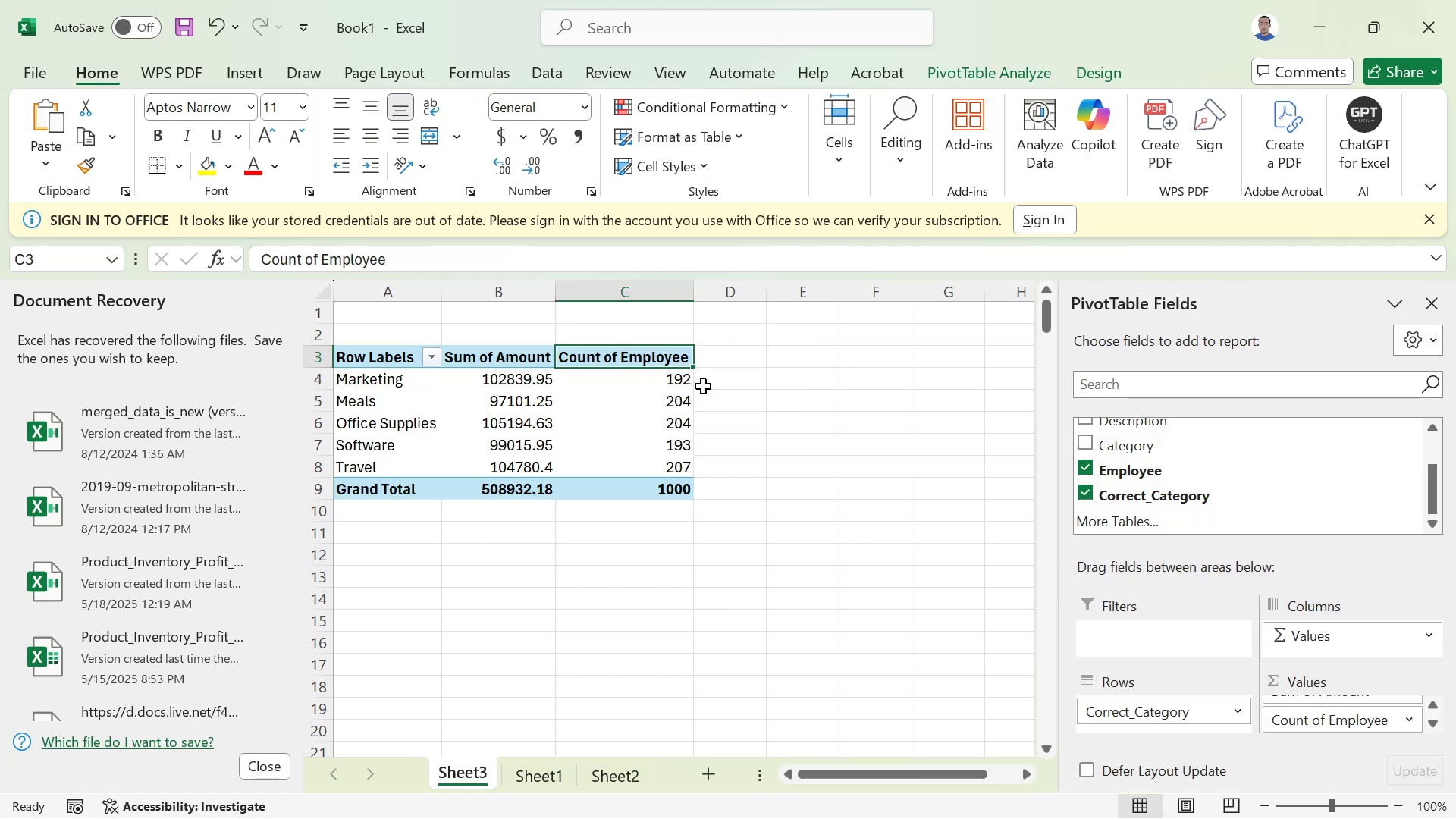 
left_click_drag(start_coordinate=[869, 774], to_coordinate=[808, 783])
 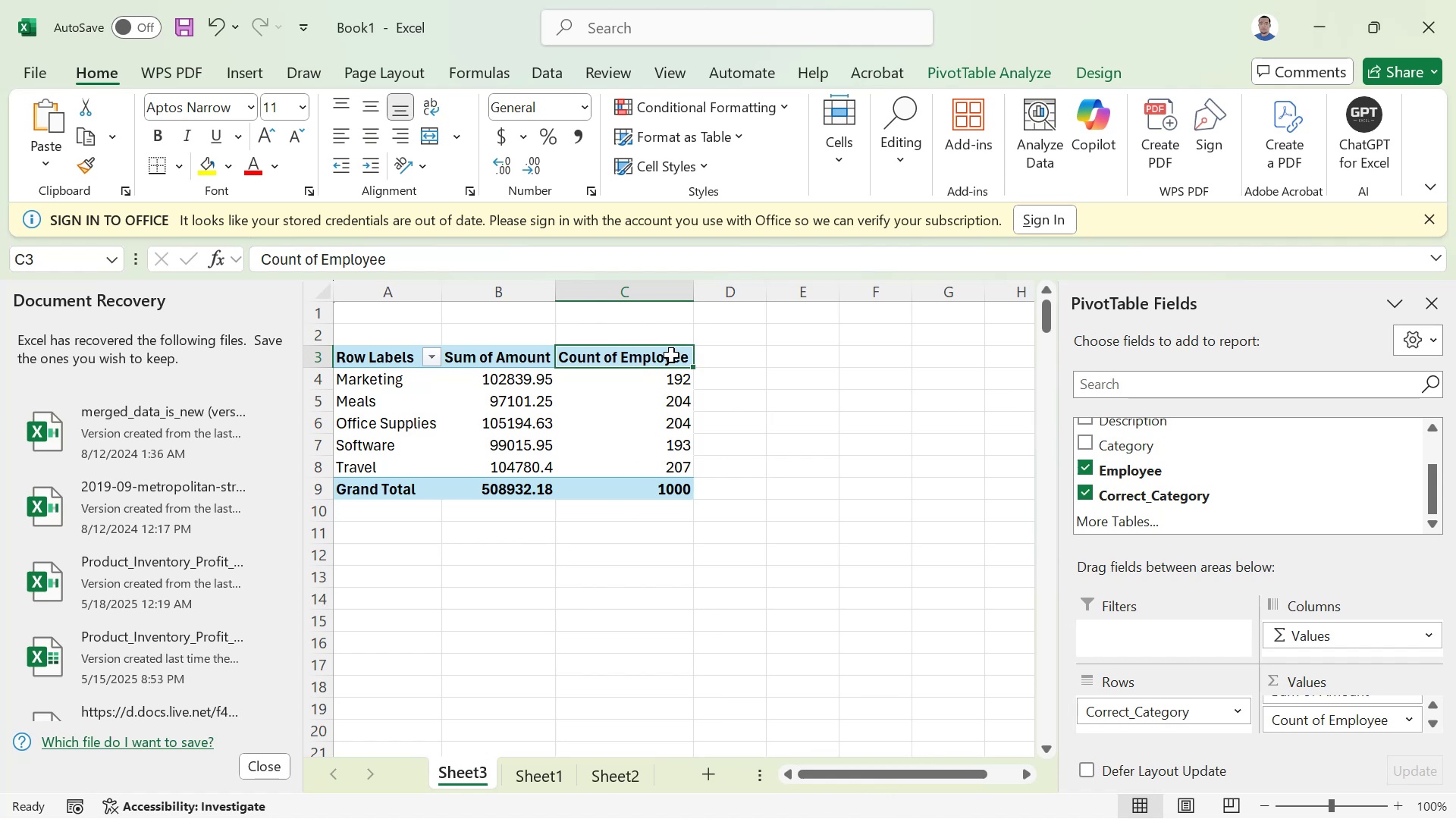 
left_click([671, 355])
 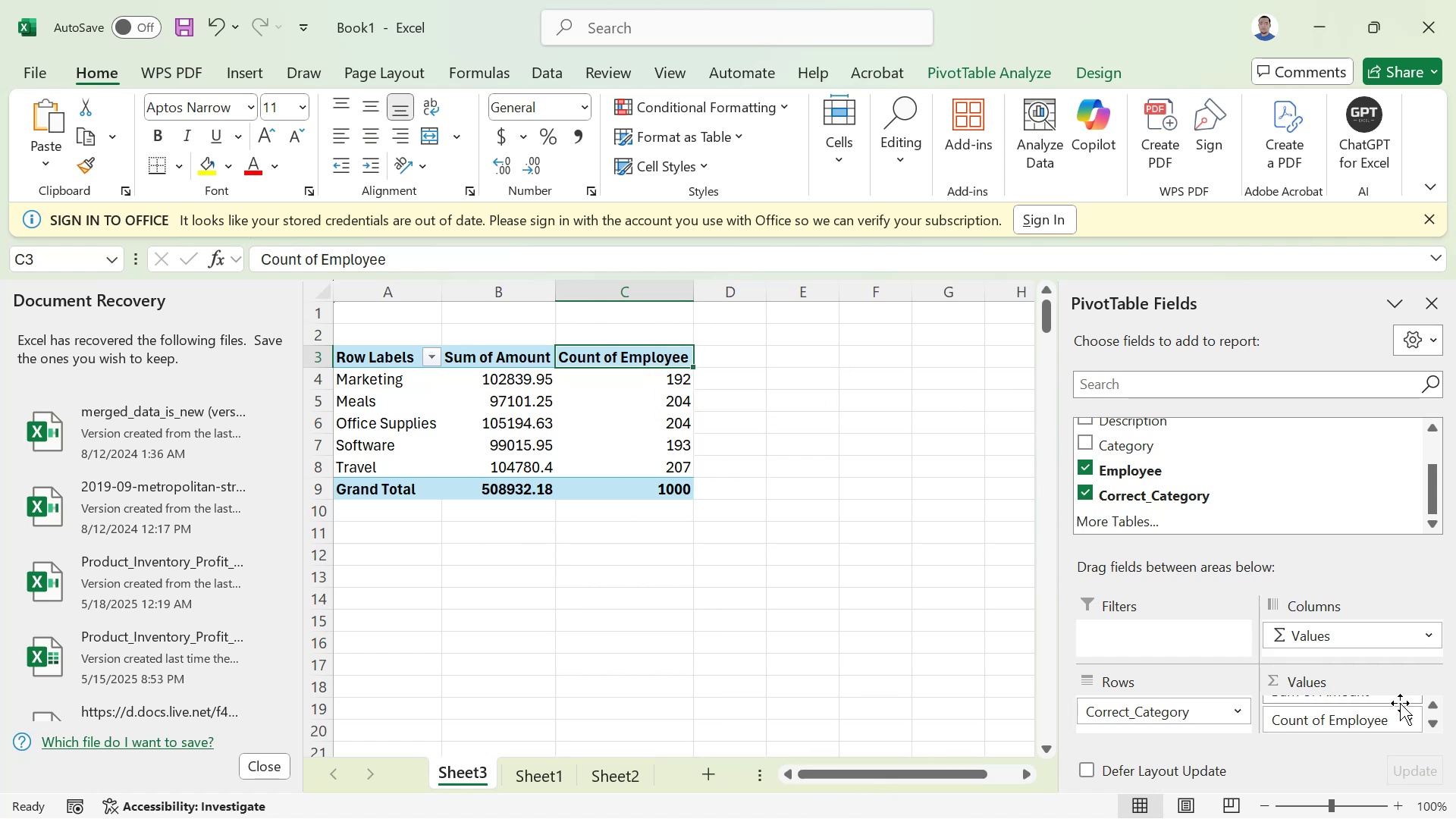 
left_click([1431, 725])
 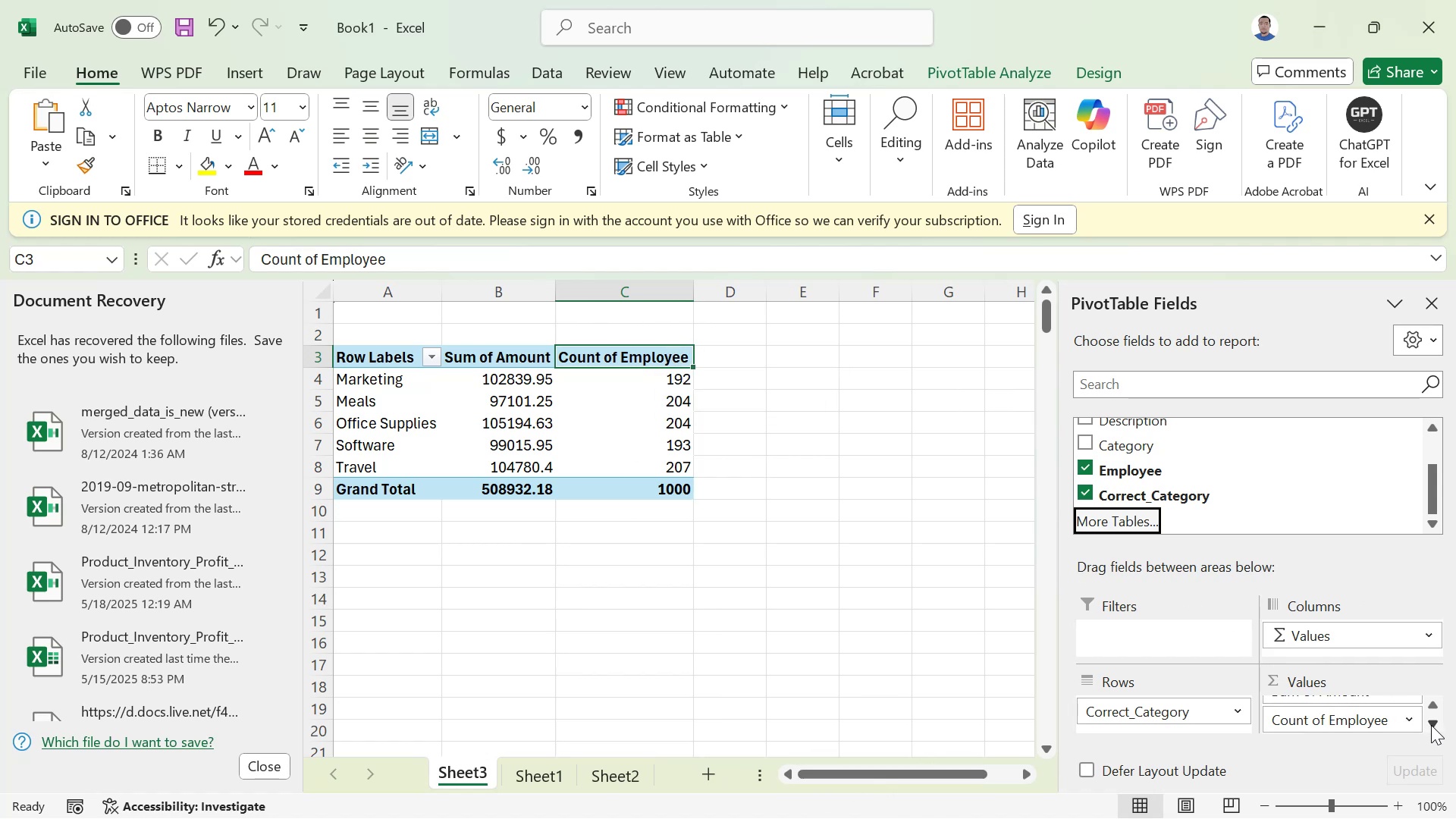 
left_click([1431, 725])
 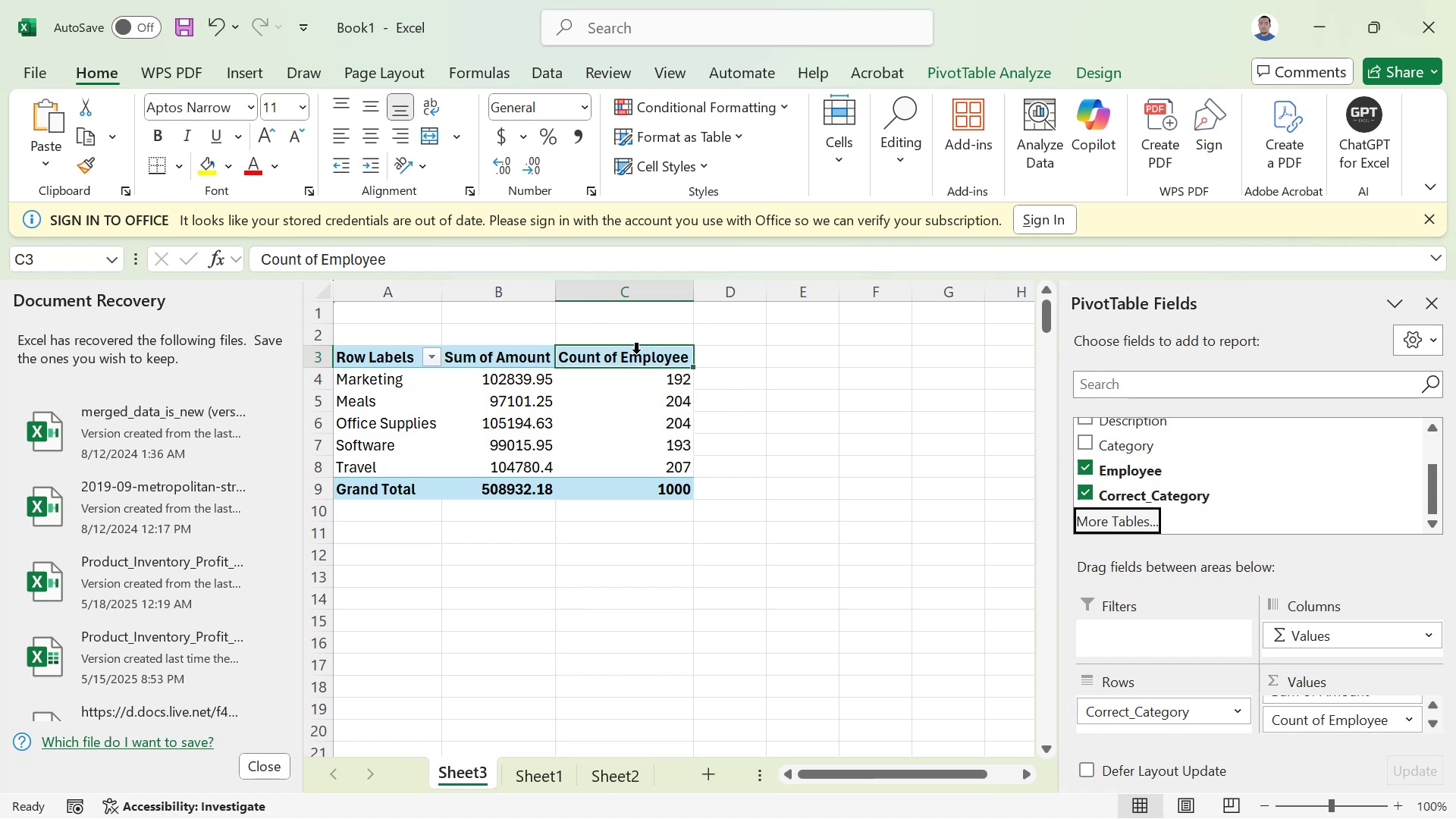 
left_click([636, 353])
 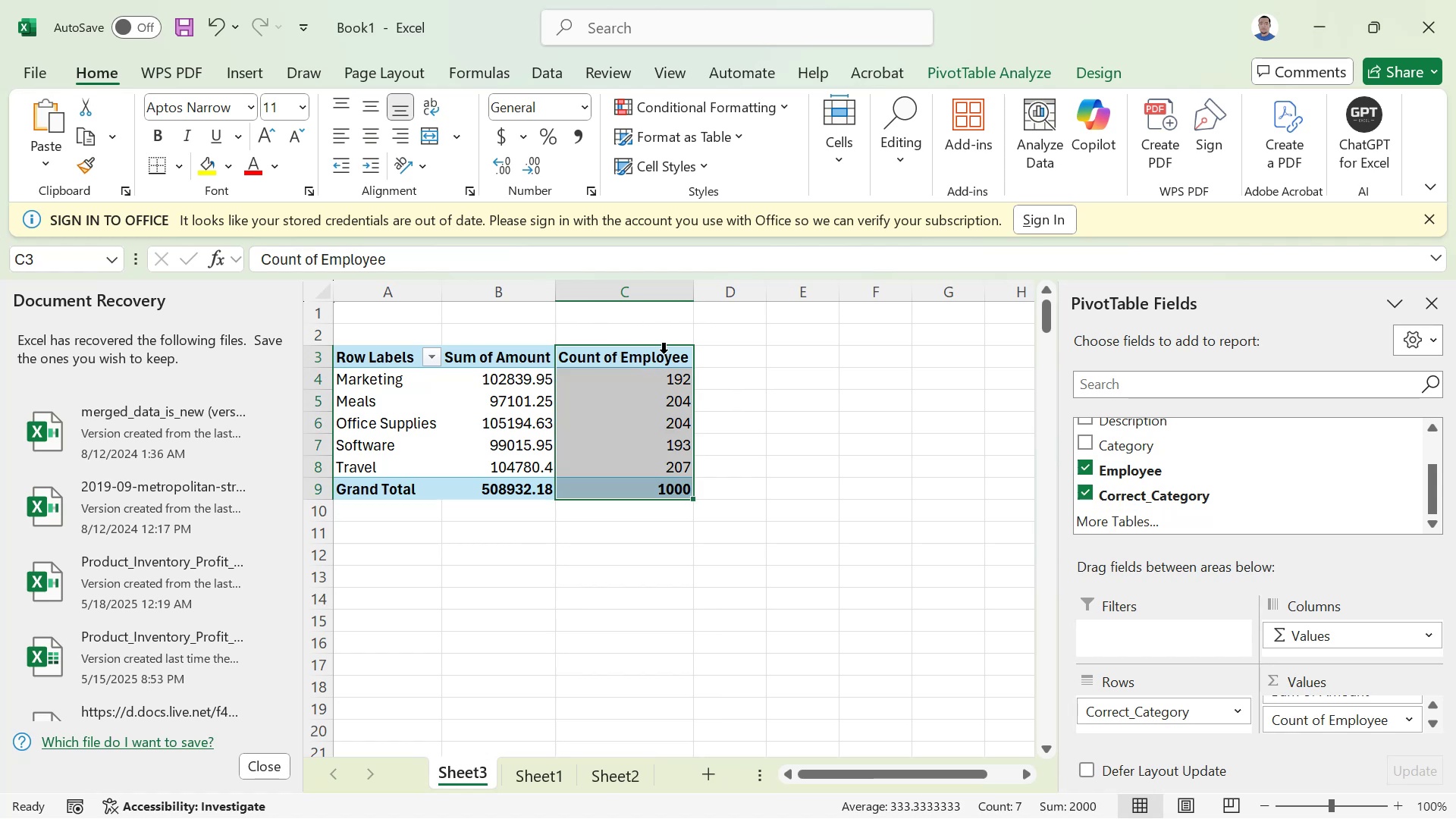 
left_click([664, 353])
 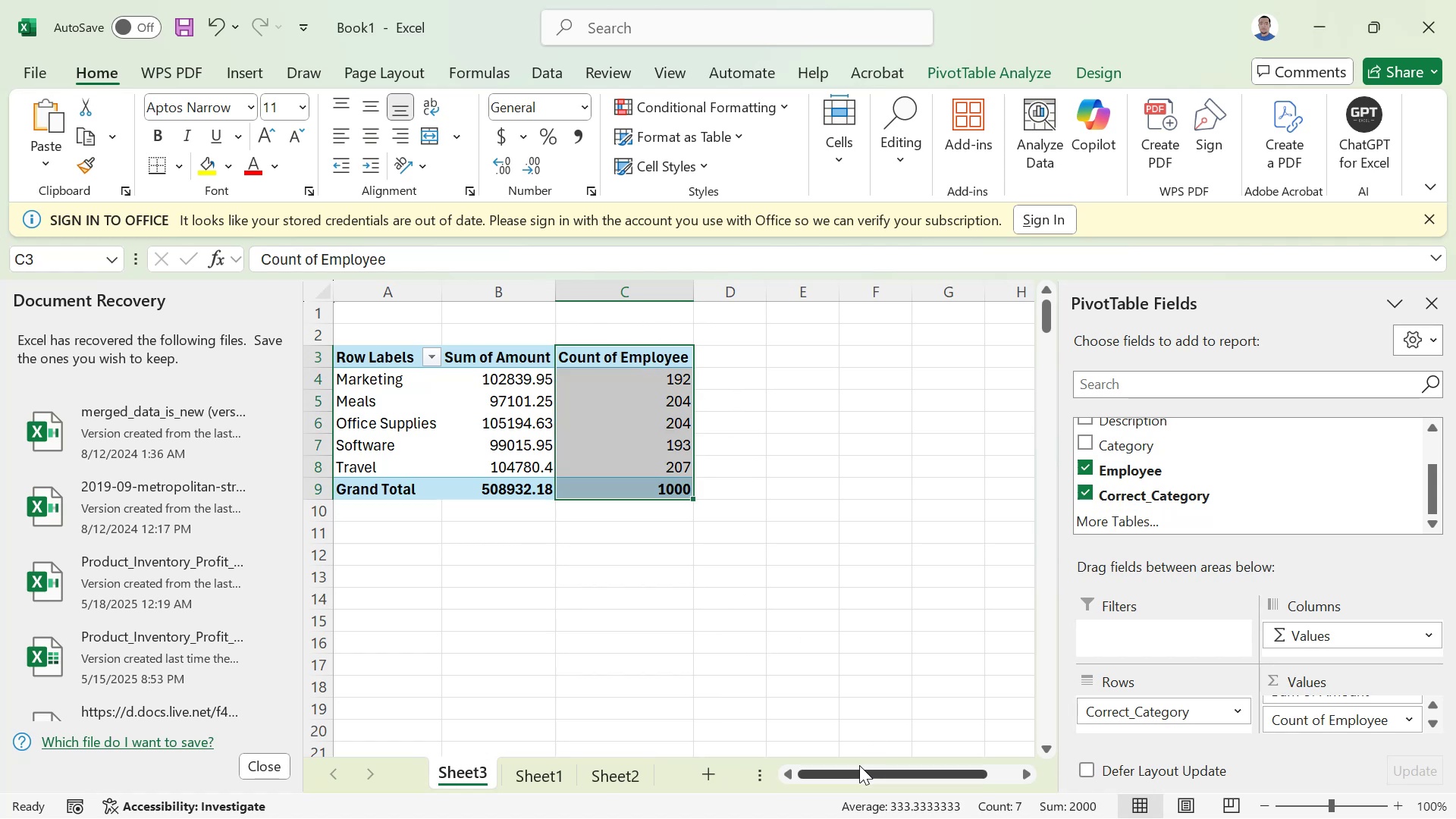 
left_click_drag(start_coordinate=[843, 775], to_coordinate=[759, 773])
 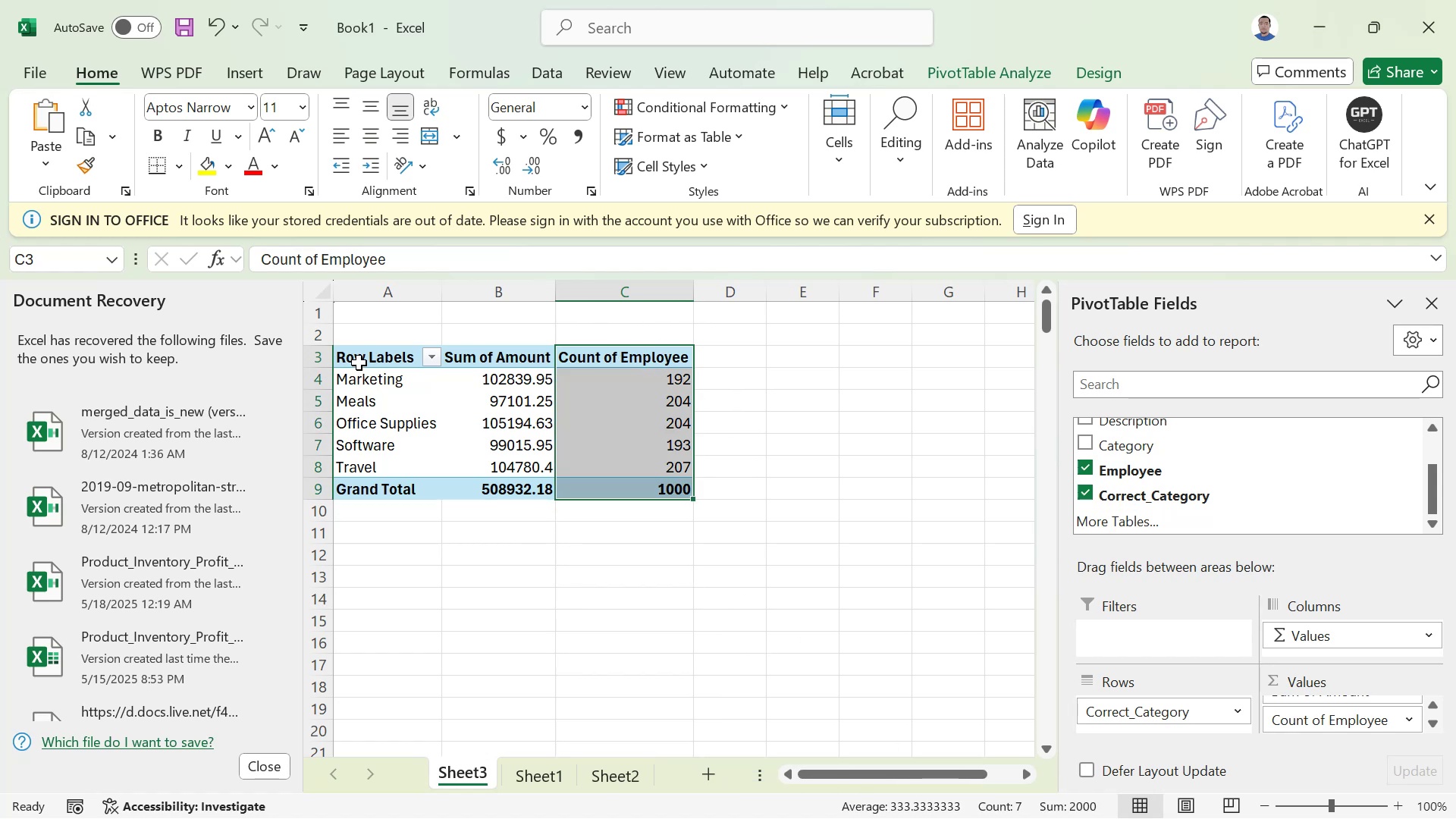 
left_click([360, 360])
 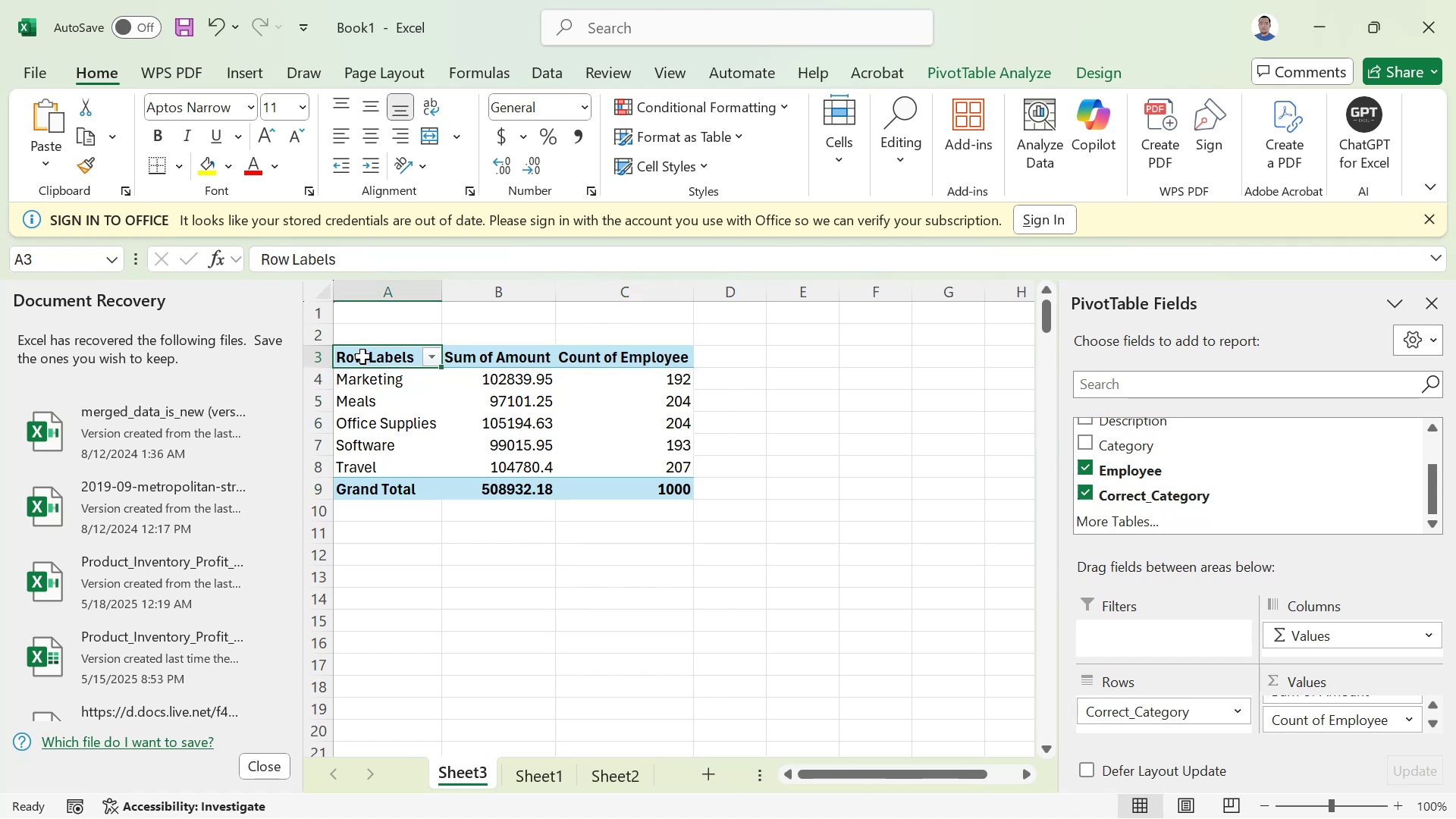 
left_click_drag(start_coordinate=[365, 356], to_coordinate=[636, 489])
 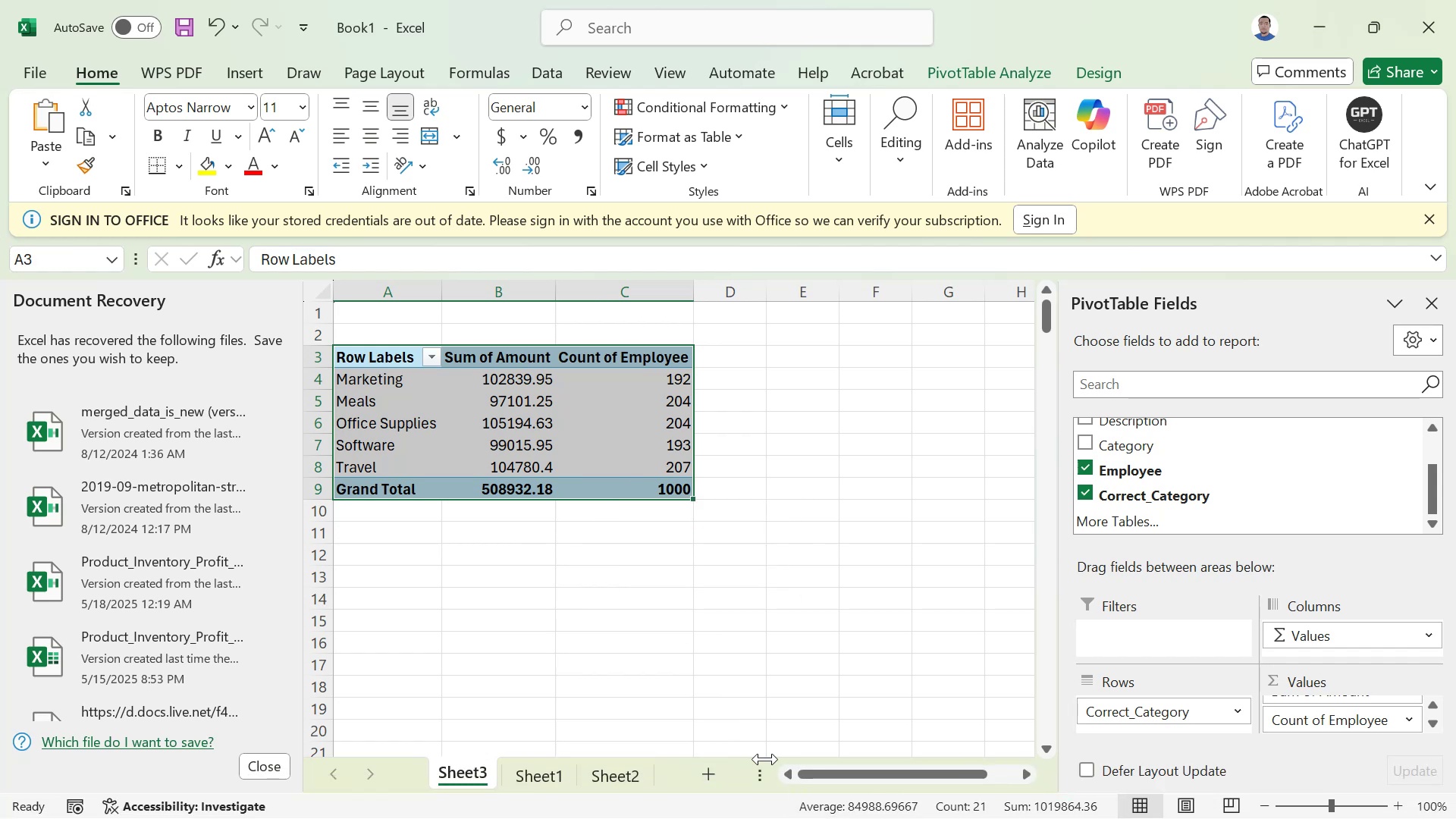 
wait(9.42)
 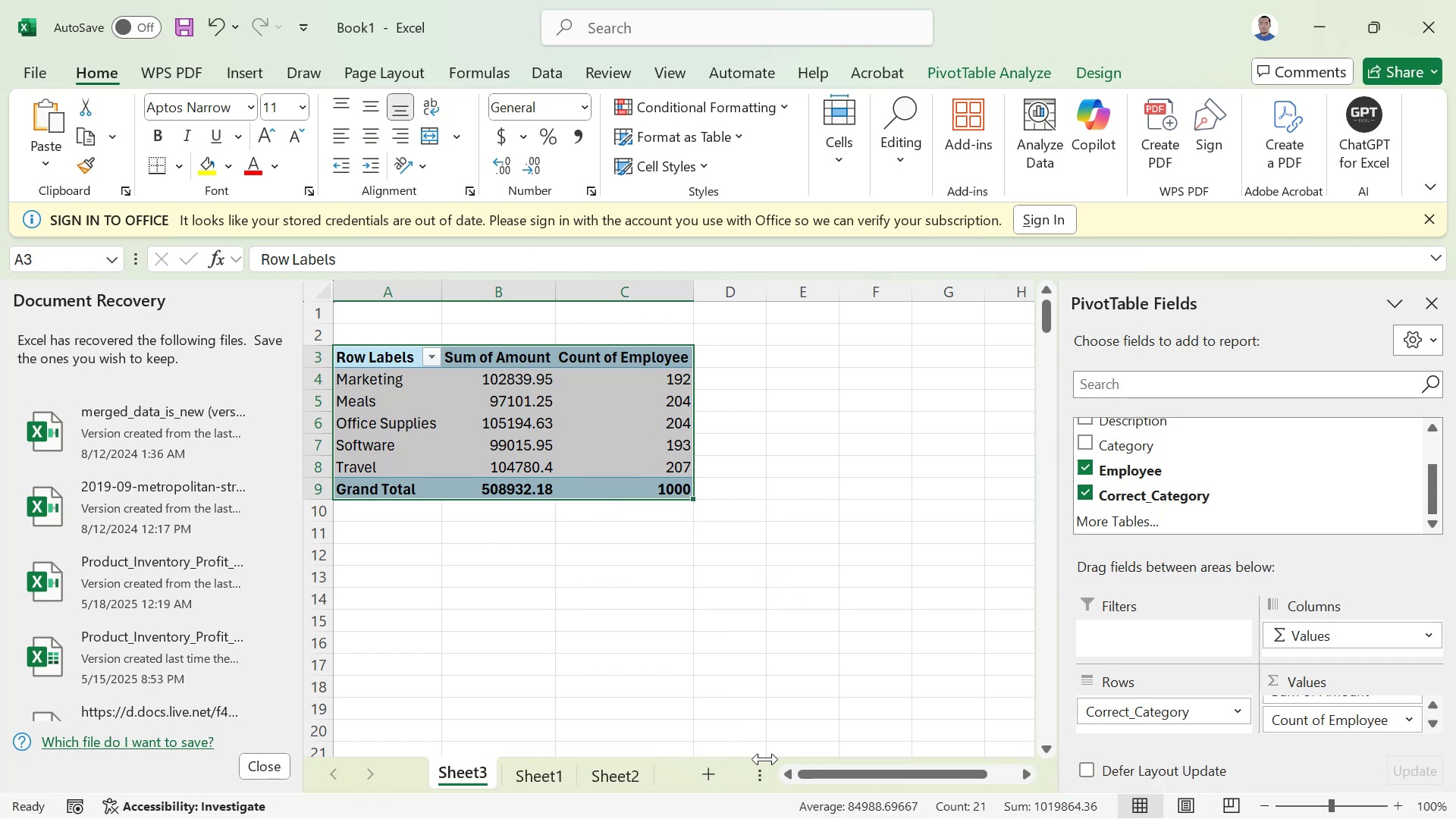 
left_click([568, 557])
 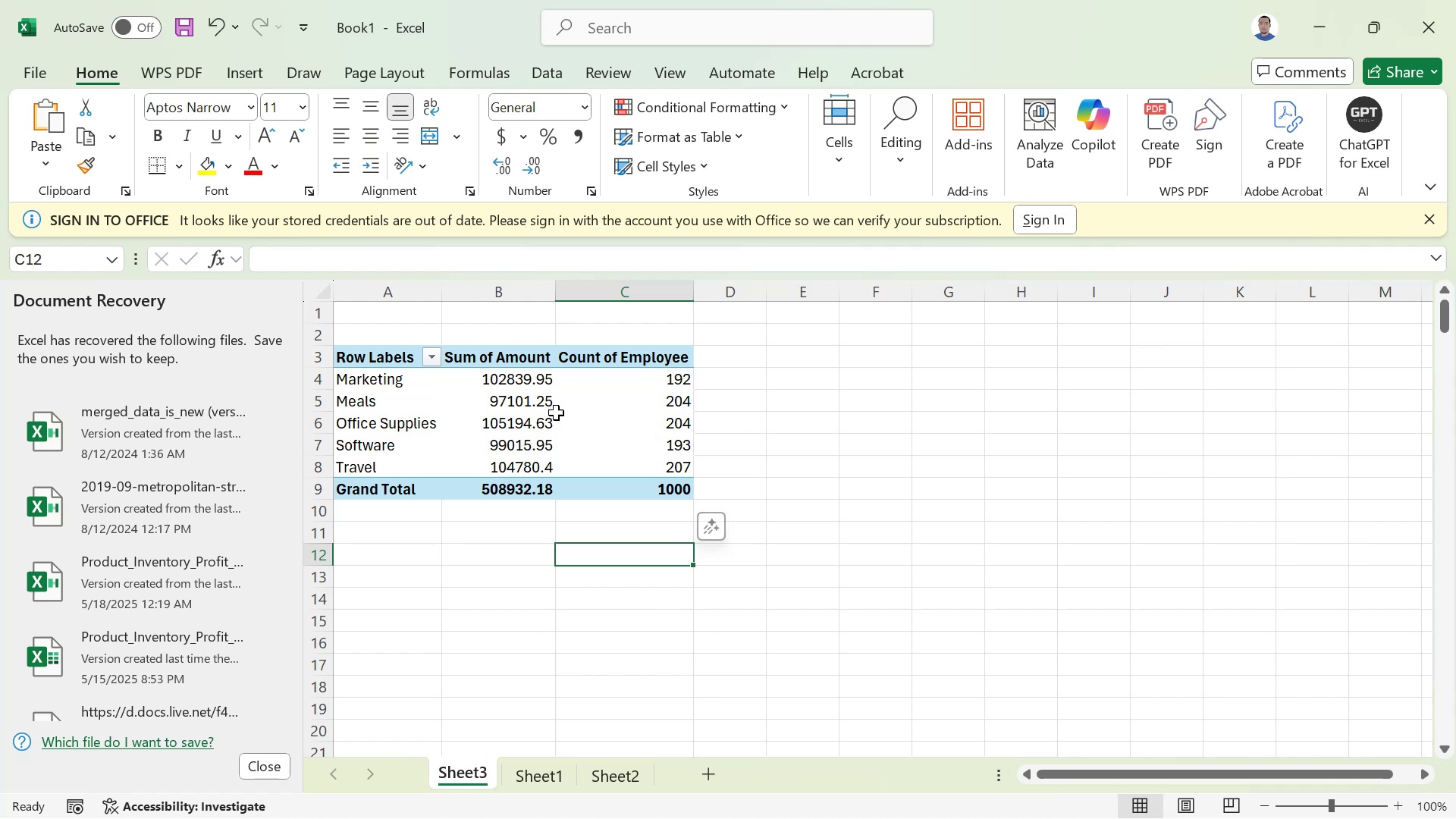 
left_click([513, 404])
 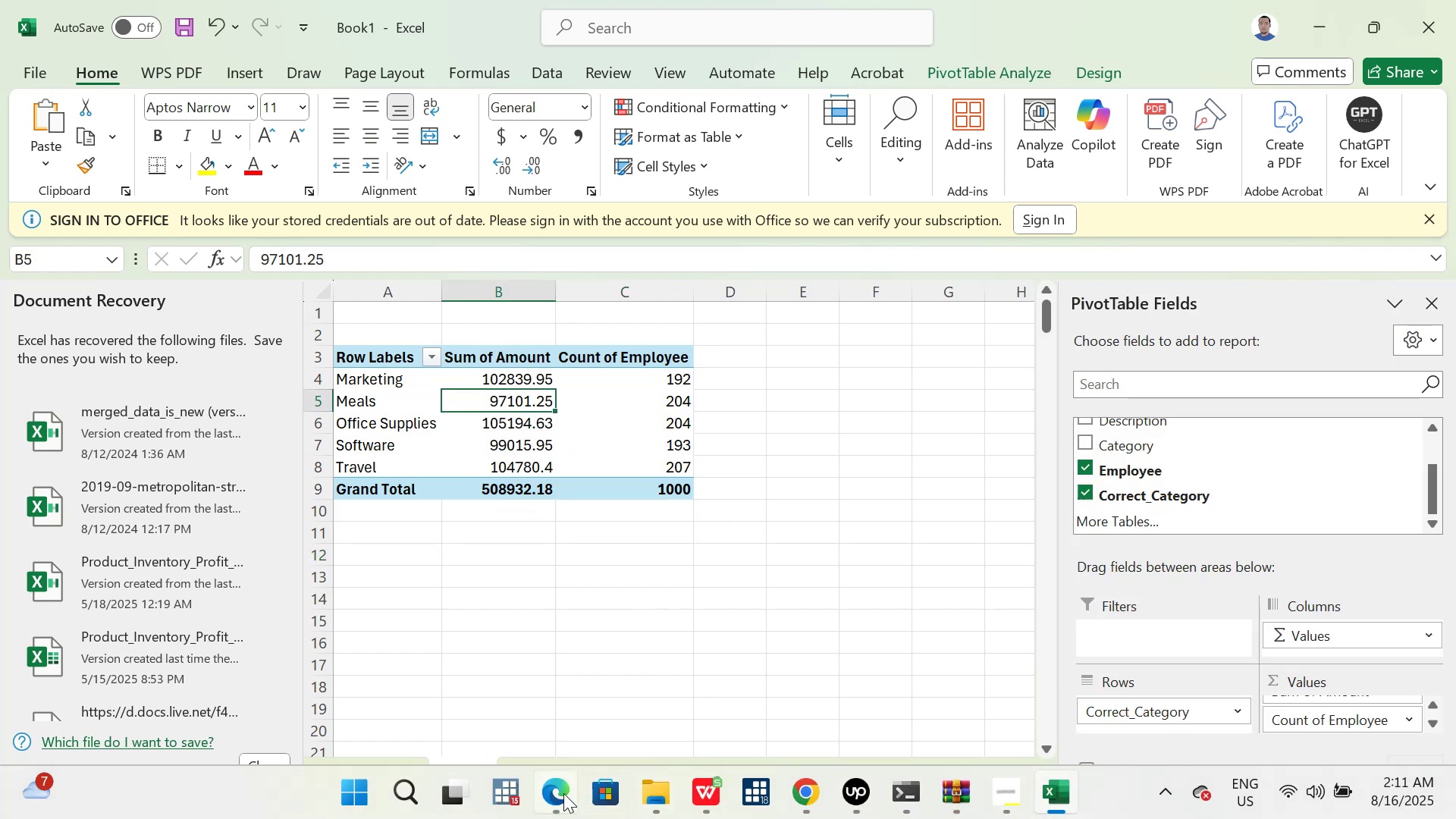 
left_click([527, 695])
 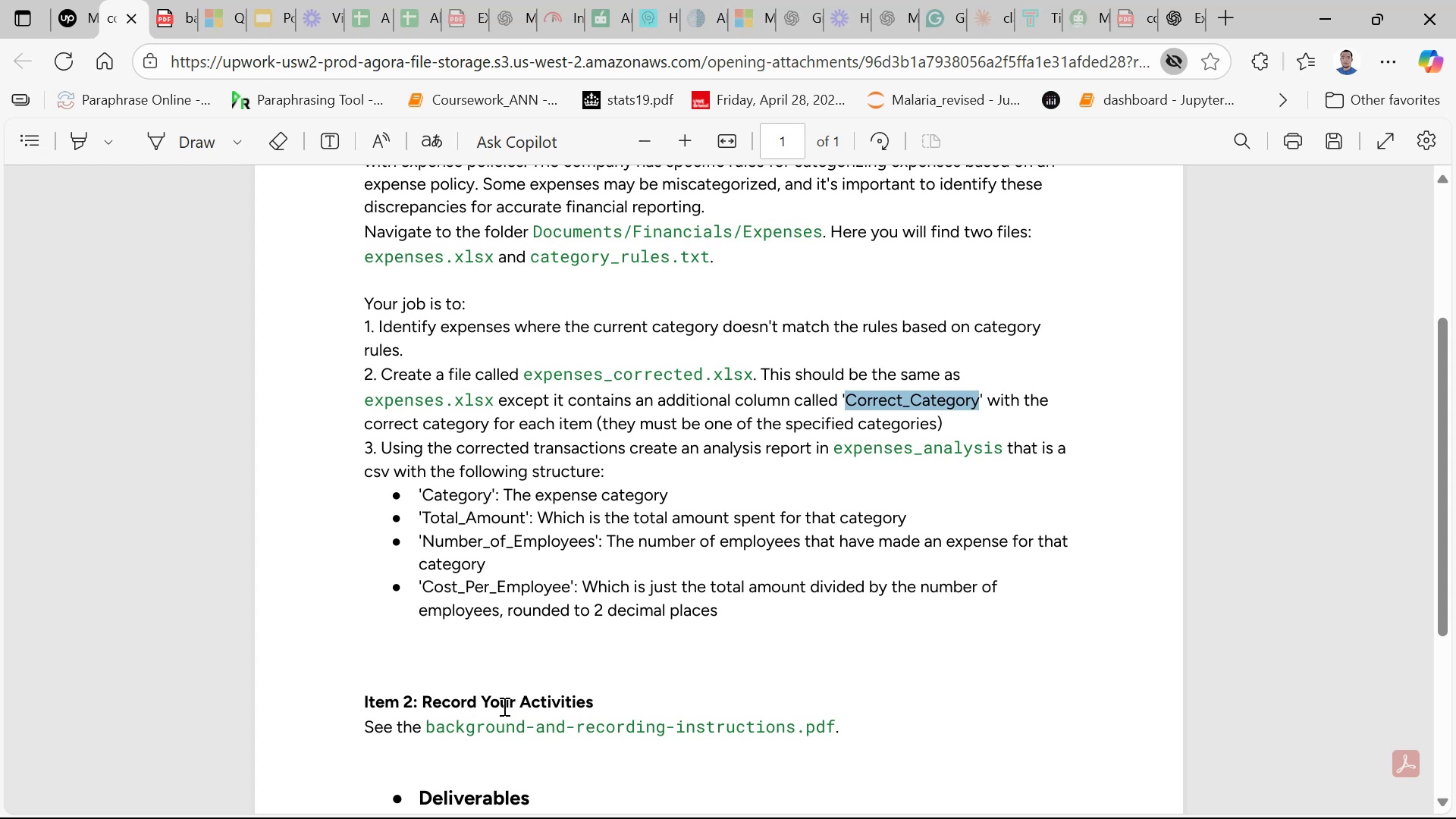 
wait(19.05)
 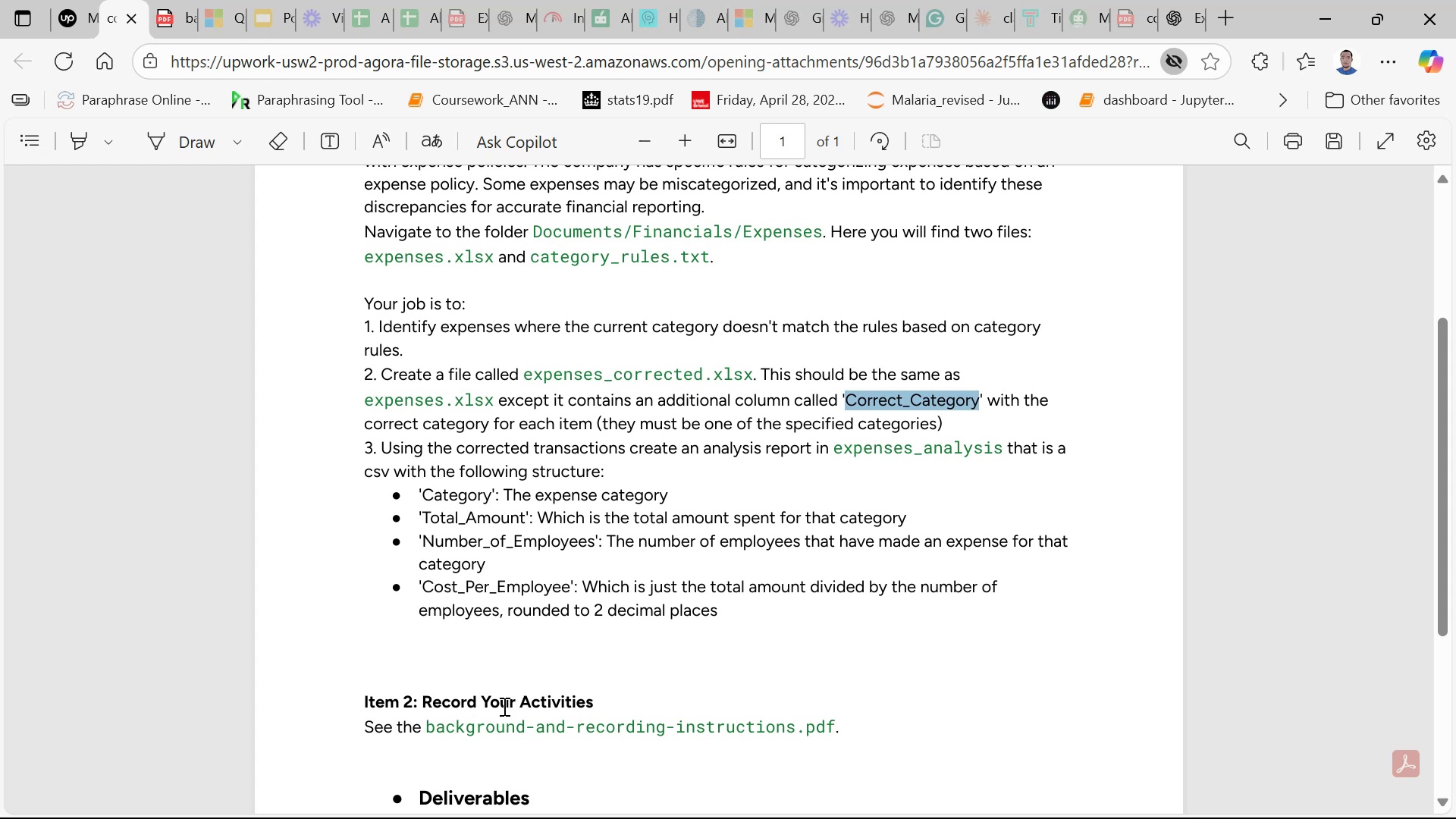 
left_click_drag(start_coordinate=[1438, 476], to_coordinate=[1439, 419])
 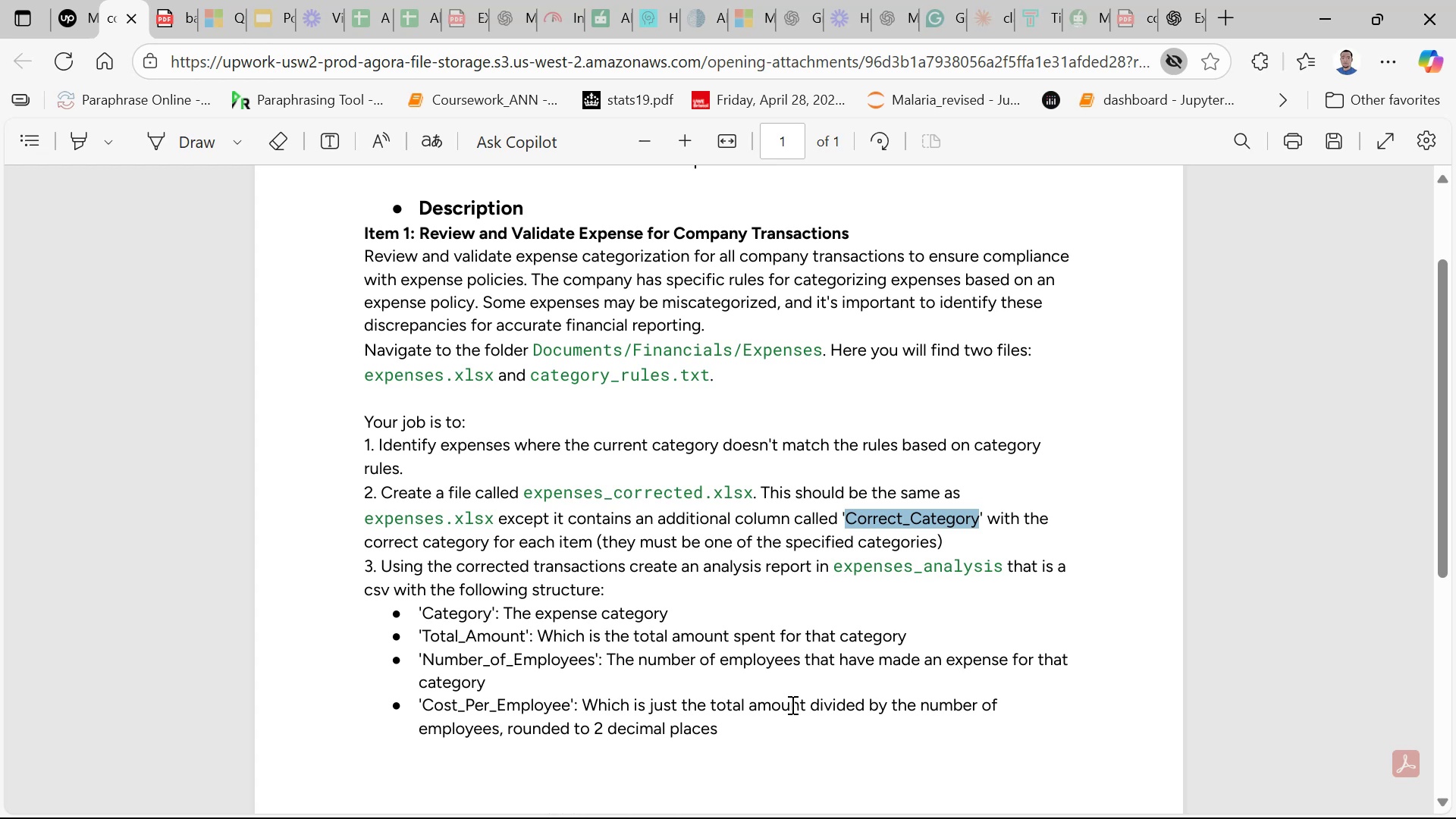 
wait(8.68)
 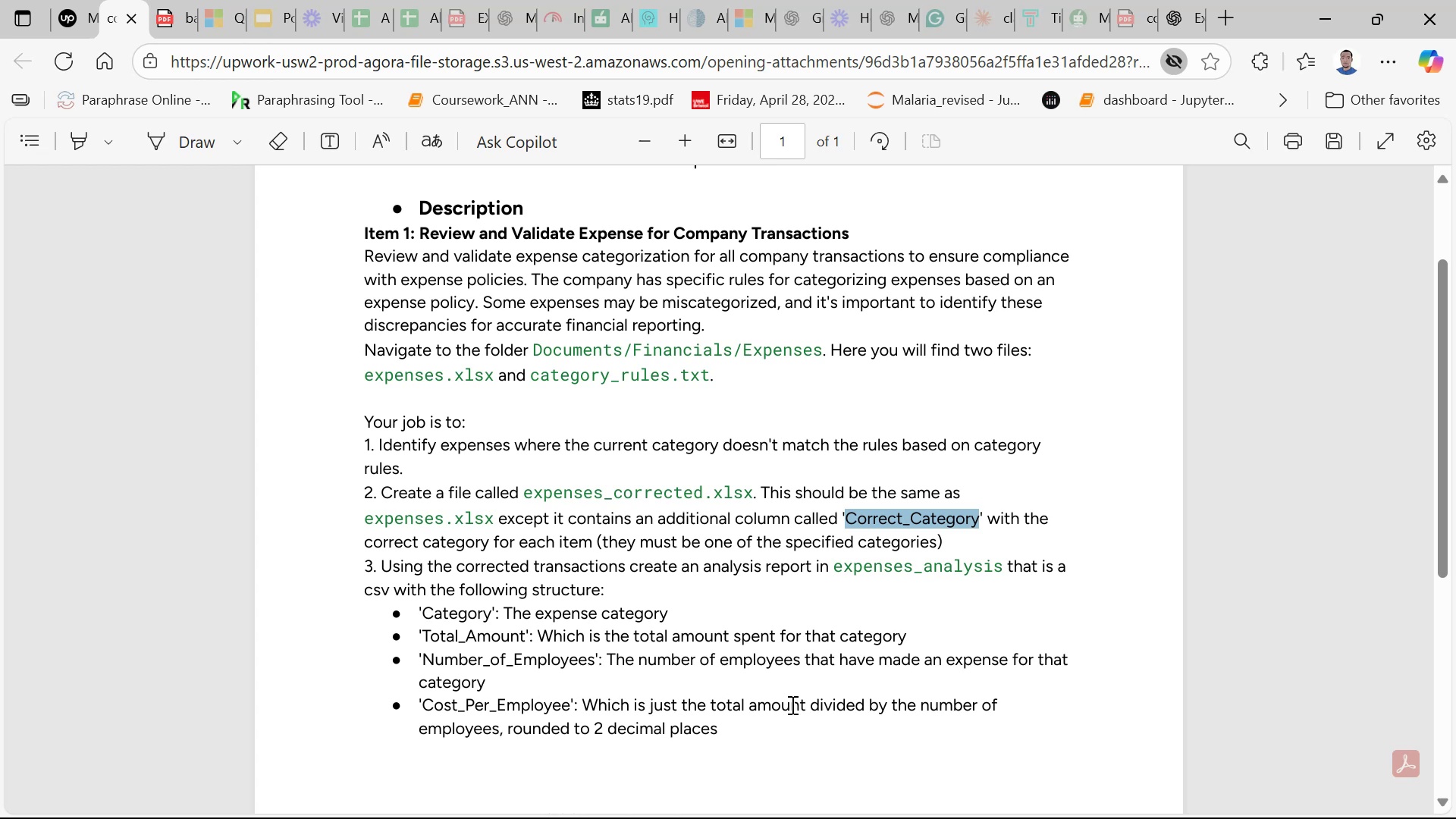 
key(PrintScreen)
 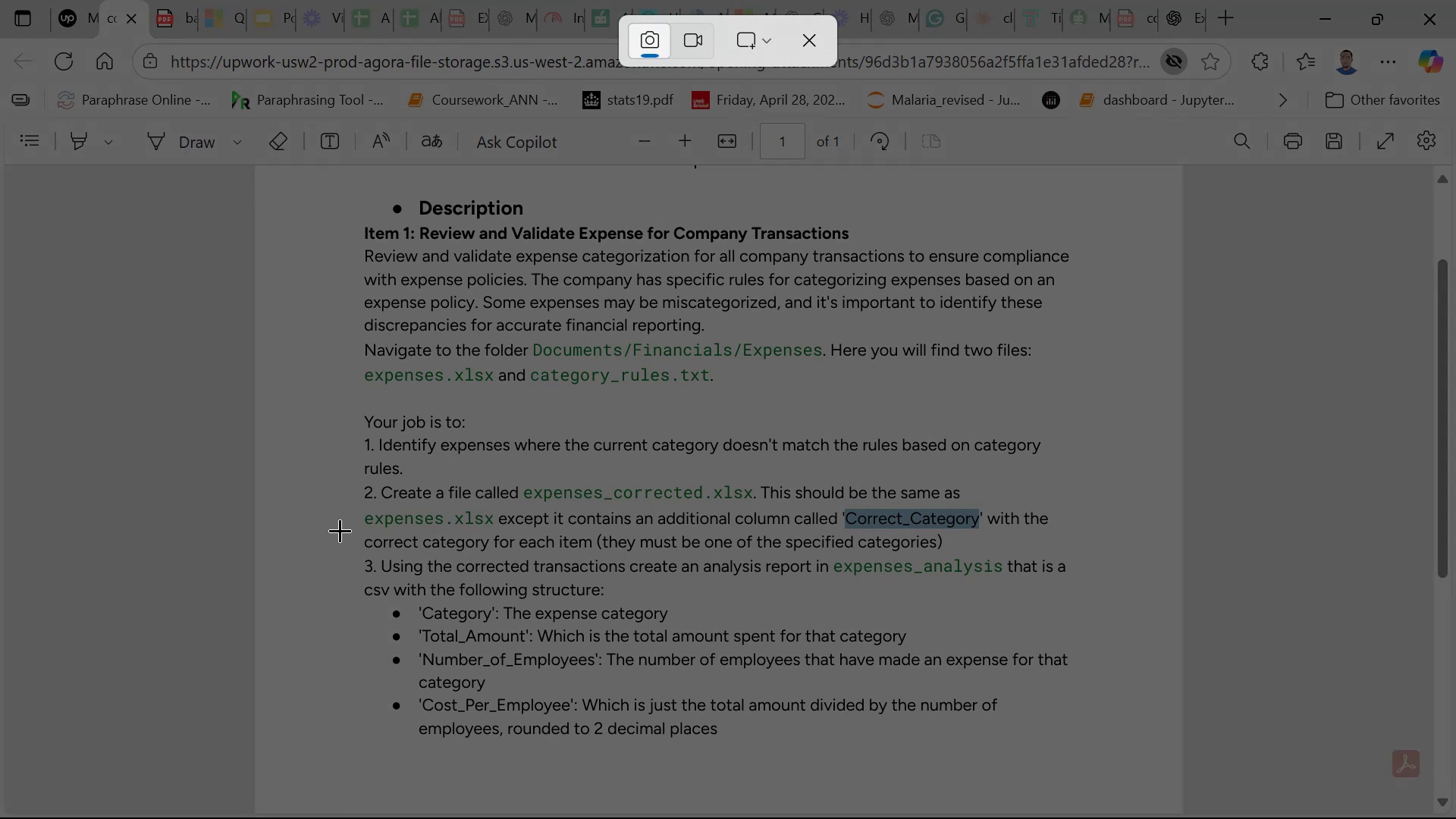 
left_click_drag(start_coordinate=[350, 540], to_coordinate=[1156, 786])
 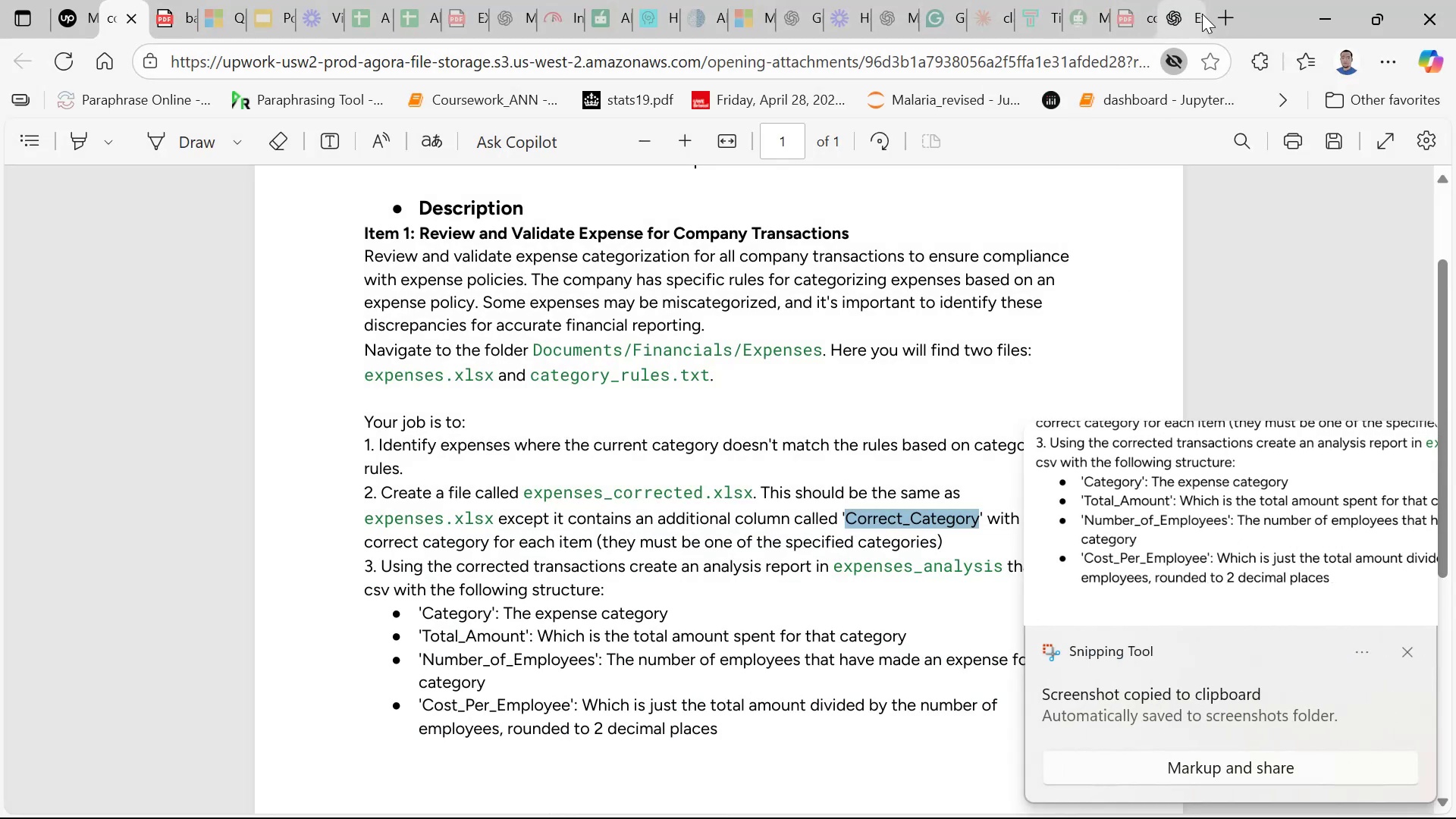 
left_click([1188, 14])
 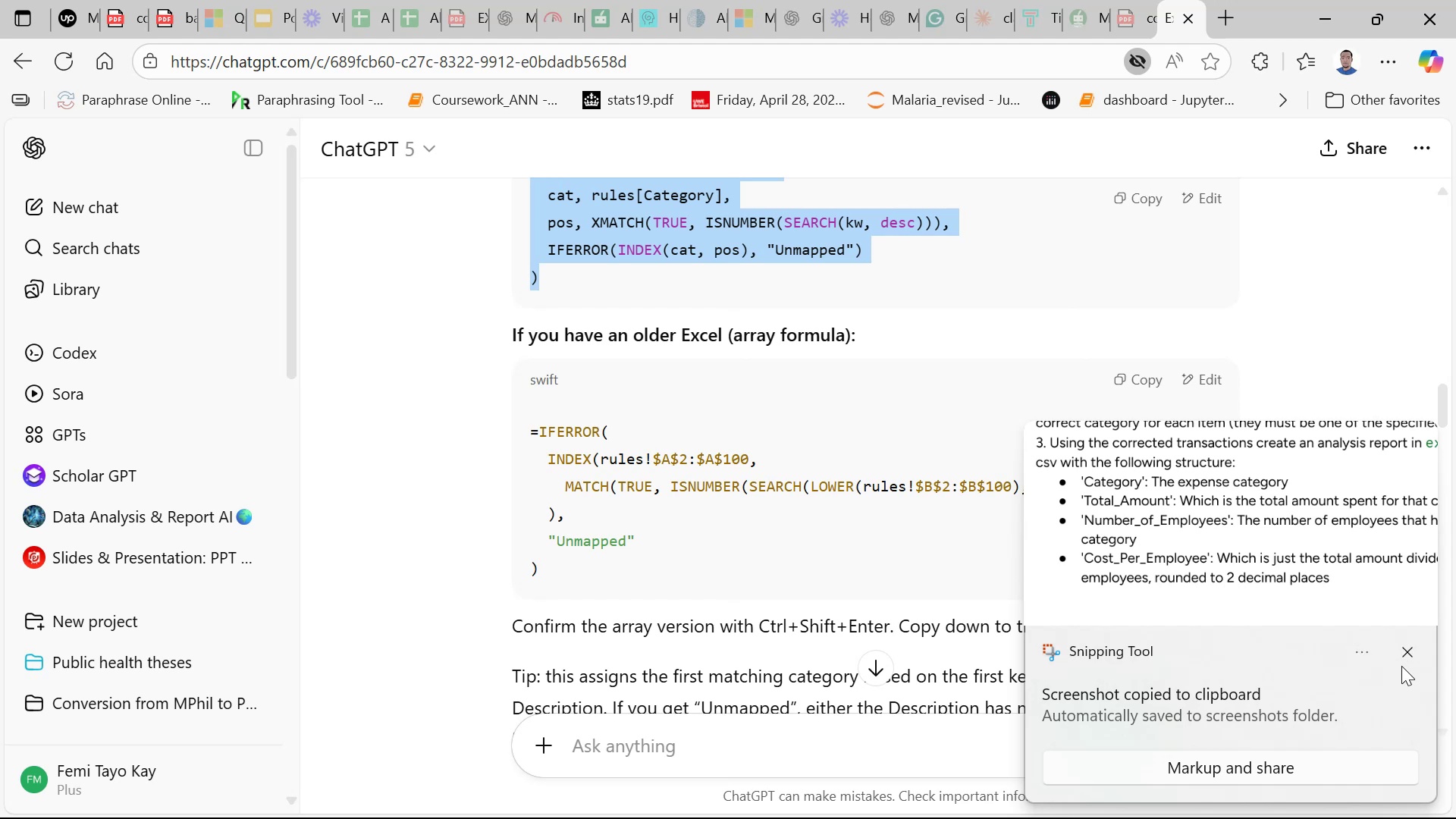 
left_click([1408, 649])
 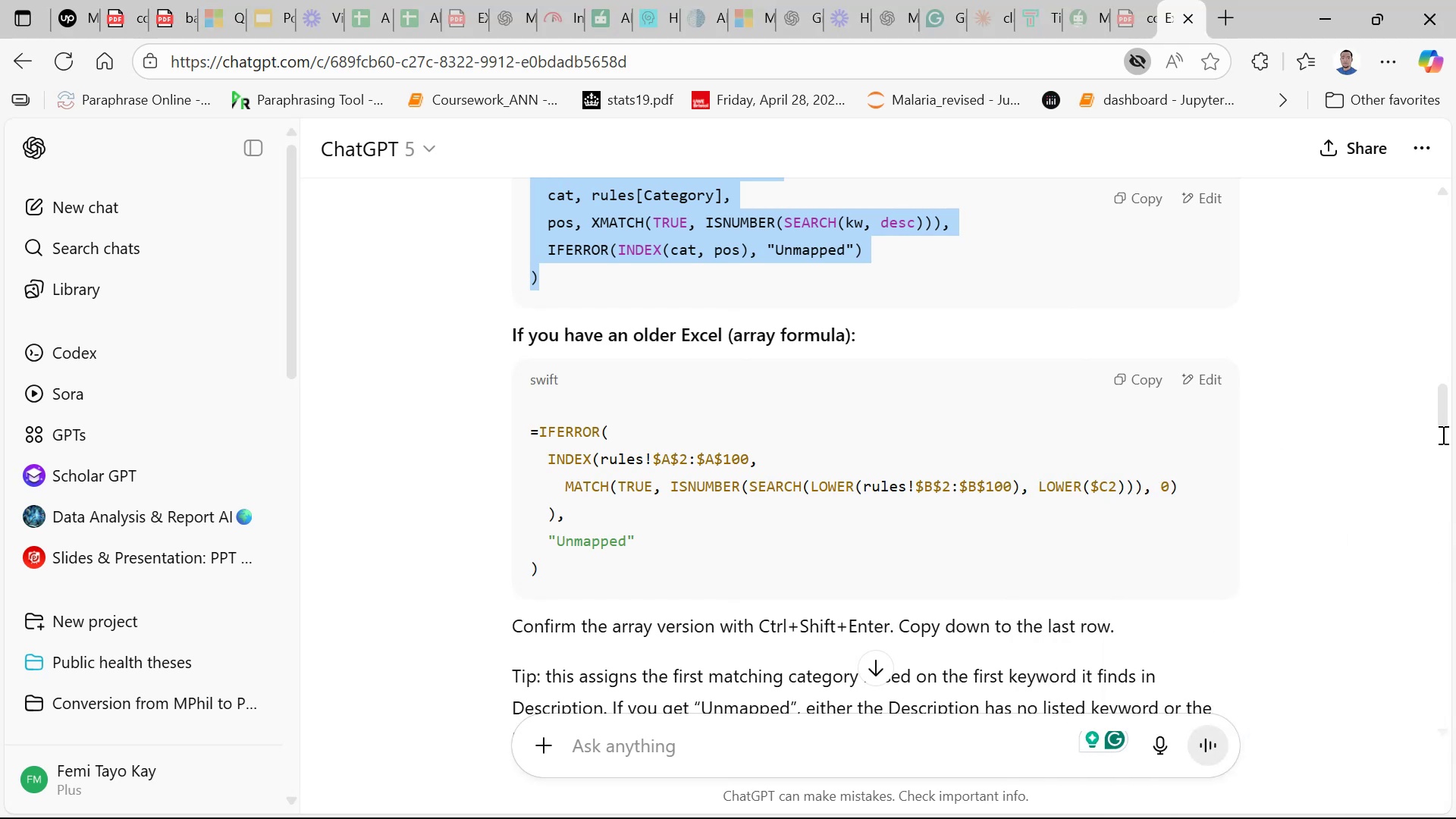 
left_click_drag(start_coordinate=[1444, 403], to_coordinate=[1438, 582])
 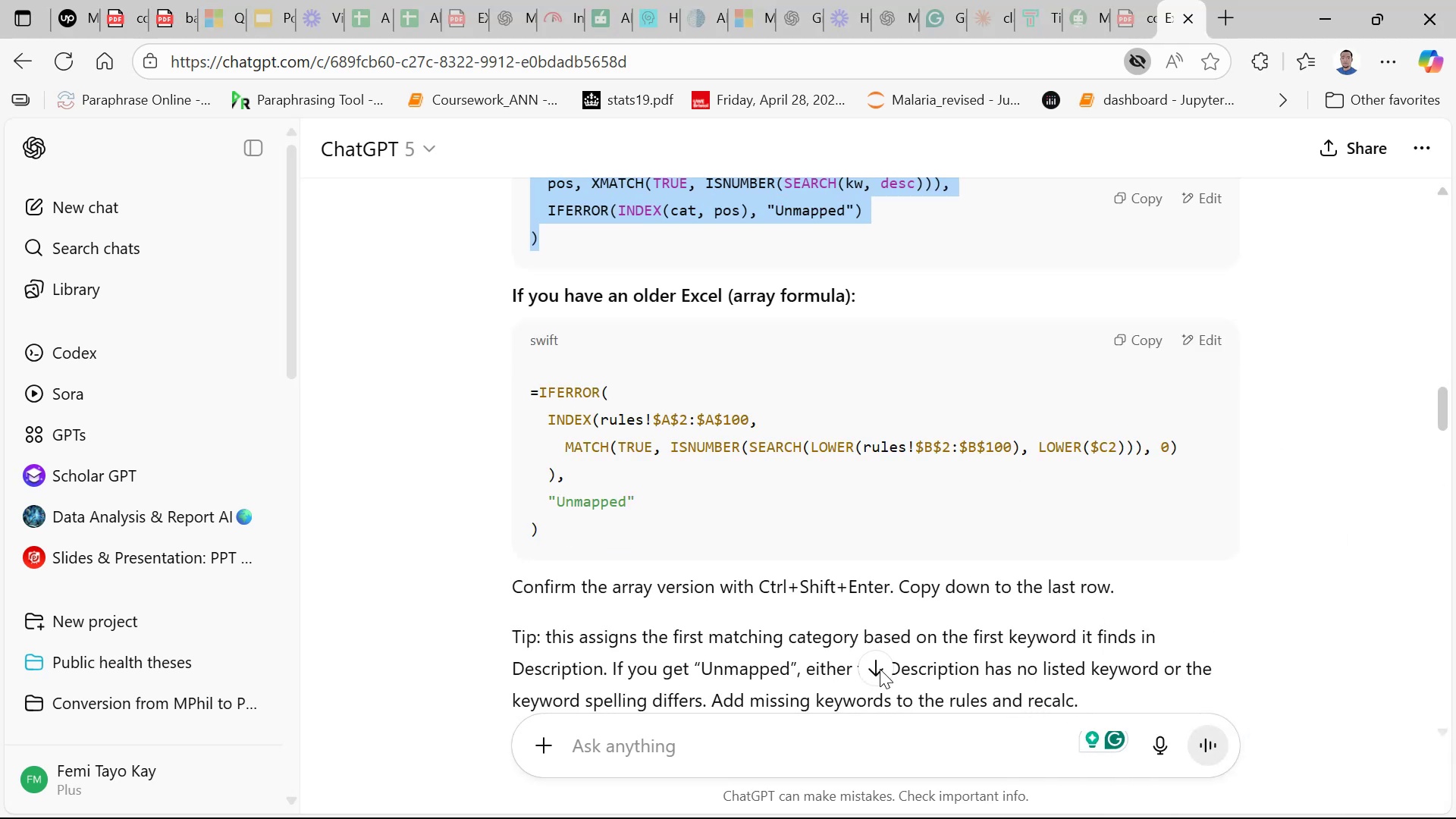 
left_click([880, 669])
 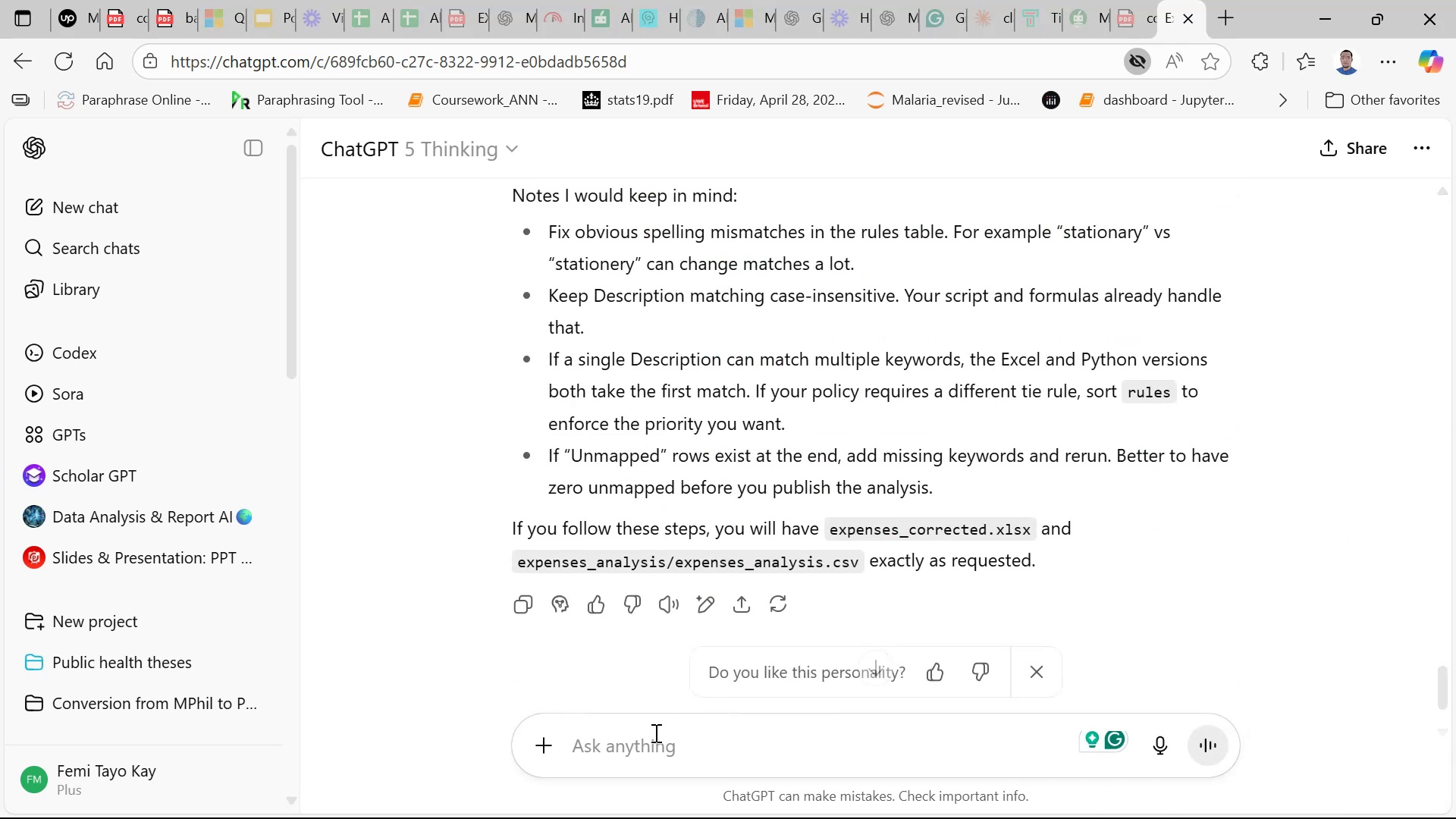 
left_click([652, 742])
 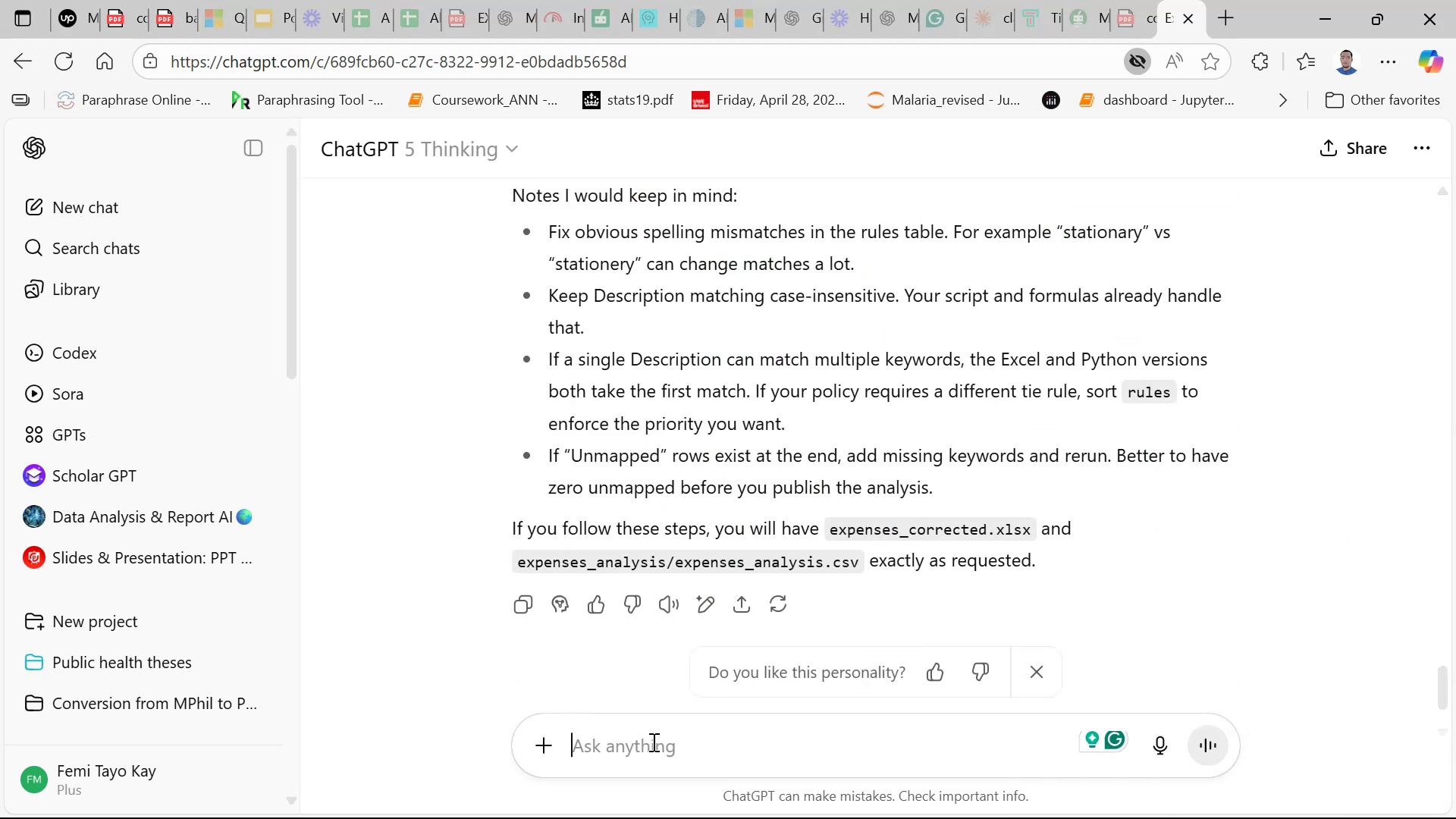 
type(In the task, I have created a pivot table to d)
key(Backspace)
type(add amount and number of employee, how can i add the third coulm )
key(Backspace)
key(Backspace)
key(Backspace)
key(Backspace)
type(lumn which is amount divided by number of employee on the pivot tabe)
key(Backspace)
type(le:)
 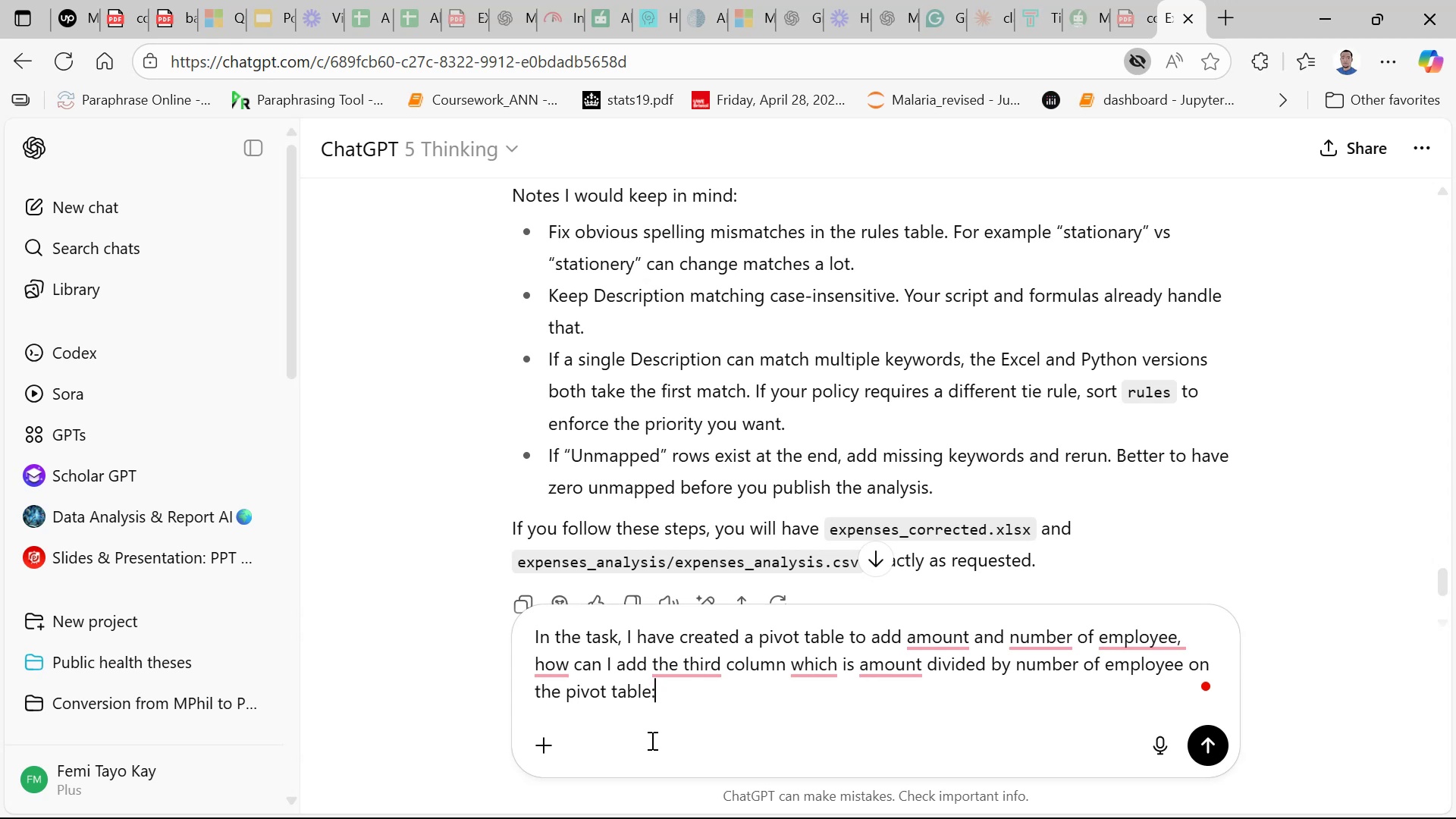 
key(Shift+Enter)
 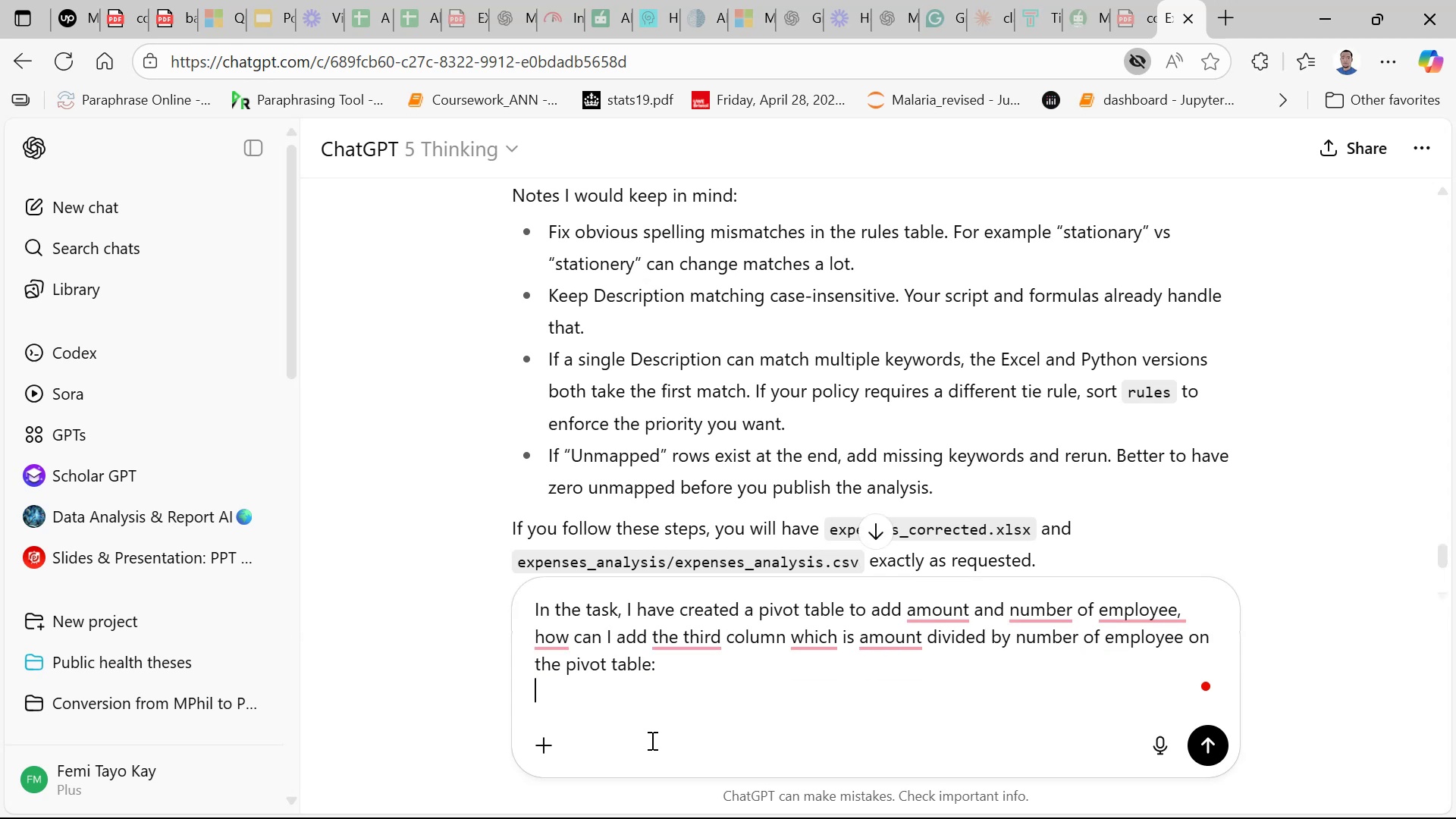 
key(Shift+Enter)
 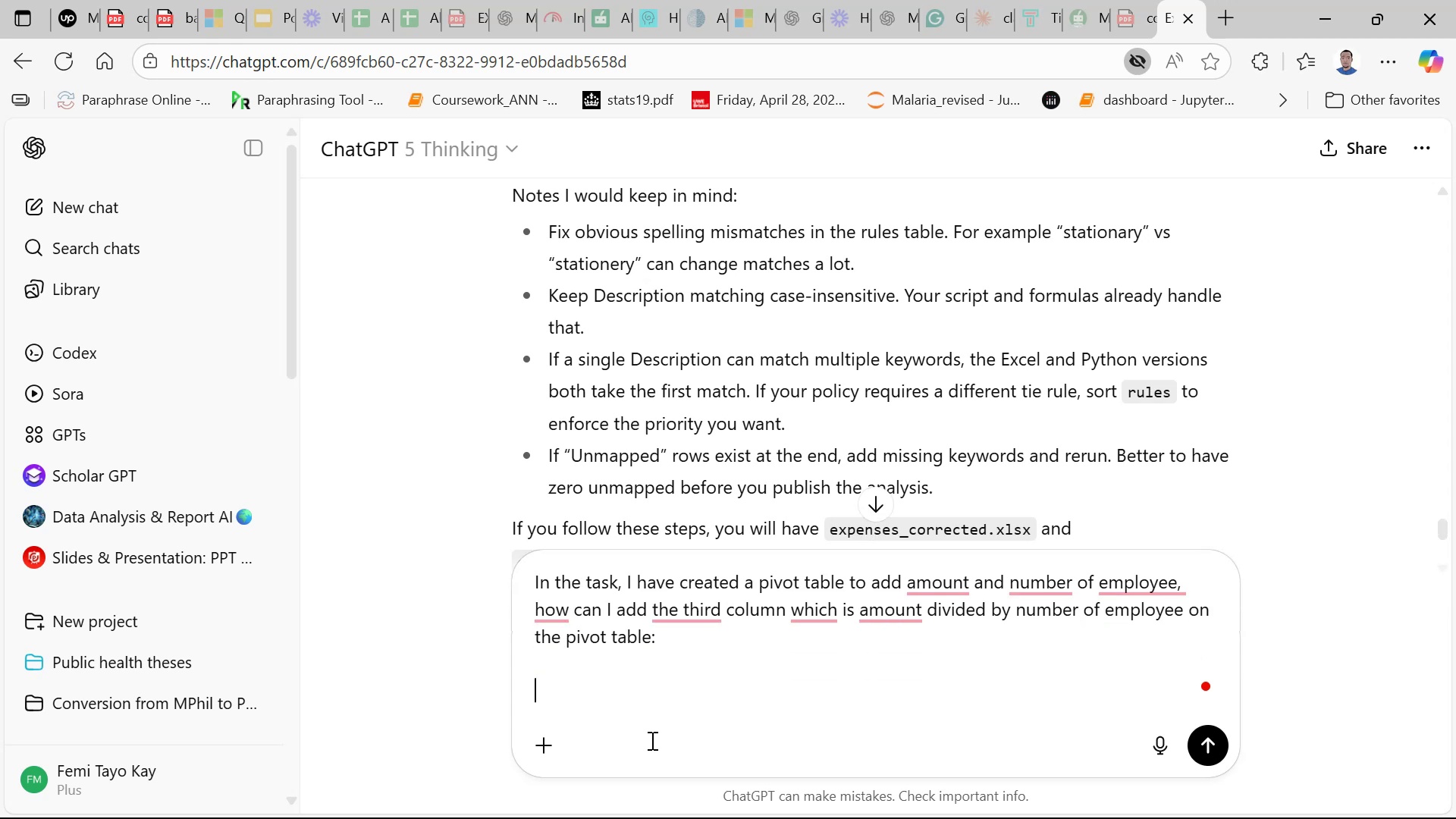 
key(Control+V)
 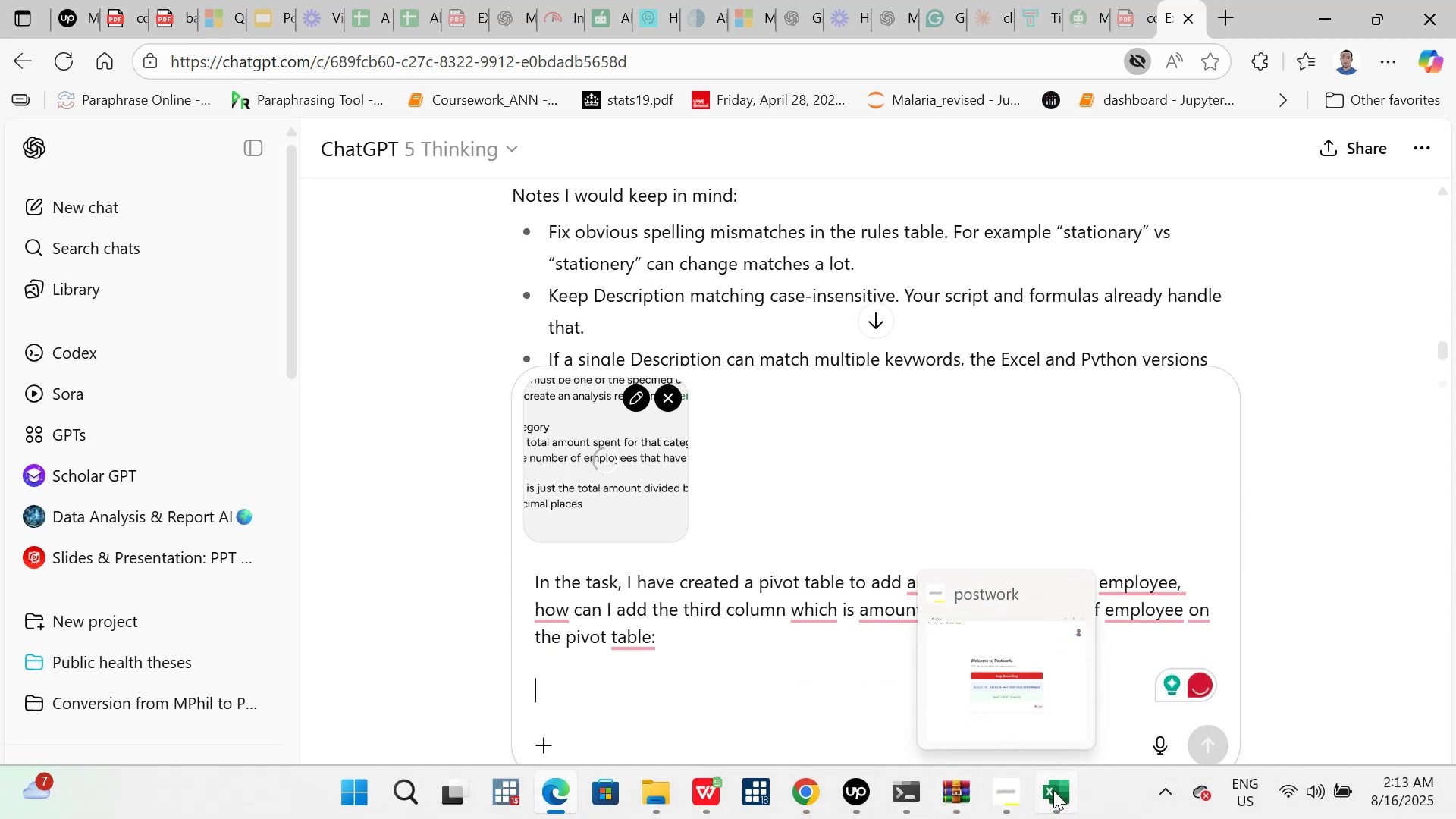 
left_click([1036, 690])
 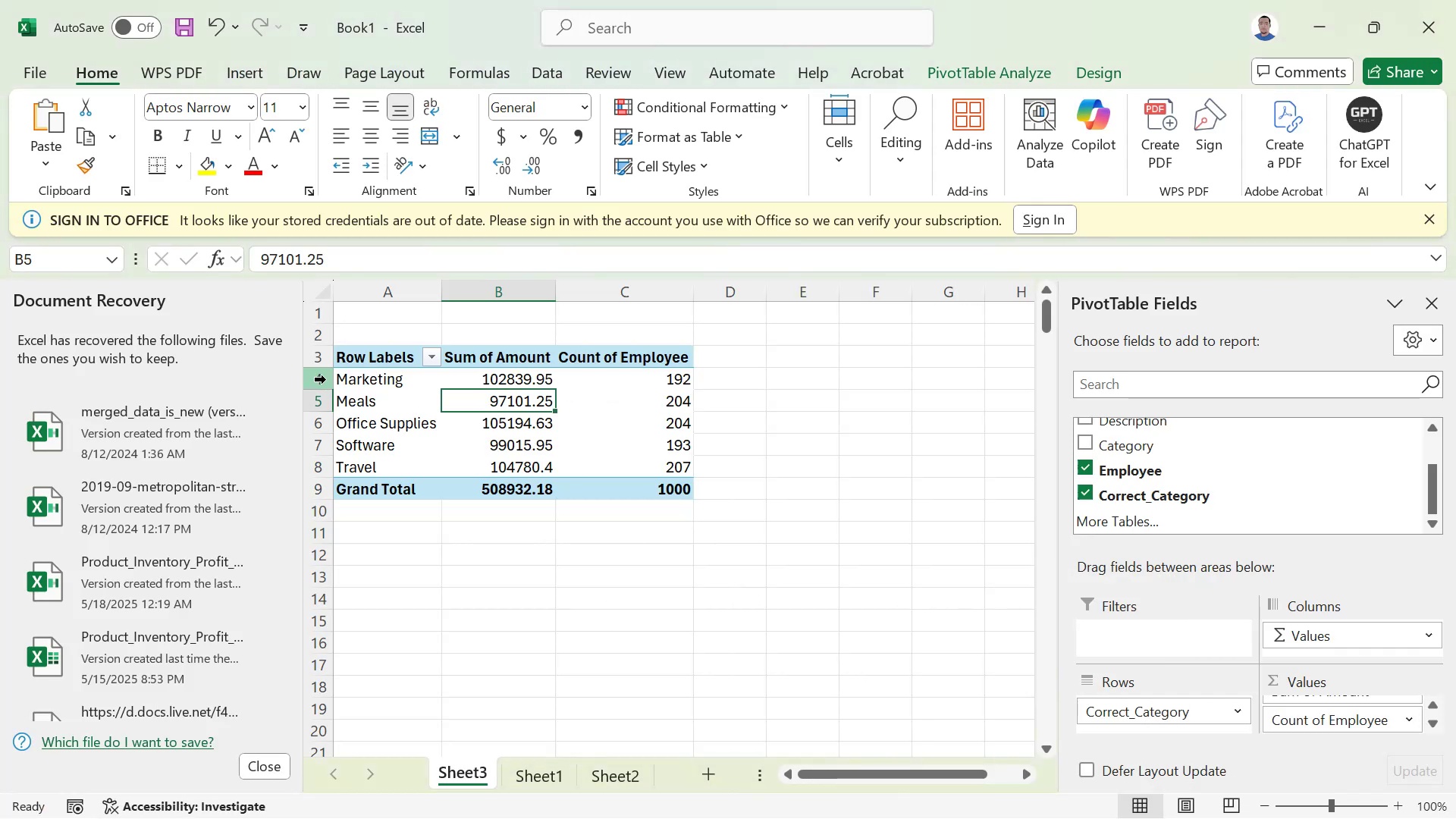 
key(PrintScreen)
 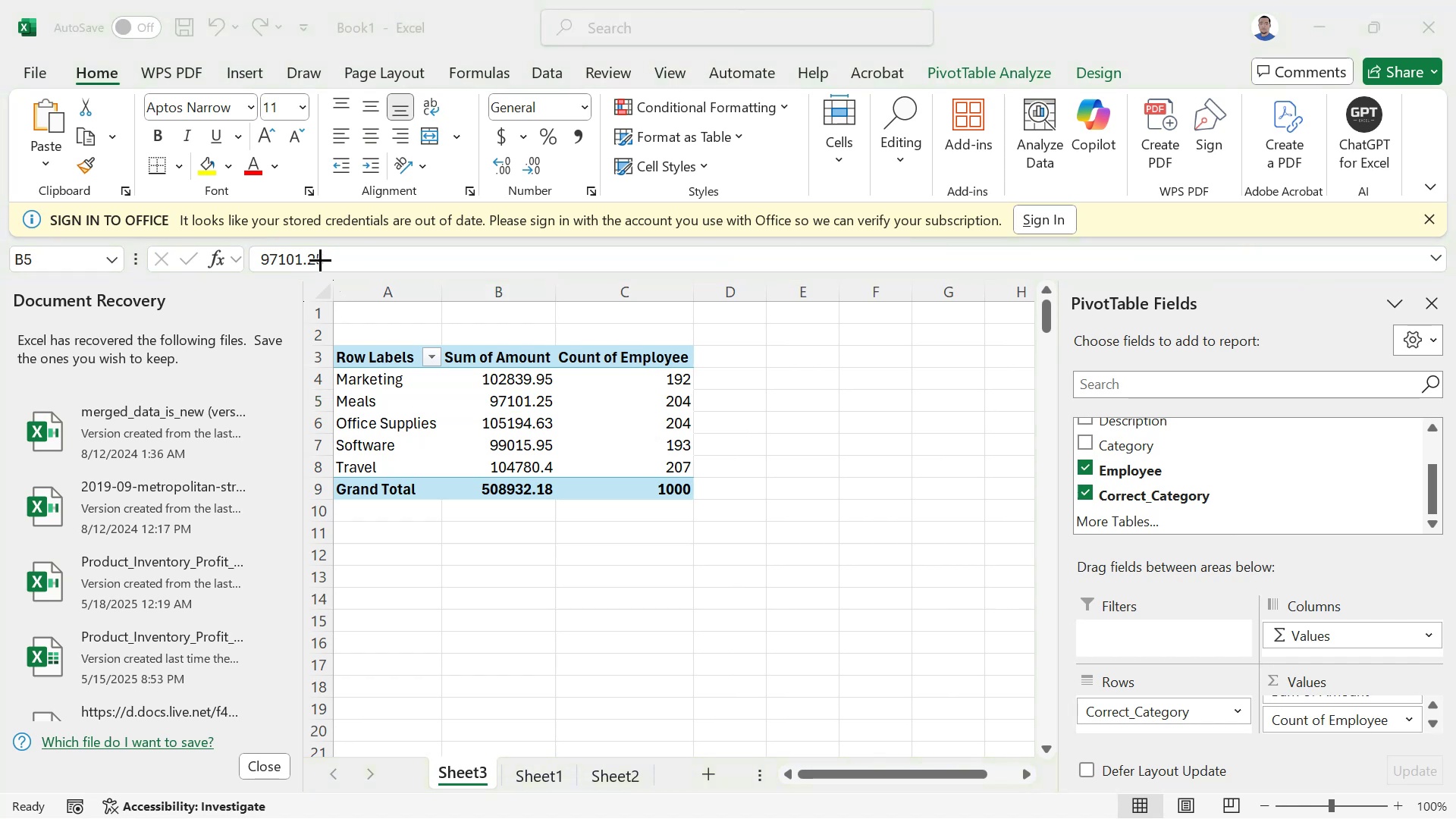 
left_click_drag(start_coordinate=[312, 270], to_coordinate=[1100, 569])
 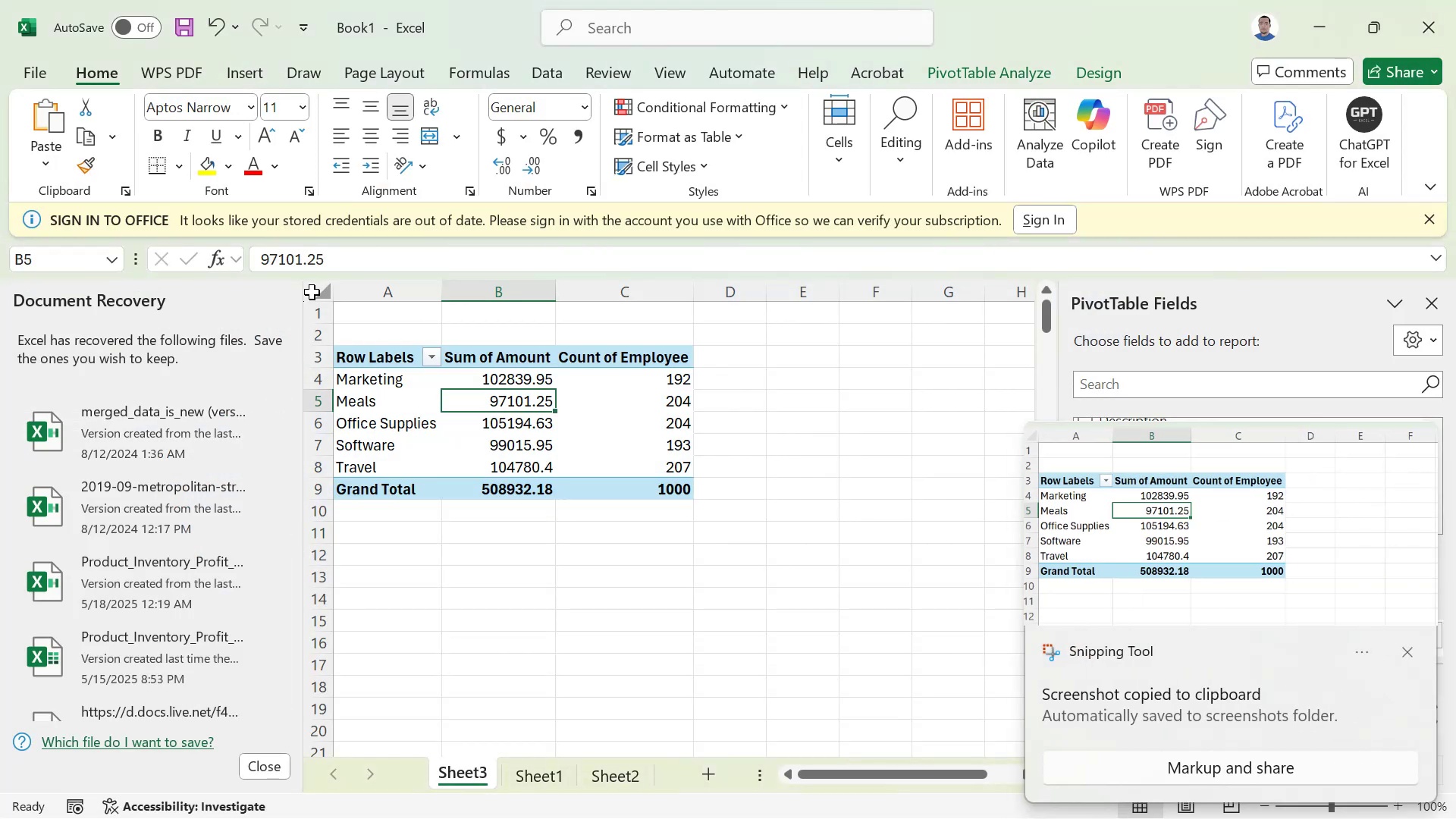 
wait(7.98)
 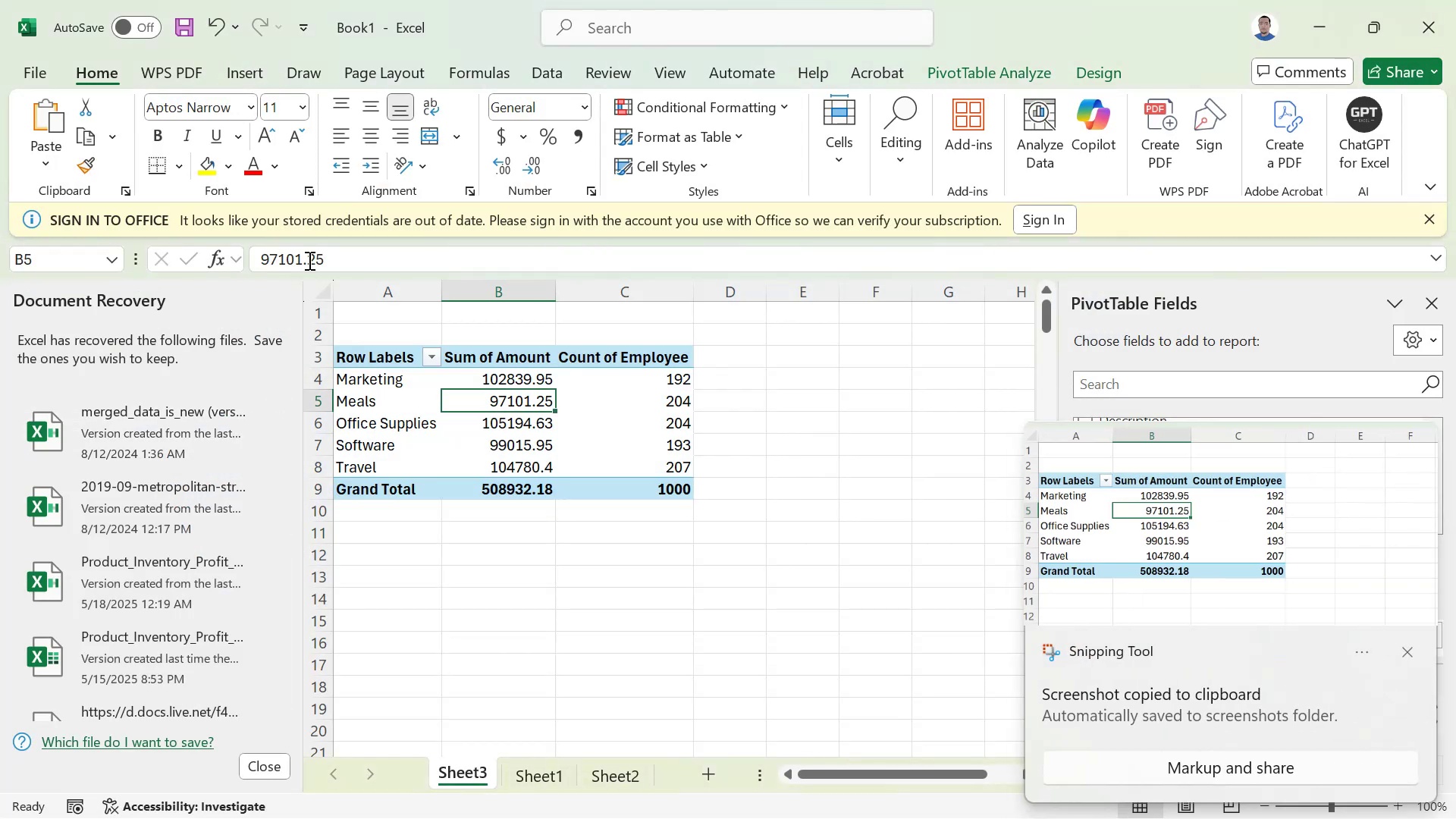 
left_click([1407, 648])
 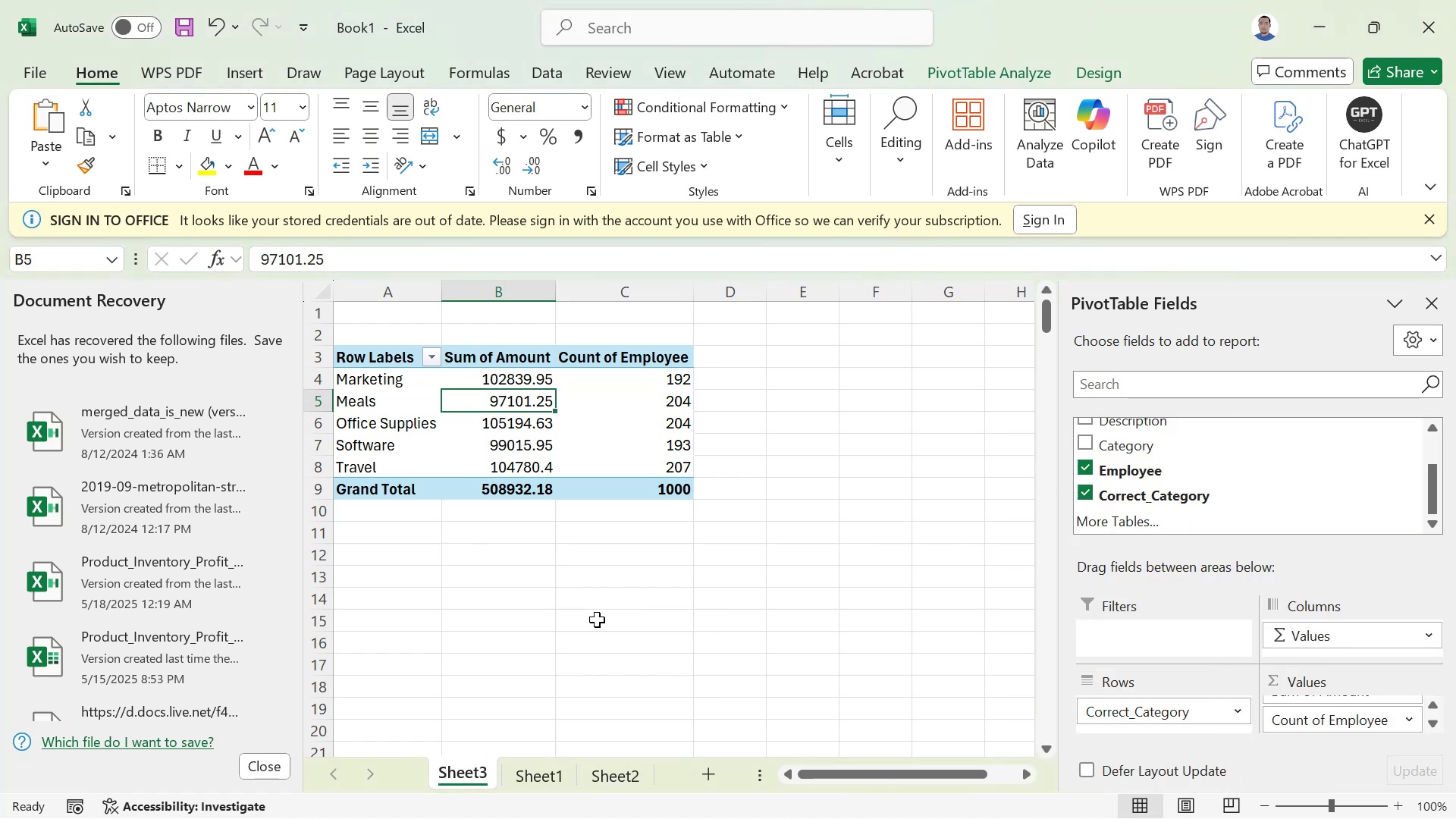 
key(PrintScreen)
 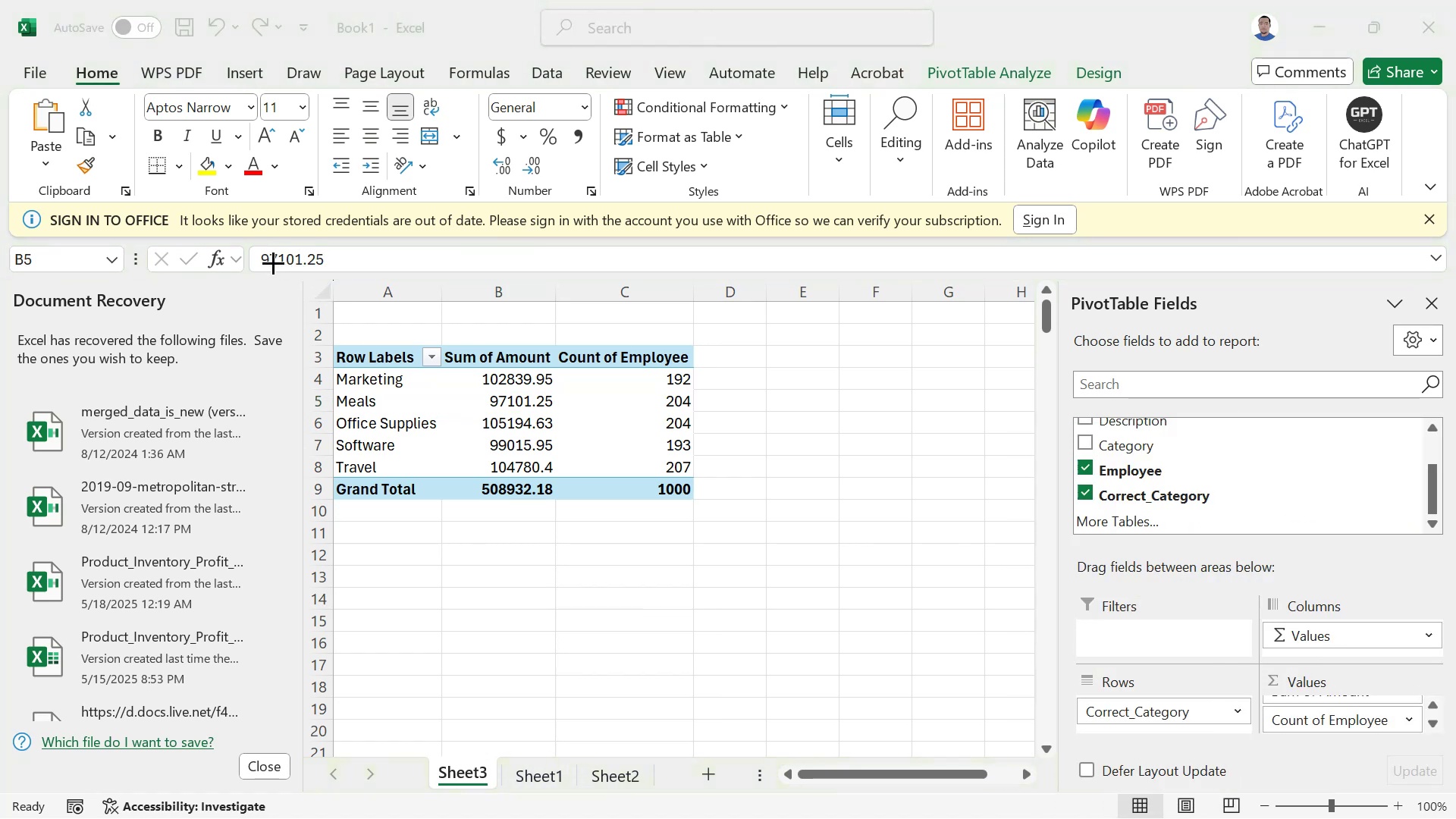 
left_click_drag(start_coordinate=[264, 270], to_coordinate=[1455, 792])
 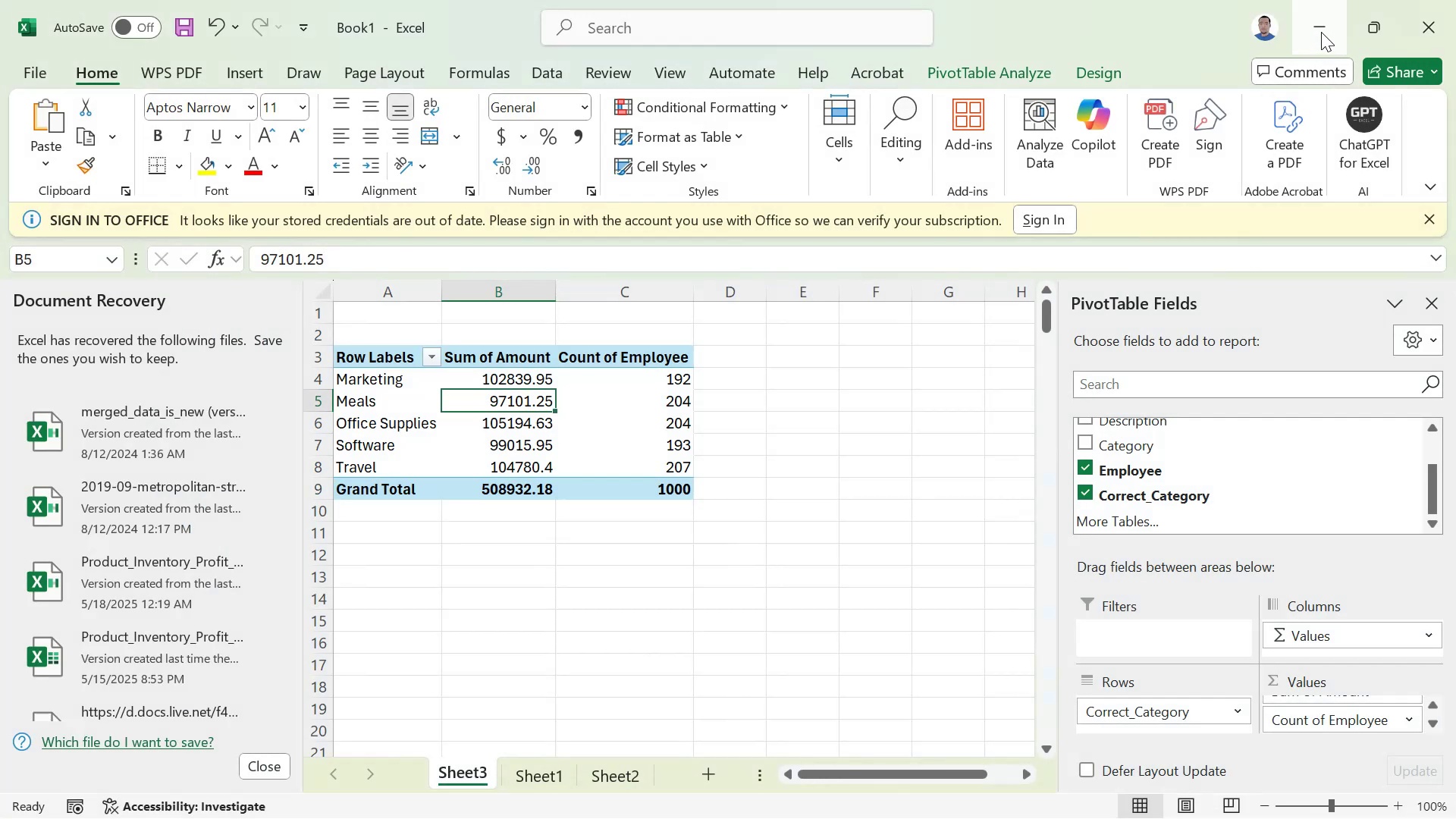 
left_click([1321, 31])
 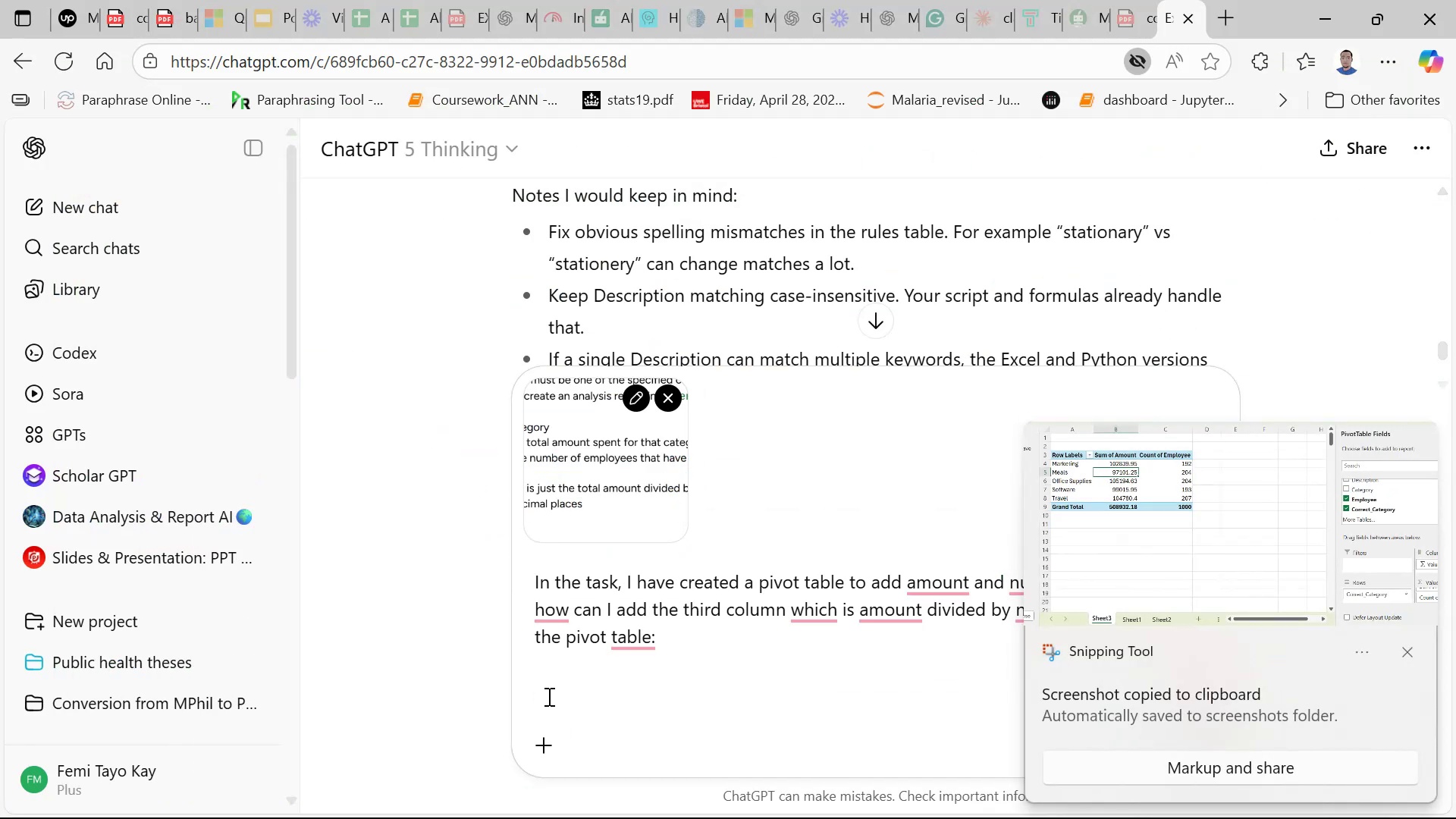 
left_click([548, 699])
 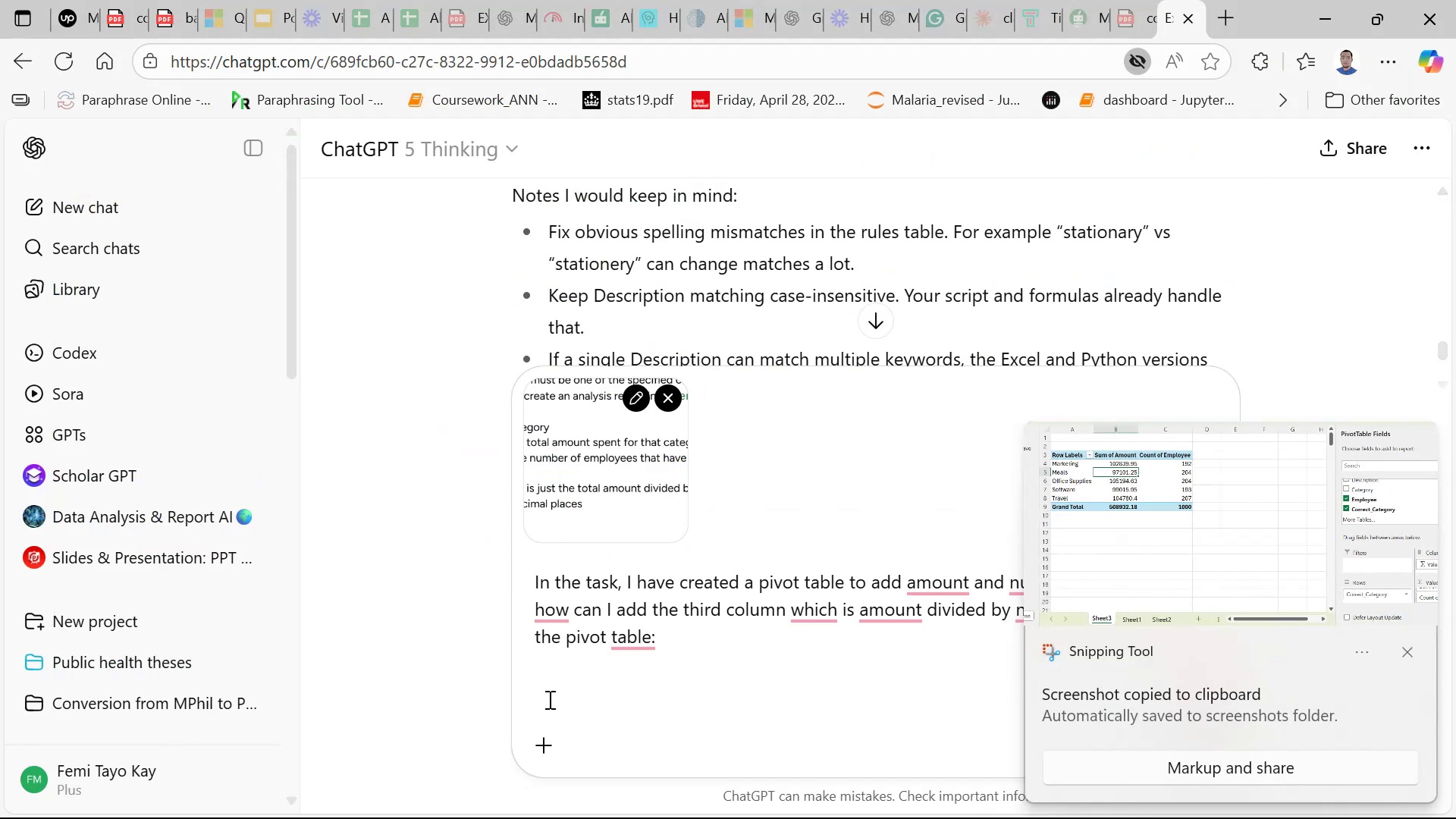 
key(Control+V)
 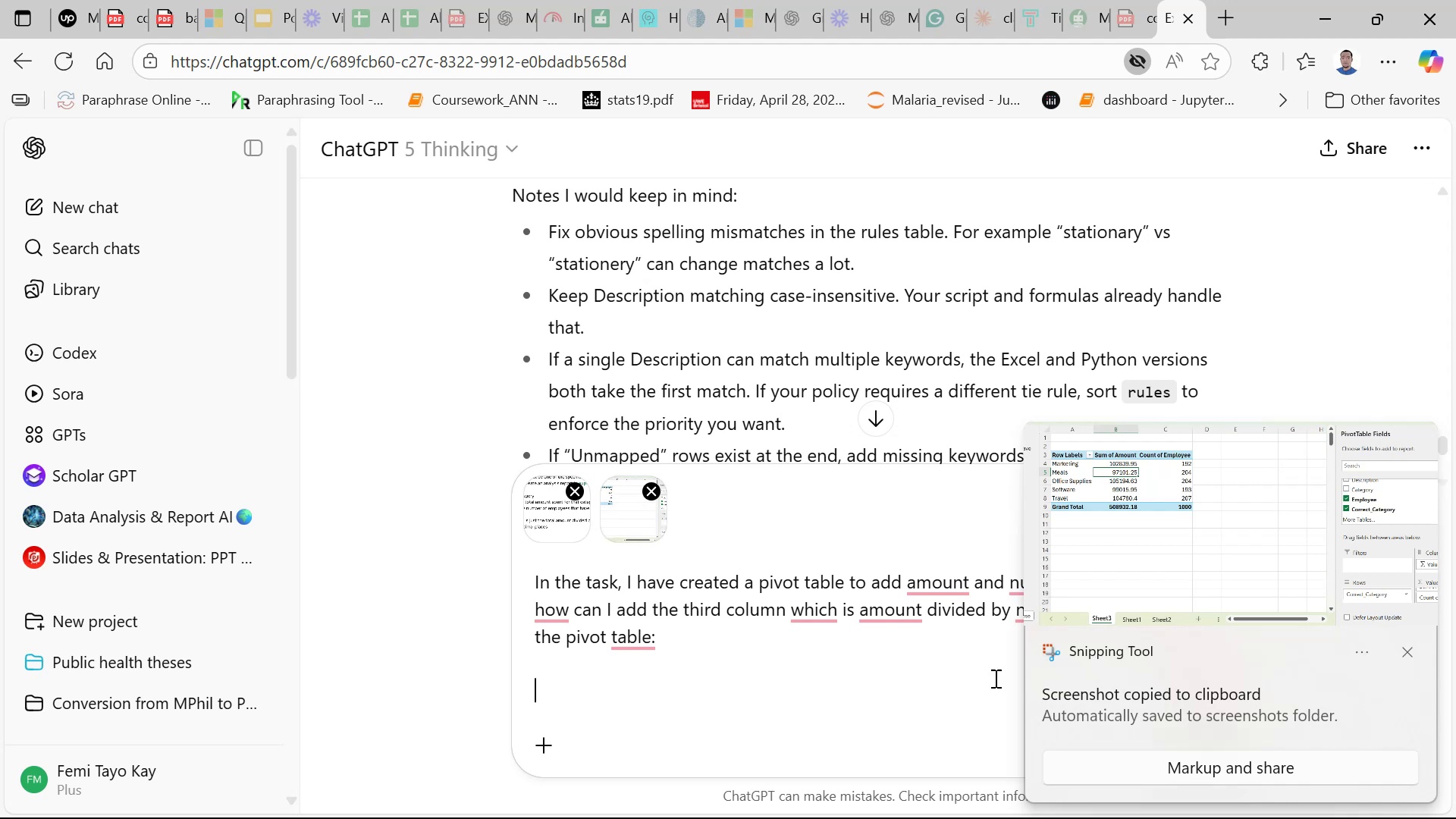 
left_click([1406, 652])
 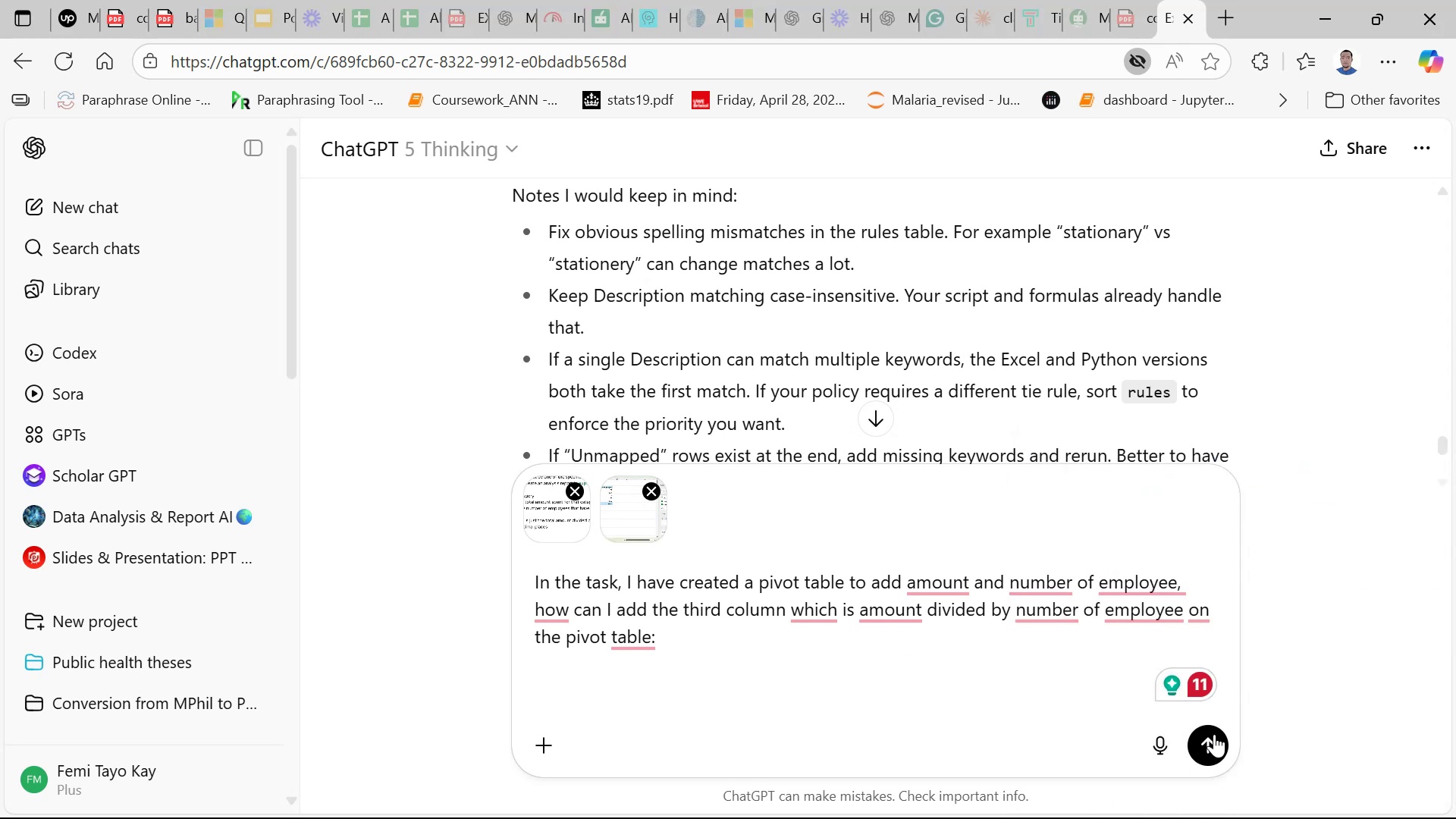 
left_click([1214, 734])
 